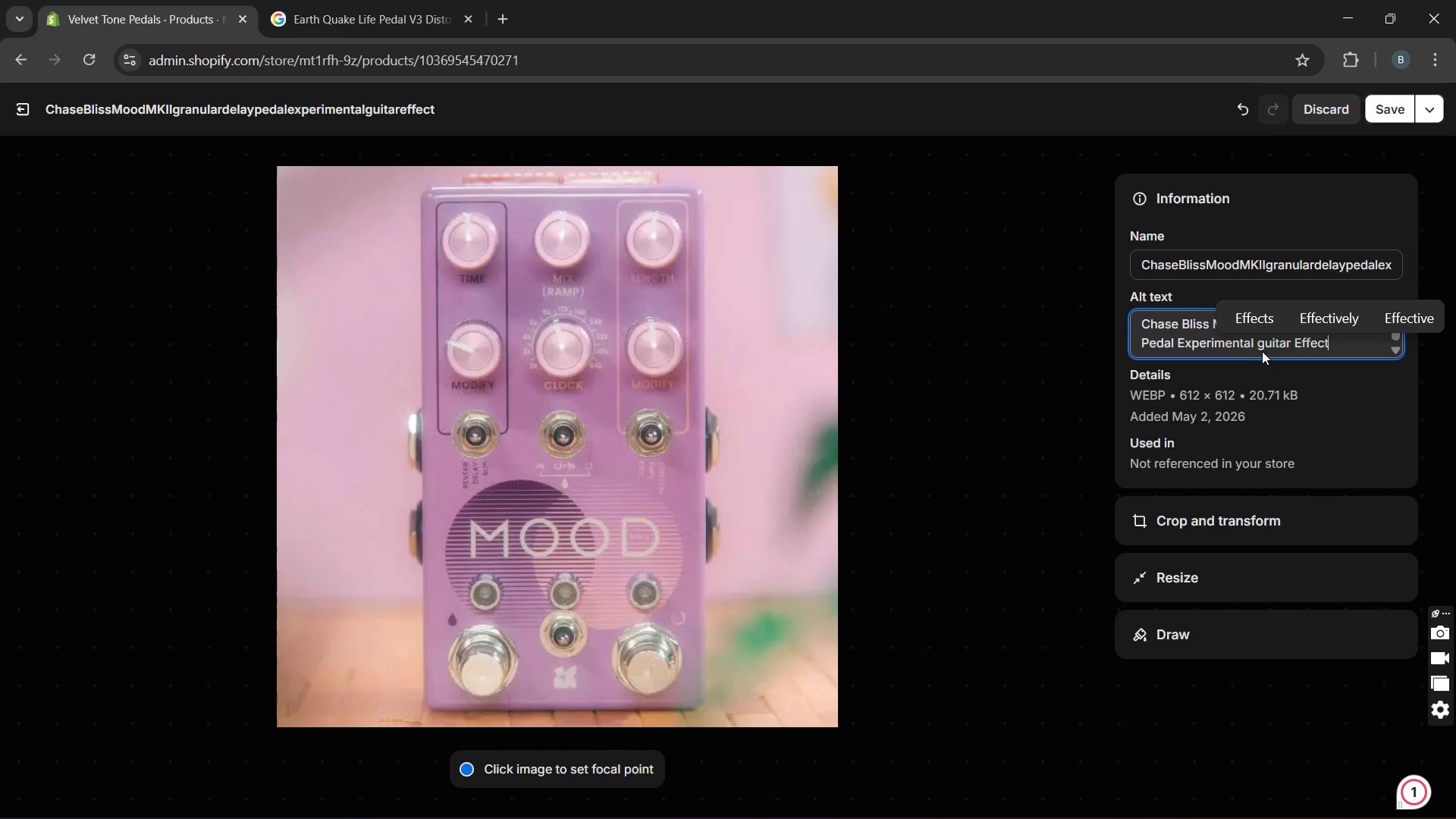 
left_click([1264, 346])
 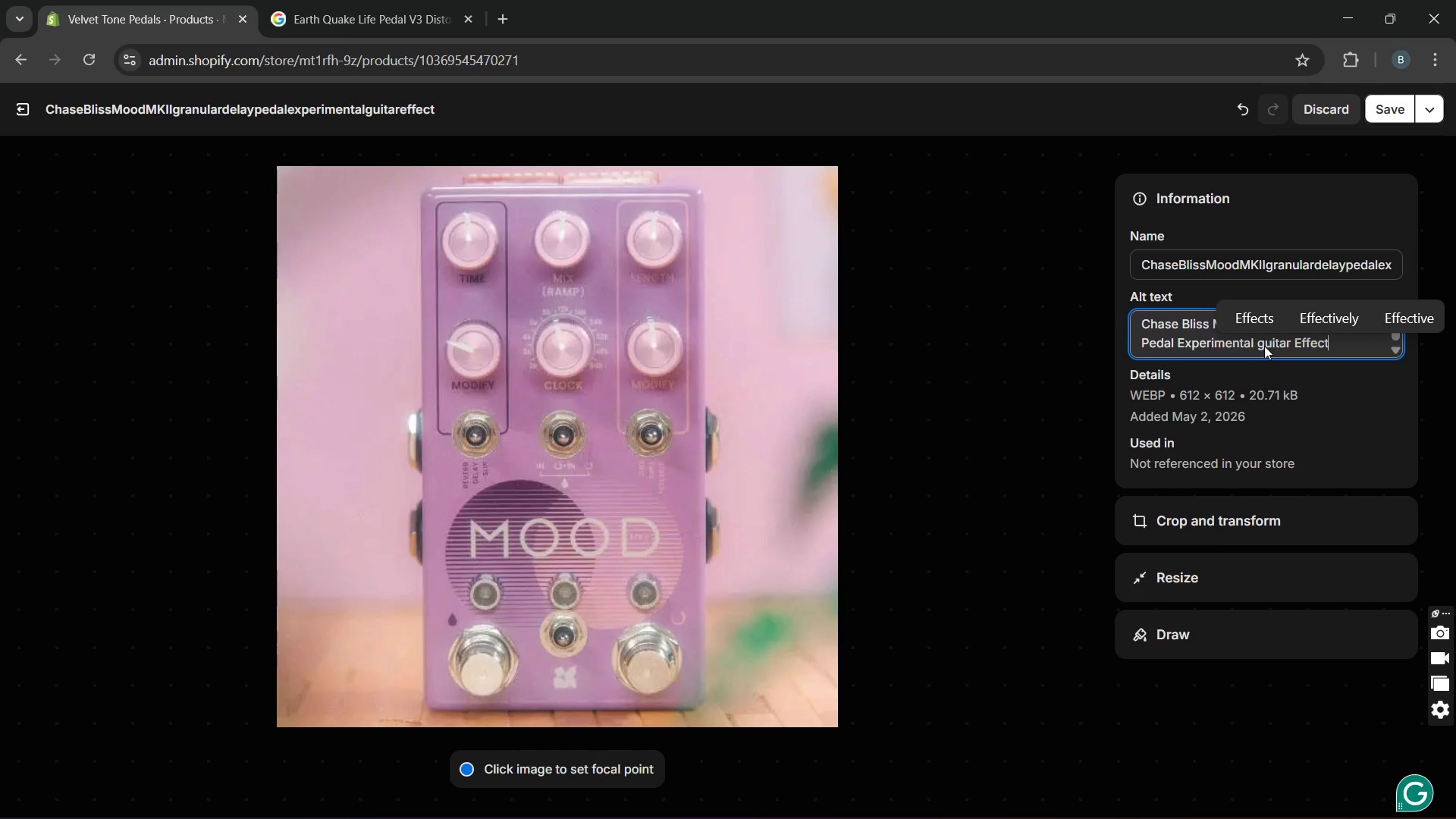 
left_click_drag(start_coordinate=[1264, 346], to_coordinate=[1249, 433])
 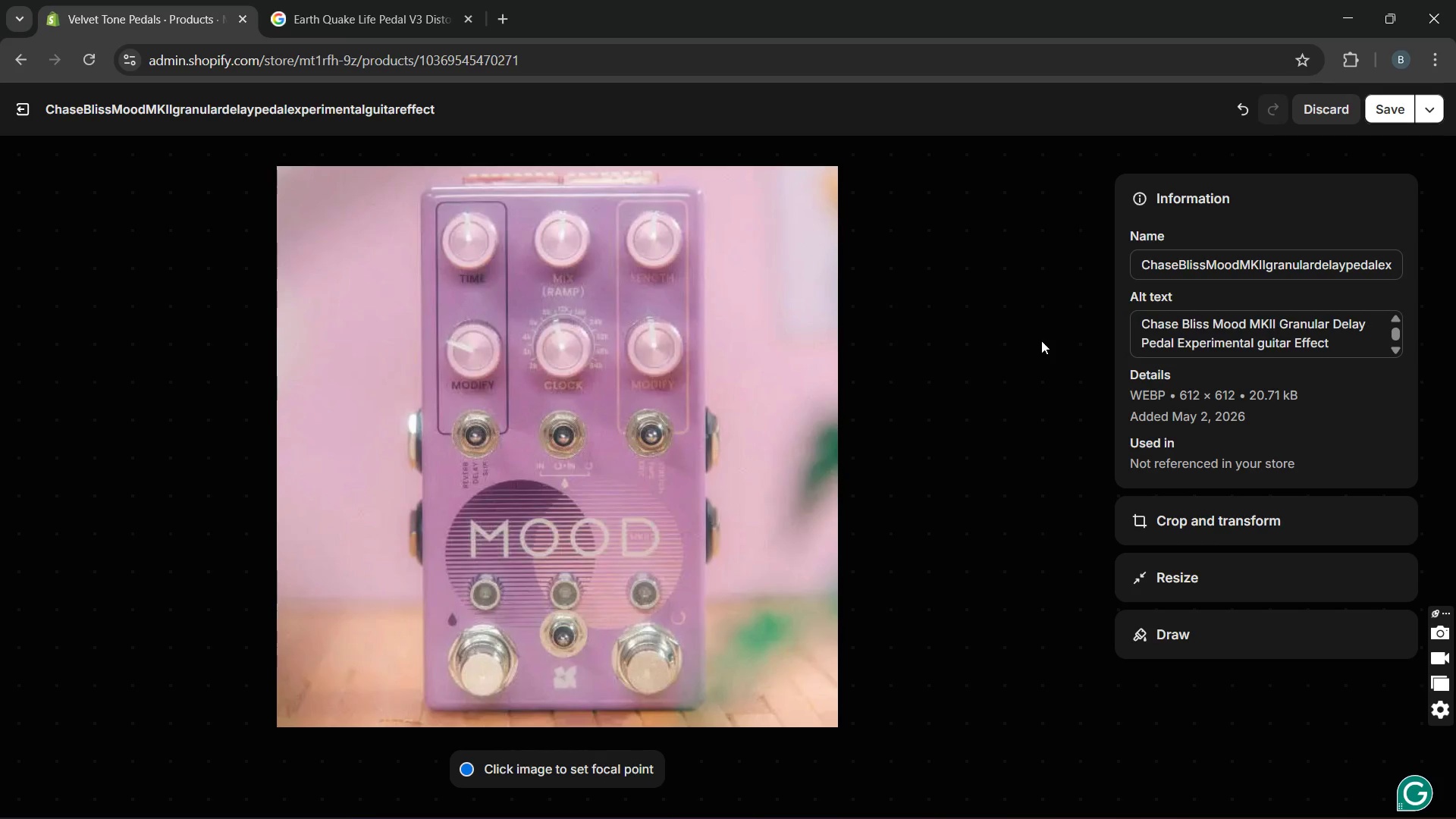 
left_click([1041, 340])
 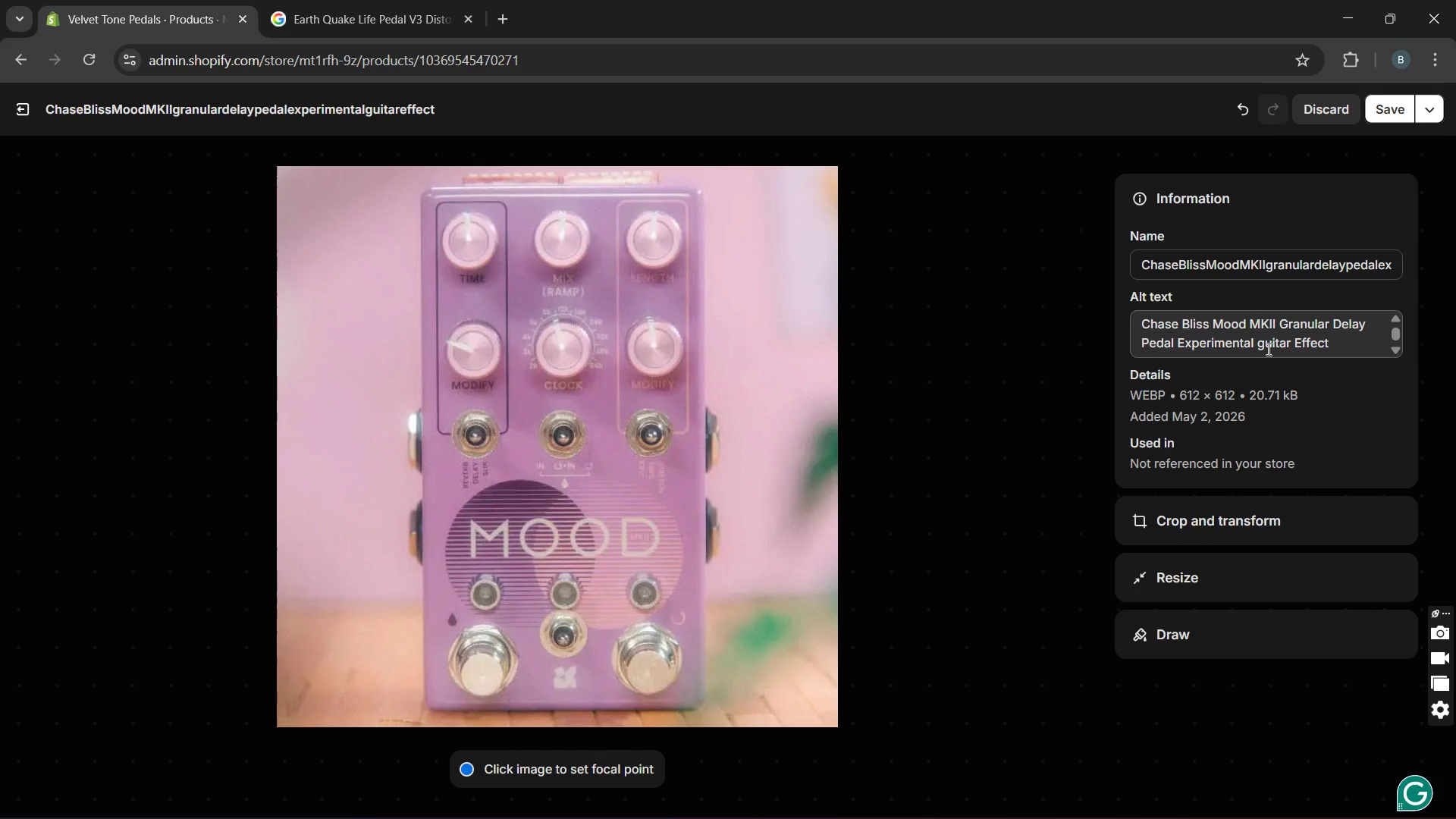 
left_click([1267, 349])
 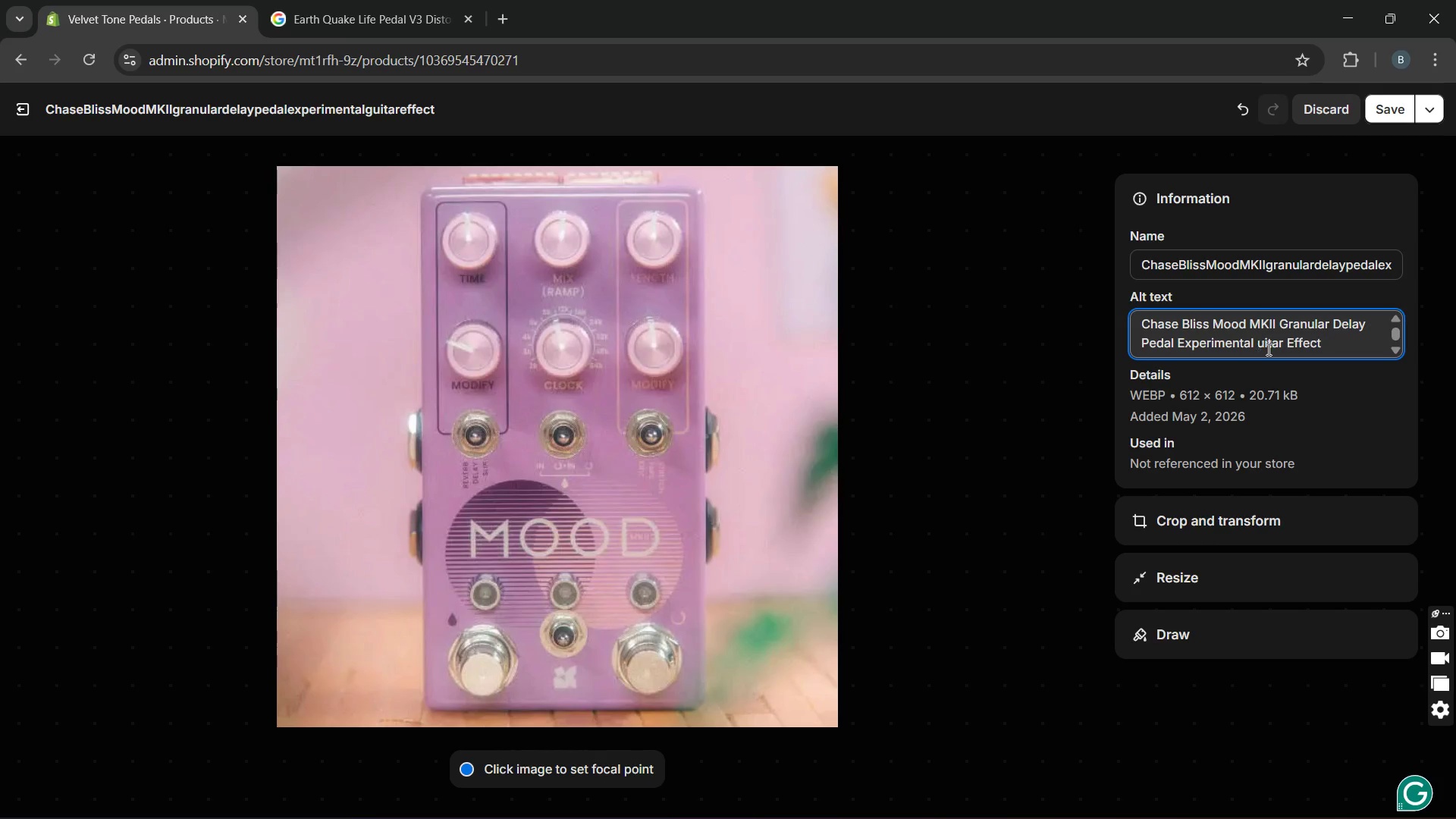 
key(Backspace)
 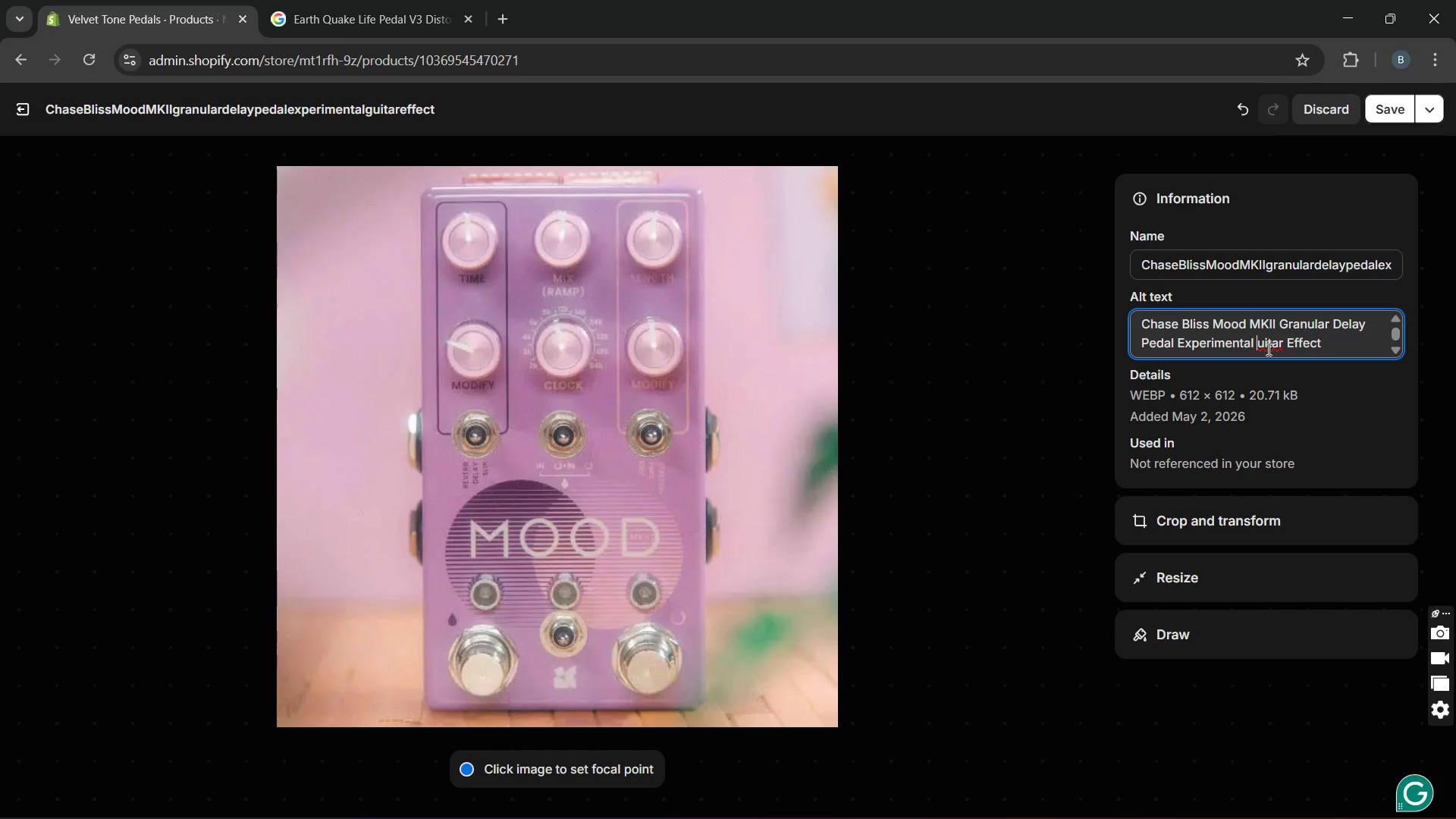 
key(CapsLock)
 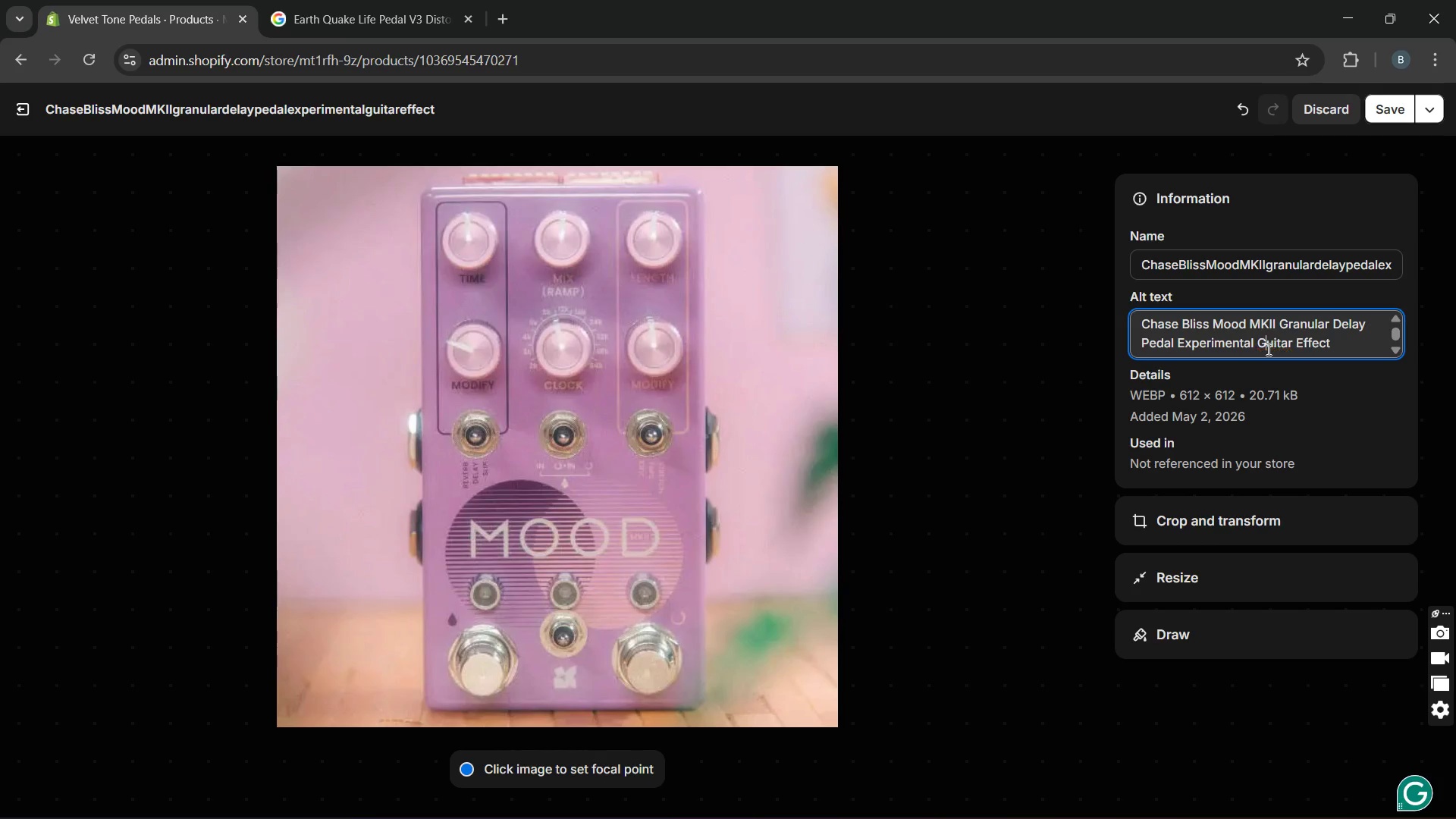 
key(G)
 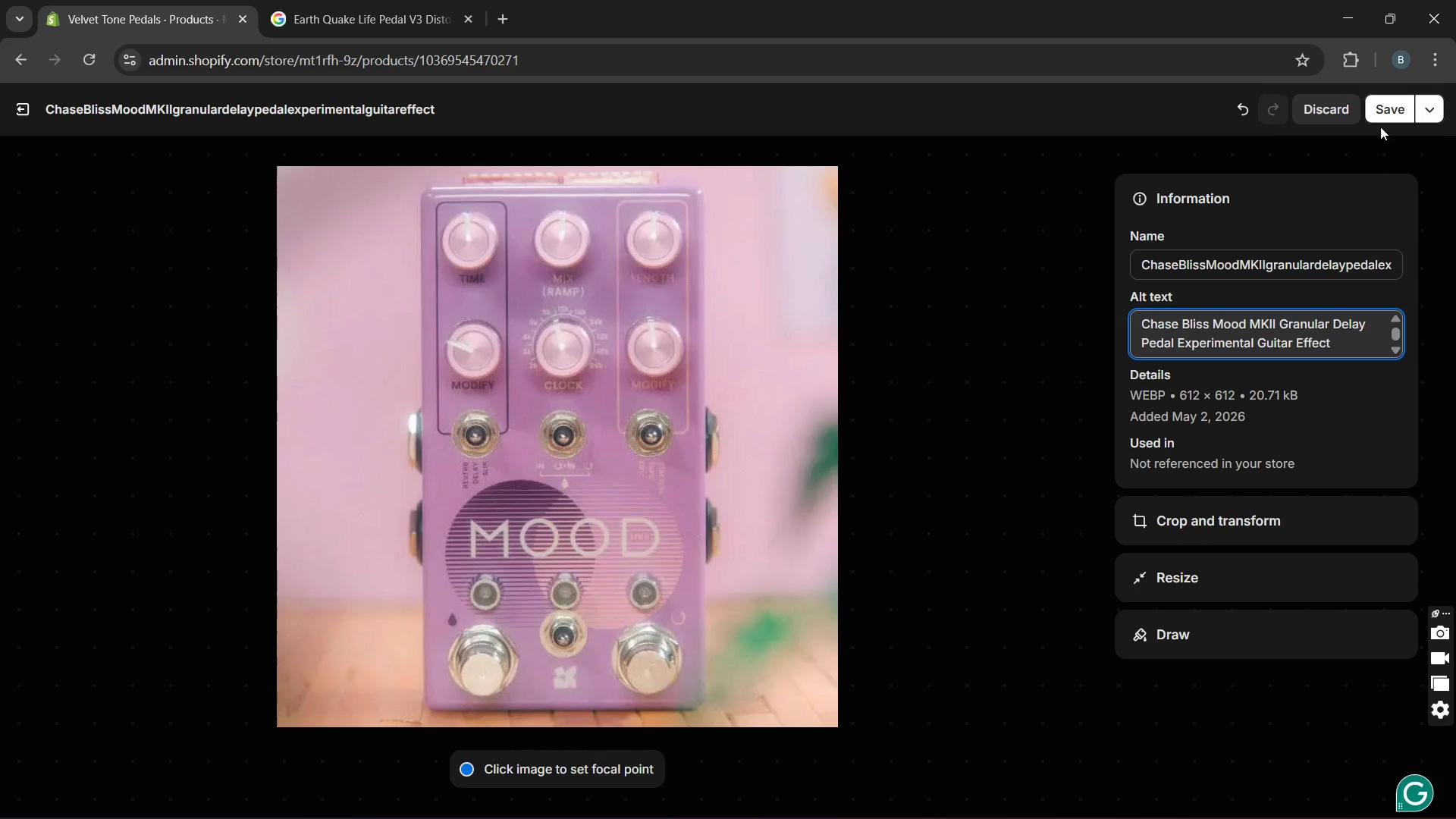 
left_click([1384, 115])
 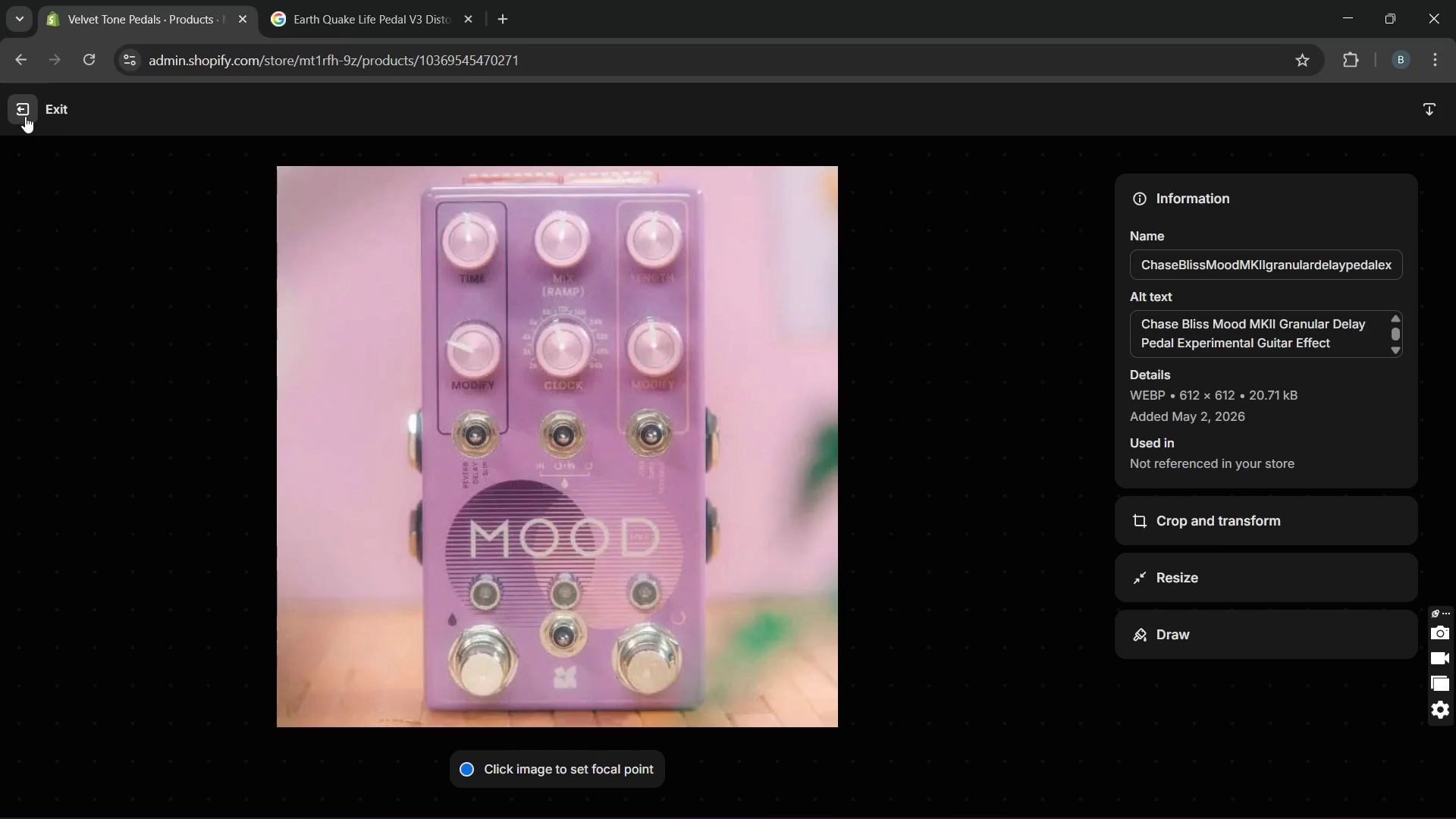 
left_click([25, 115])
 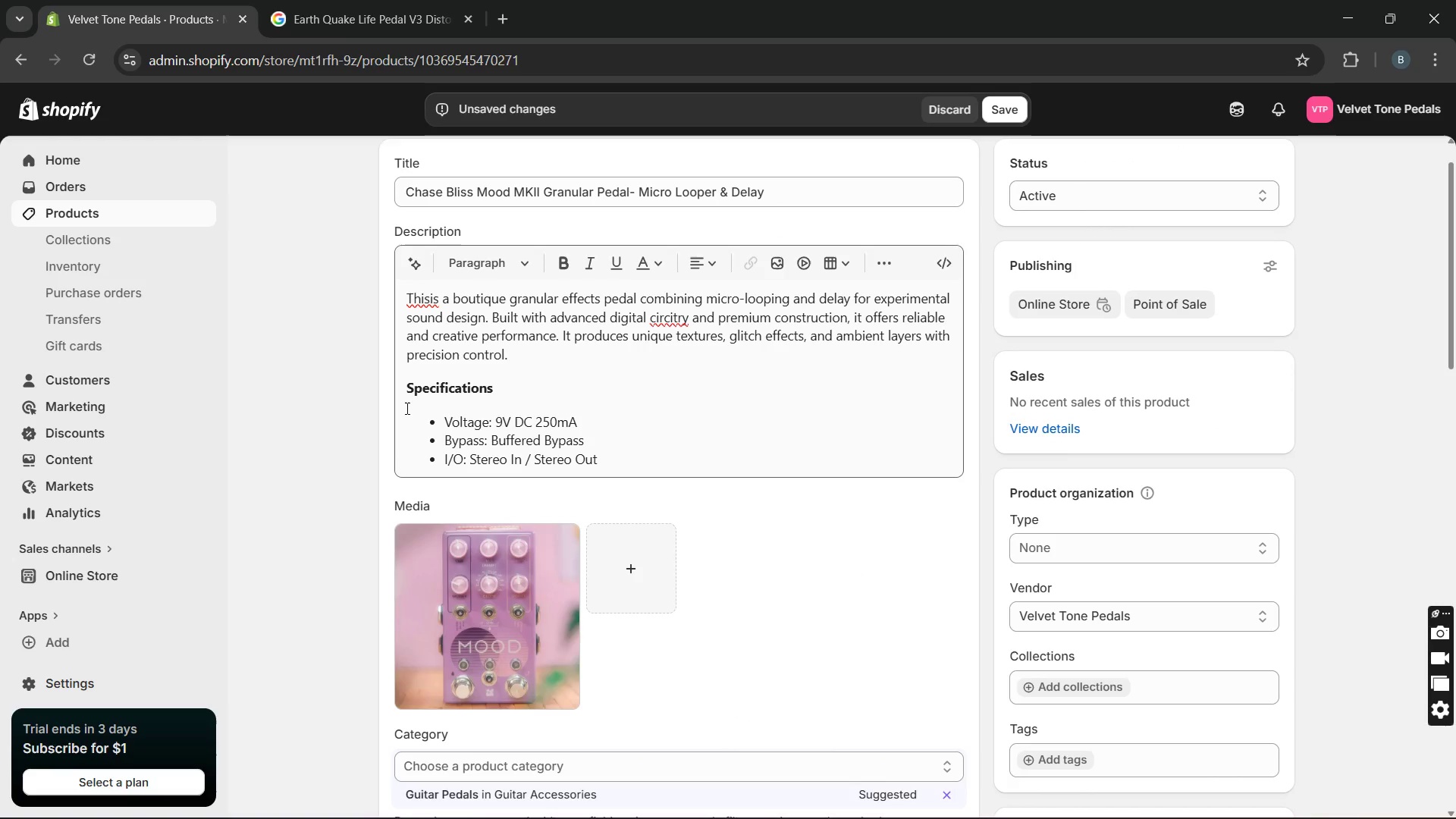 
left_click_drag(start_coordinate=[402, 397], to_coordinate=[603, 460])
 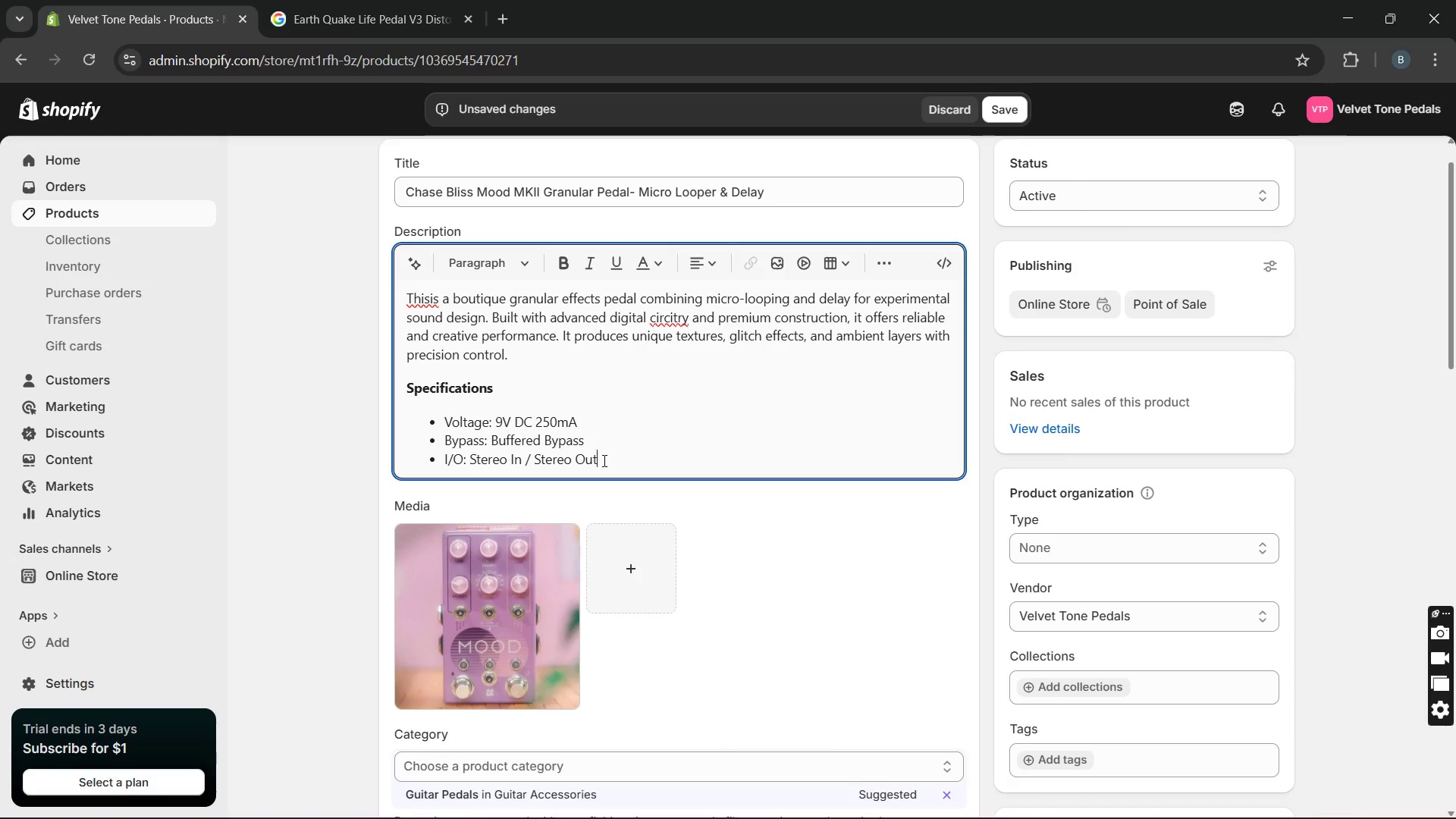 
left_click_drag(start_coordinate=[603, 460], to_coordinate=[413, 383])
 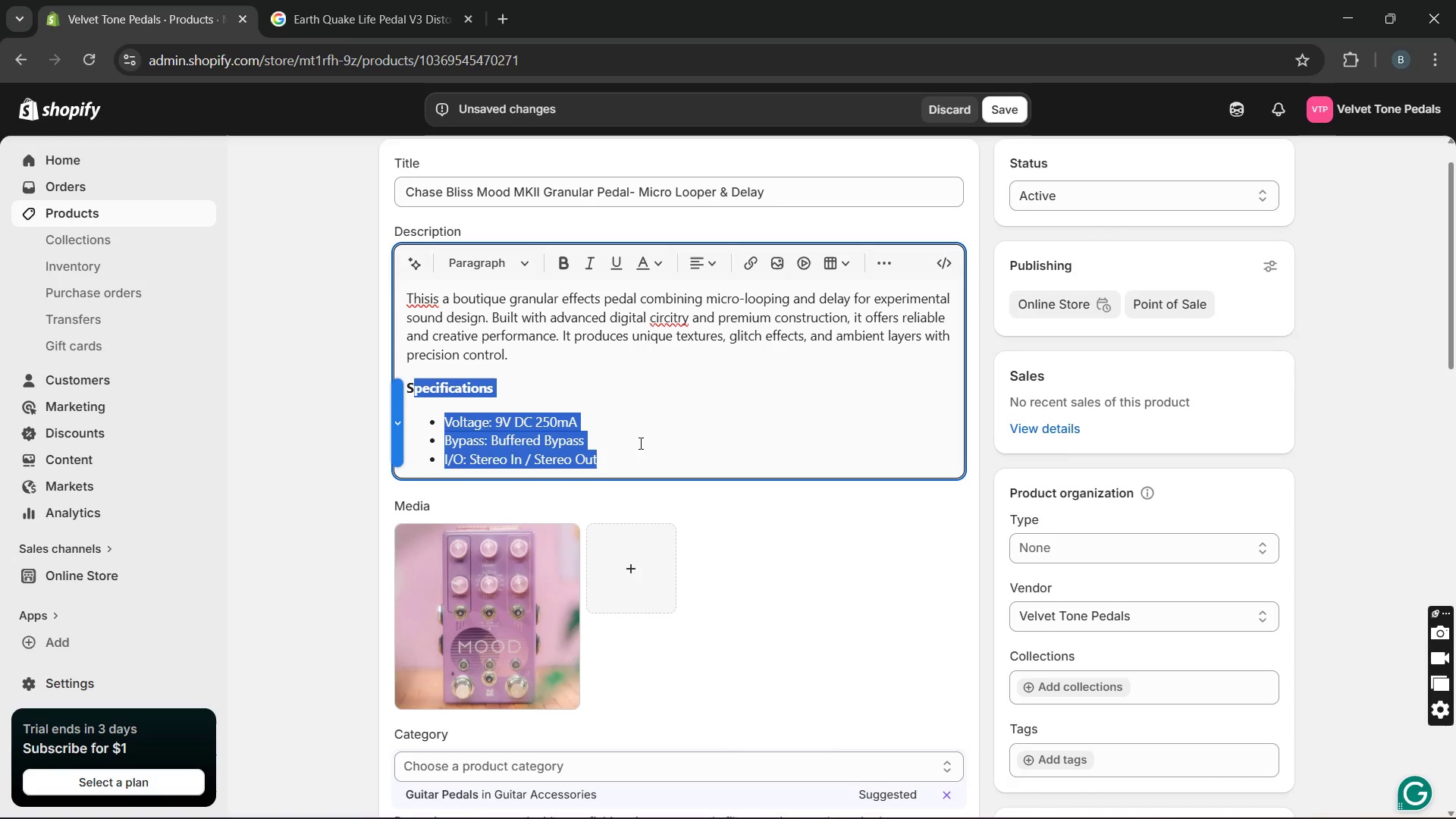 
left_click([639, 451])
 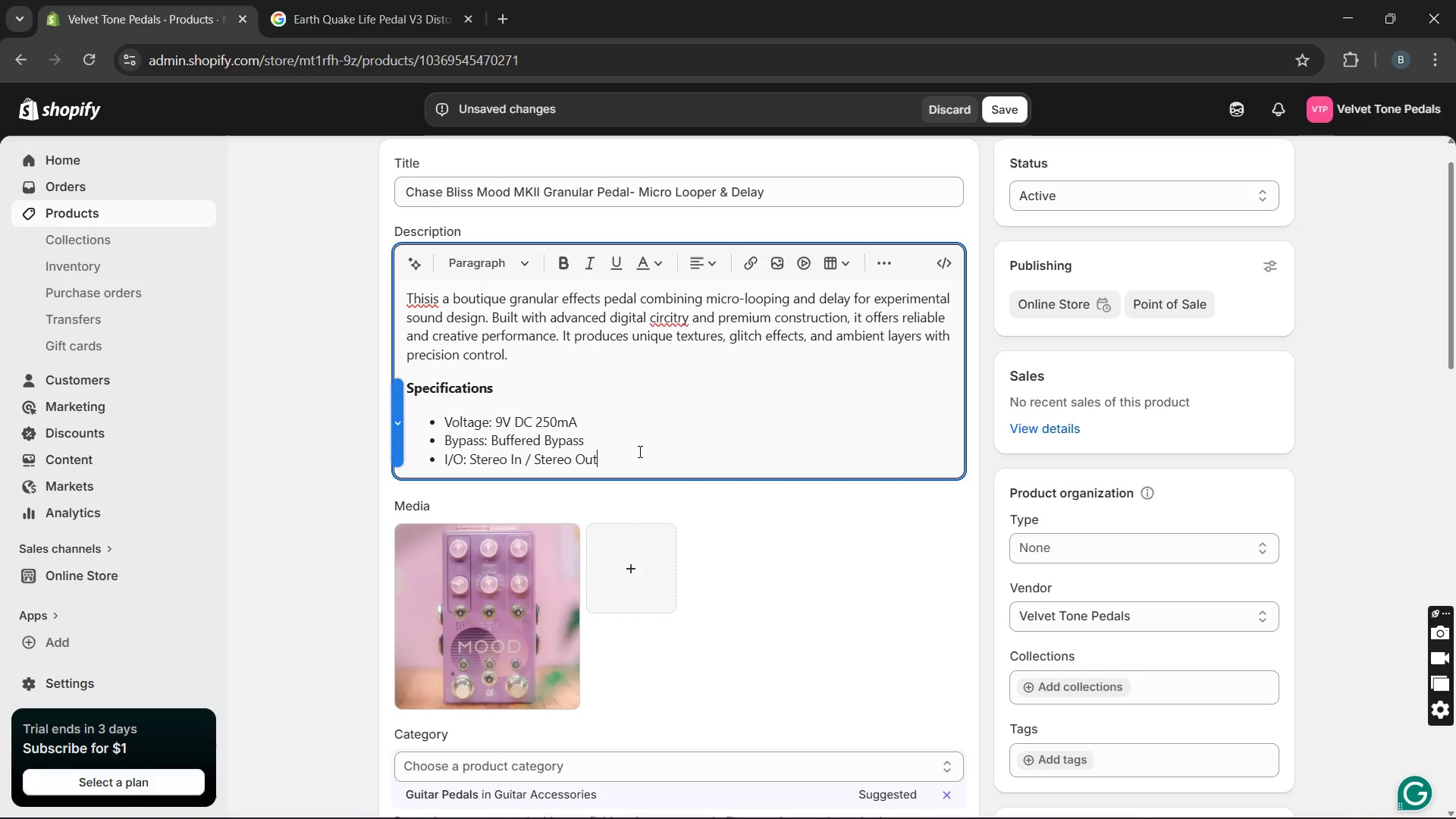 
left_click([639, 451])
 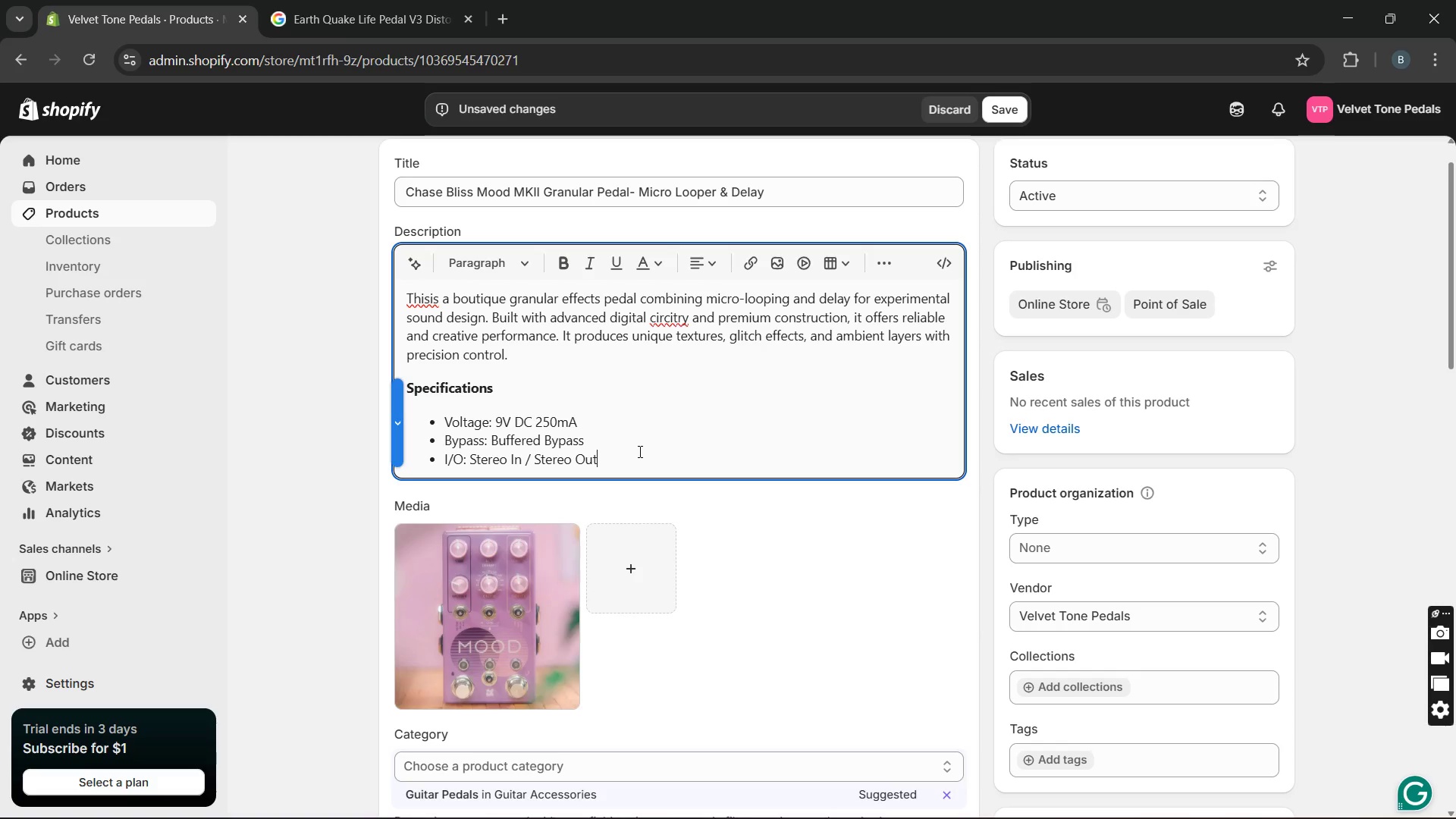 
left_click_drag(start_coordinate=[639, 451], to_coordinate=[401, 384])
 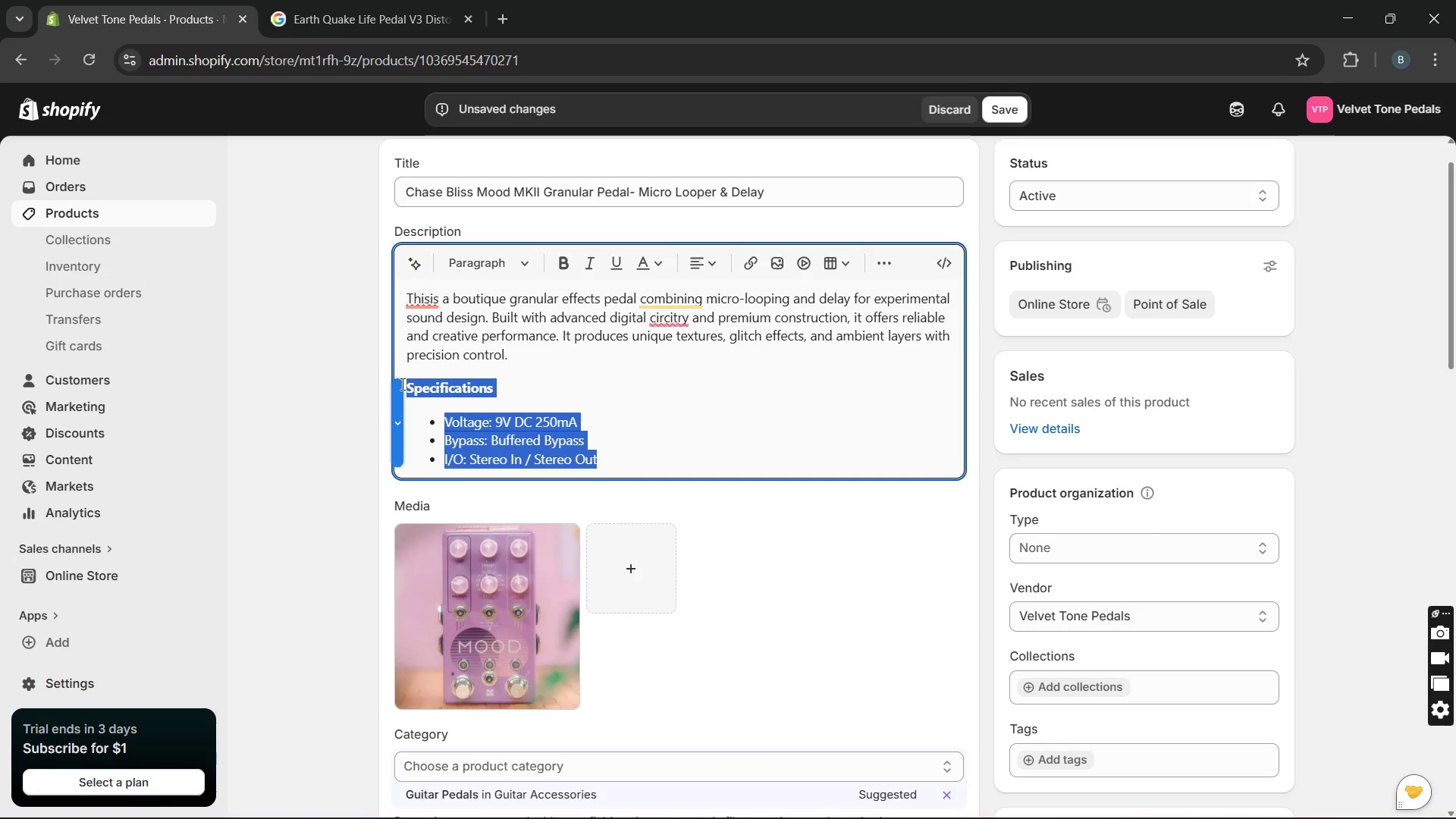 
key(Control+C)
 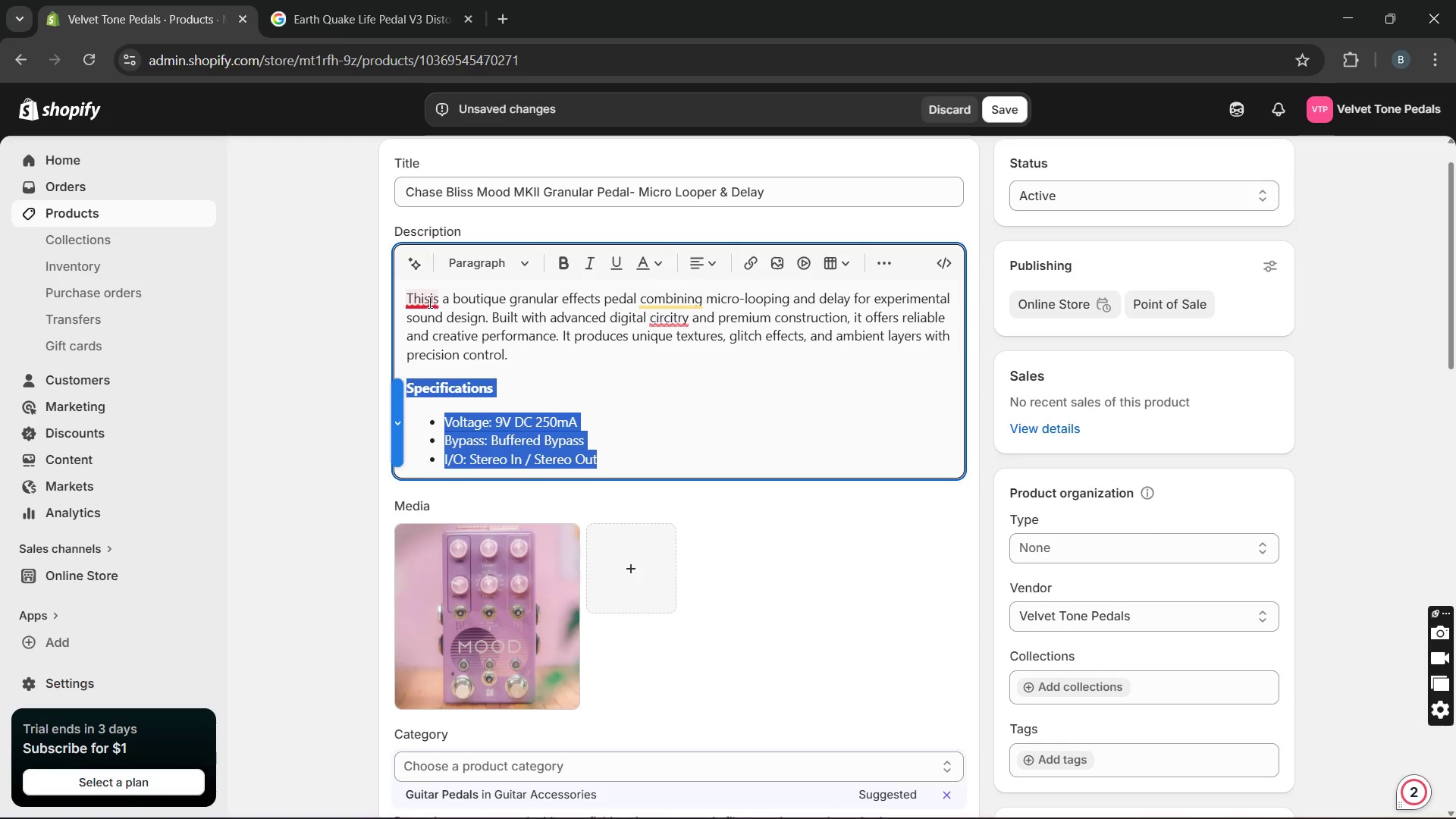 
left_click([428, 300])
 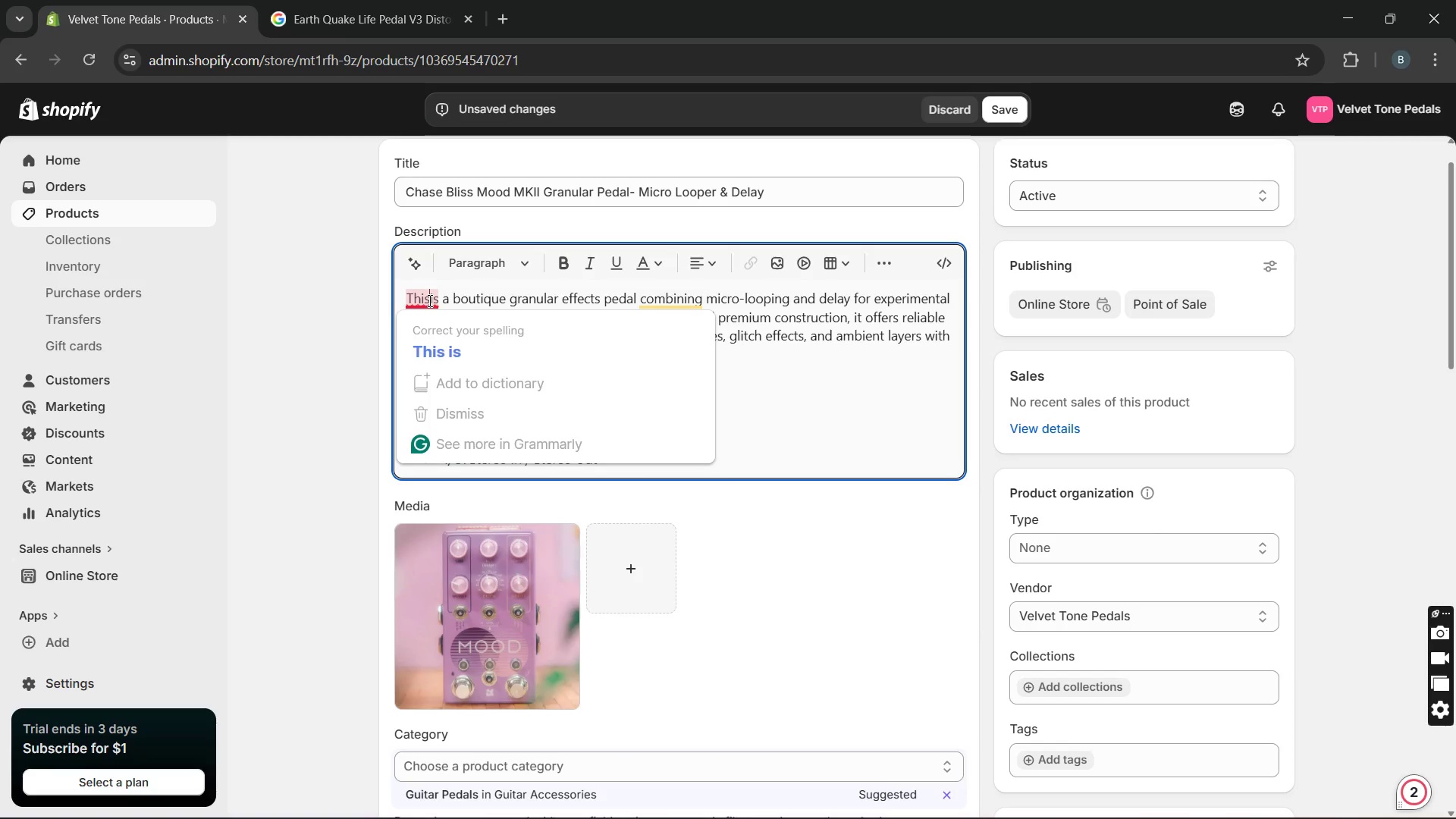 
key(Space)
 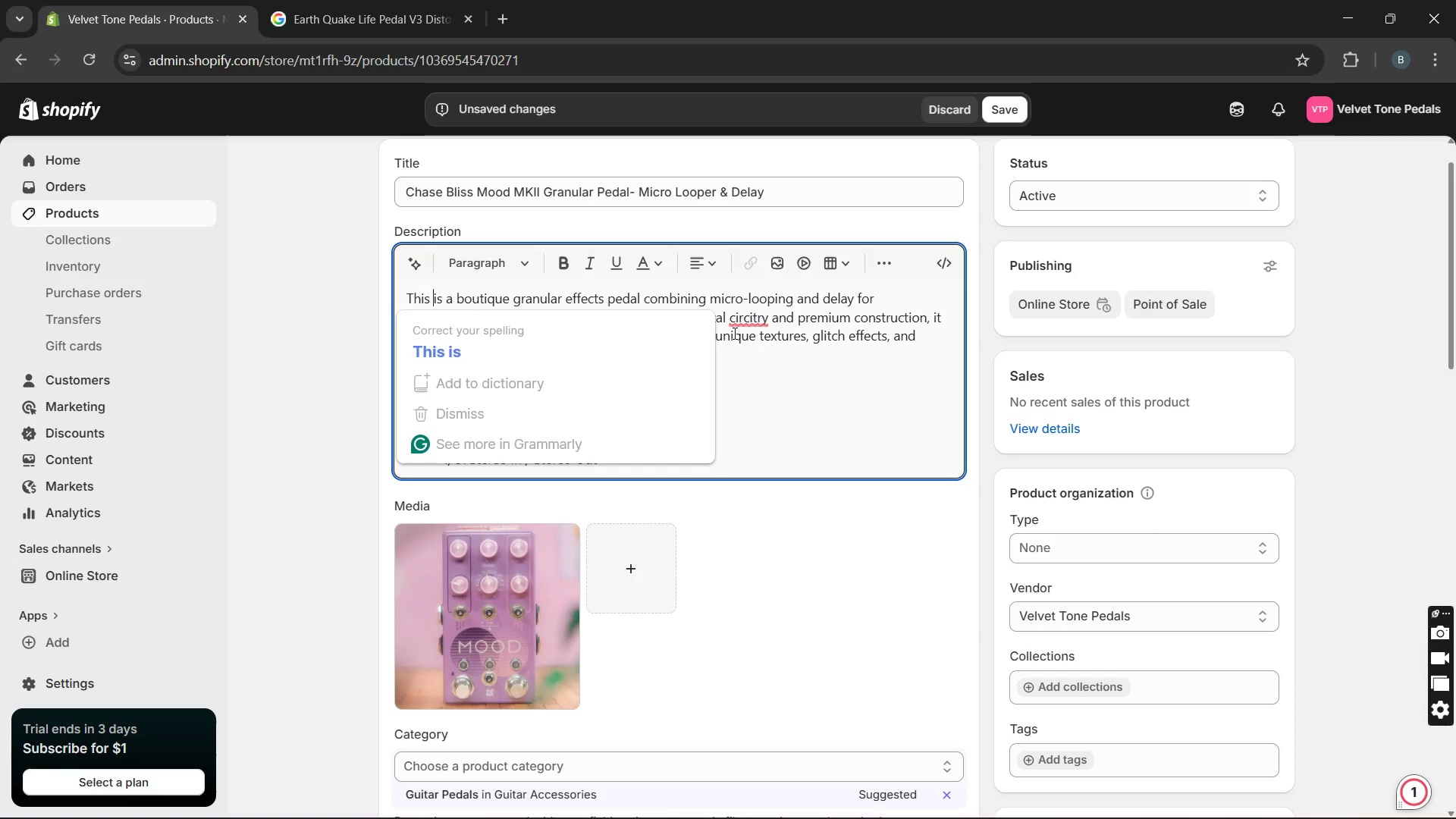 
left_click([733, 333])
 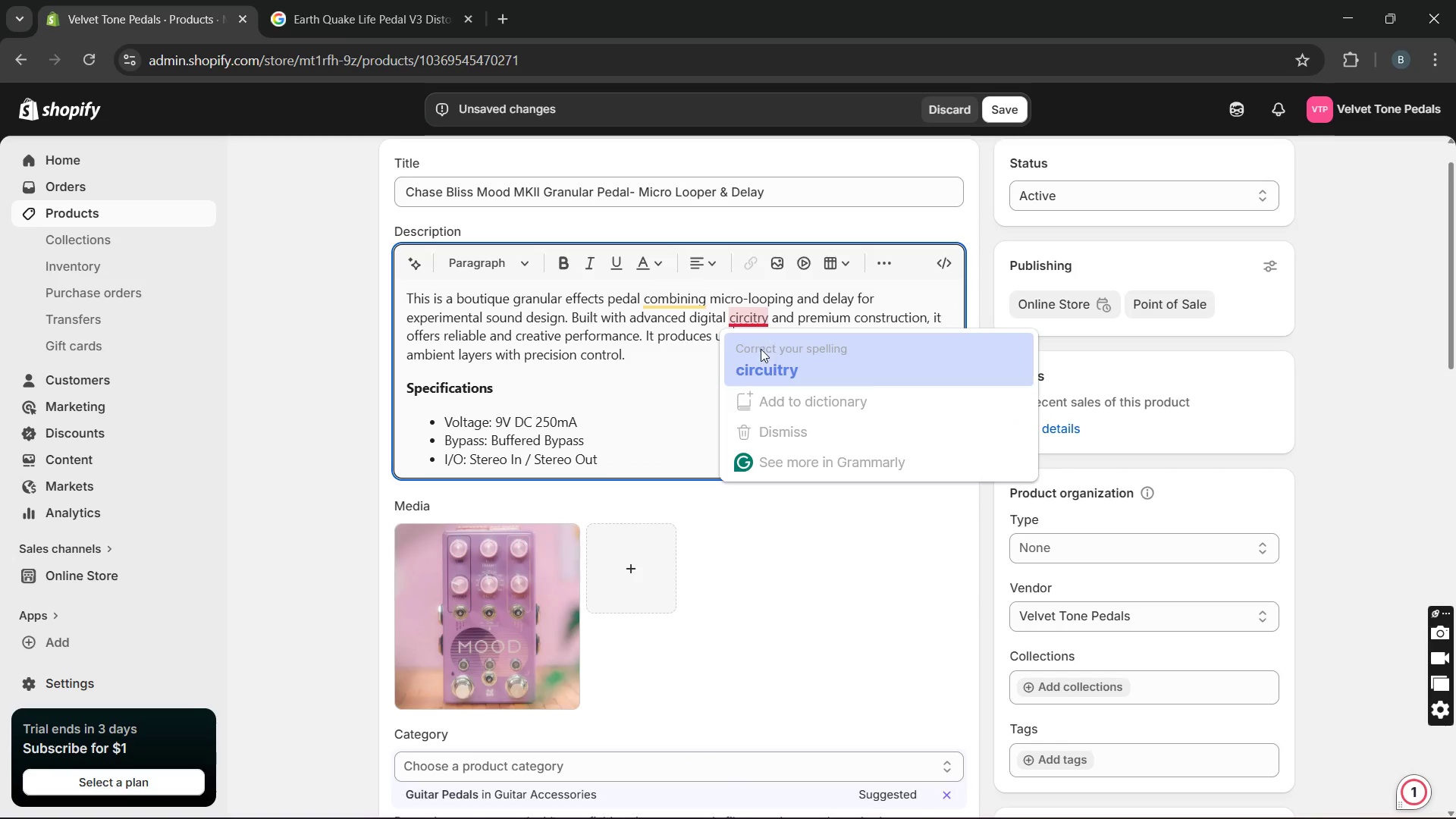 
left_click([761, 353])
 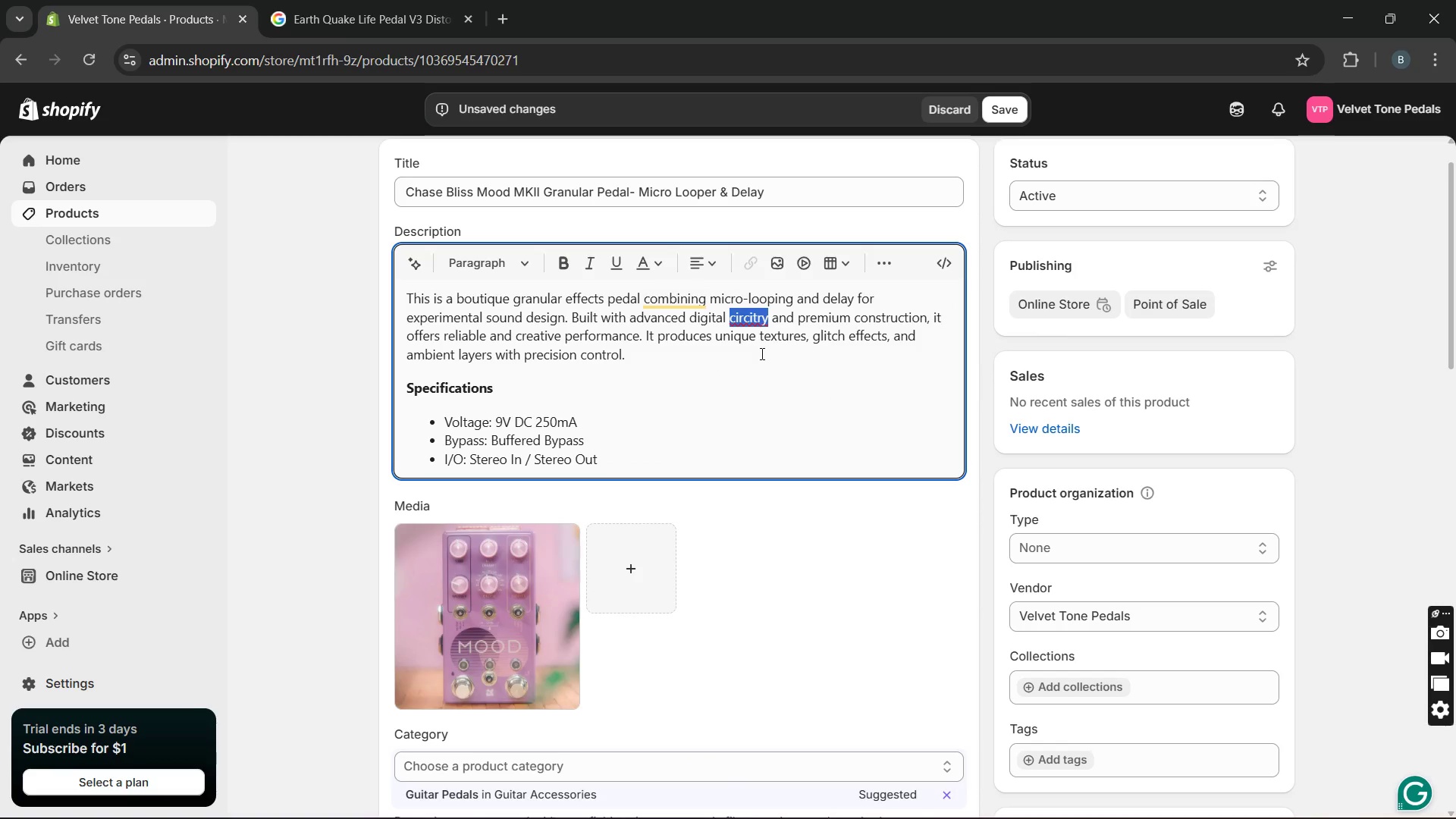 
key(Unknown)
 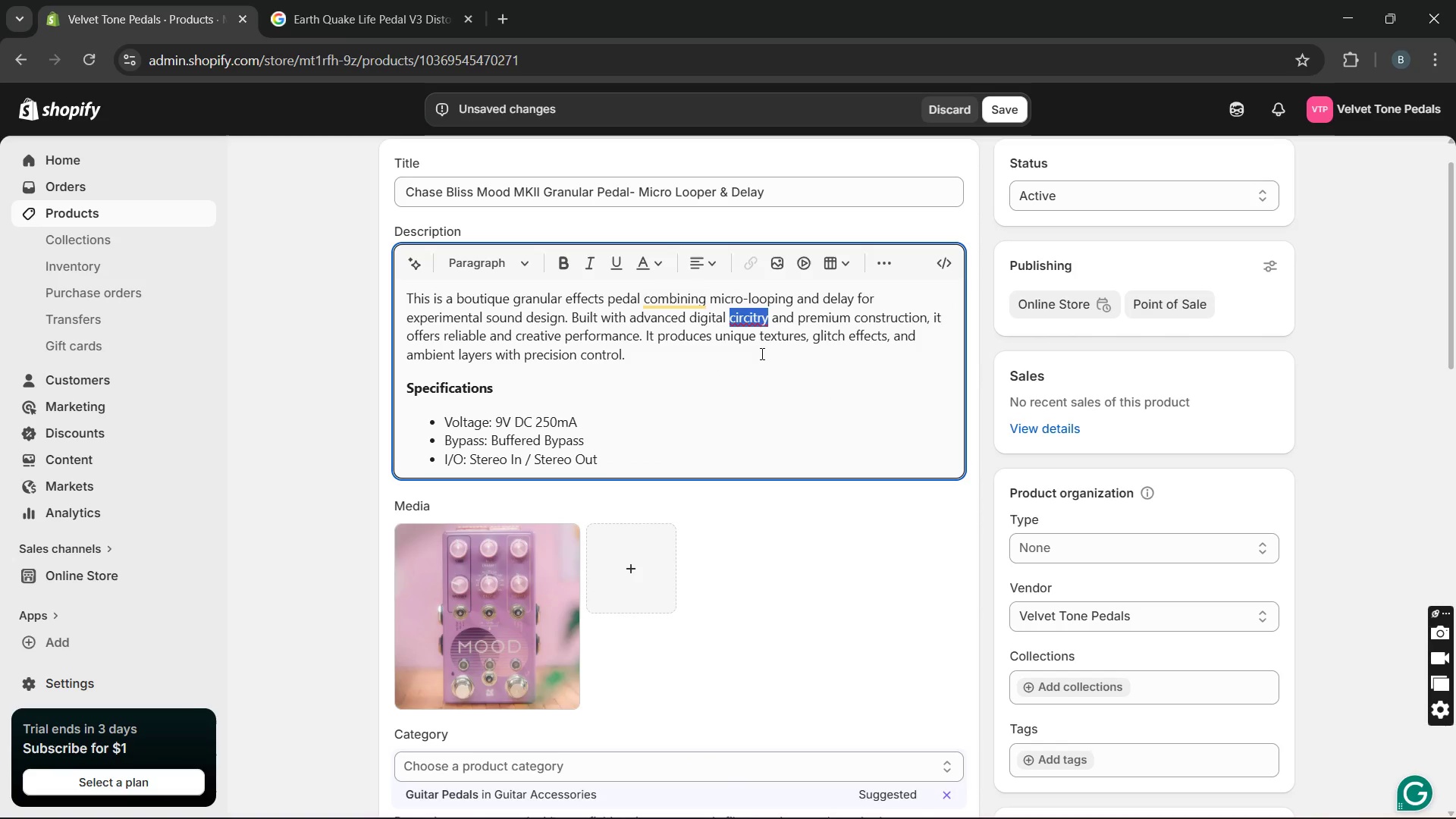 
key(Unknown)
 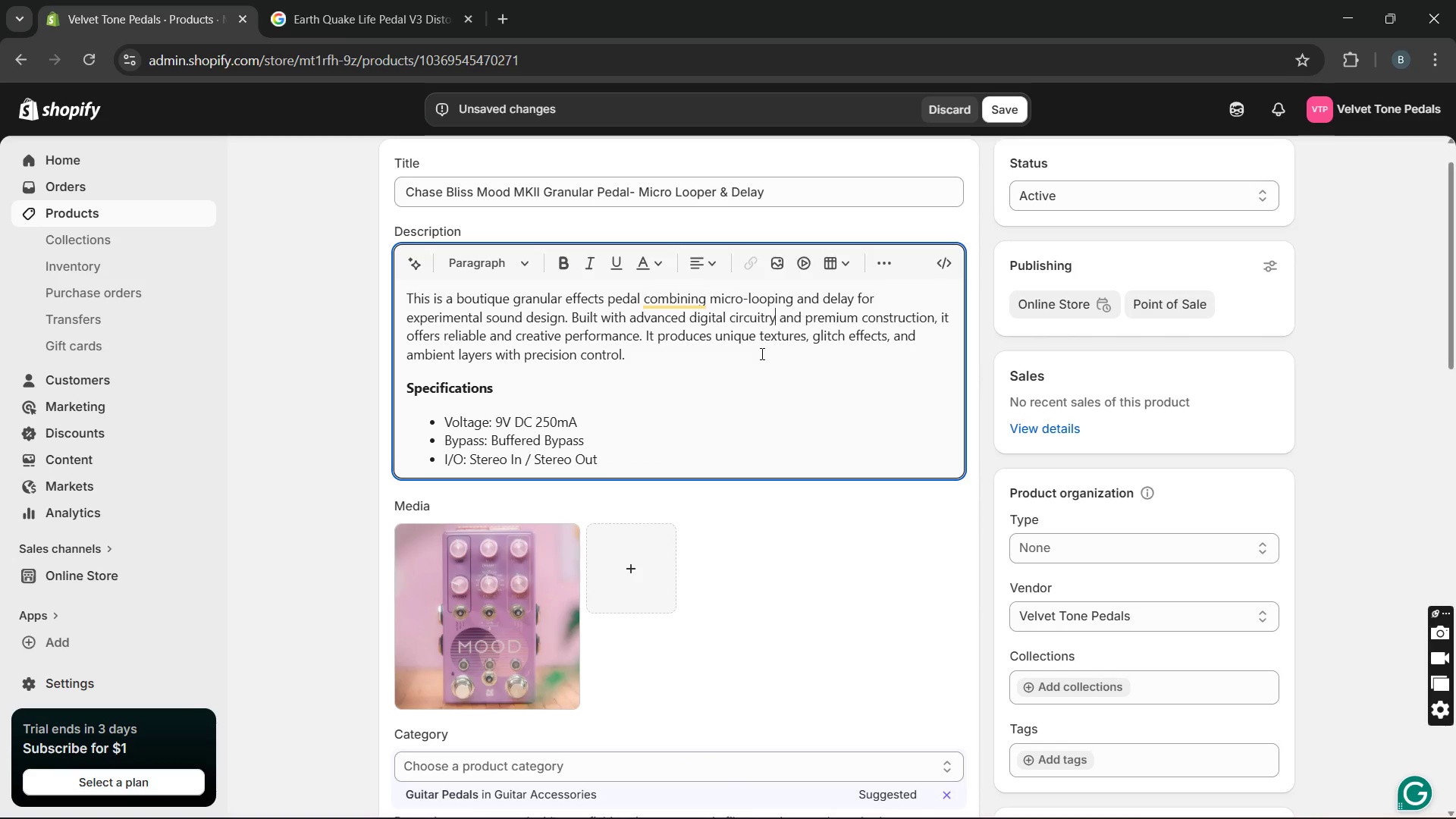 
key(Unknown)
 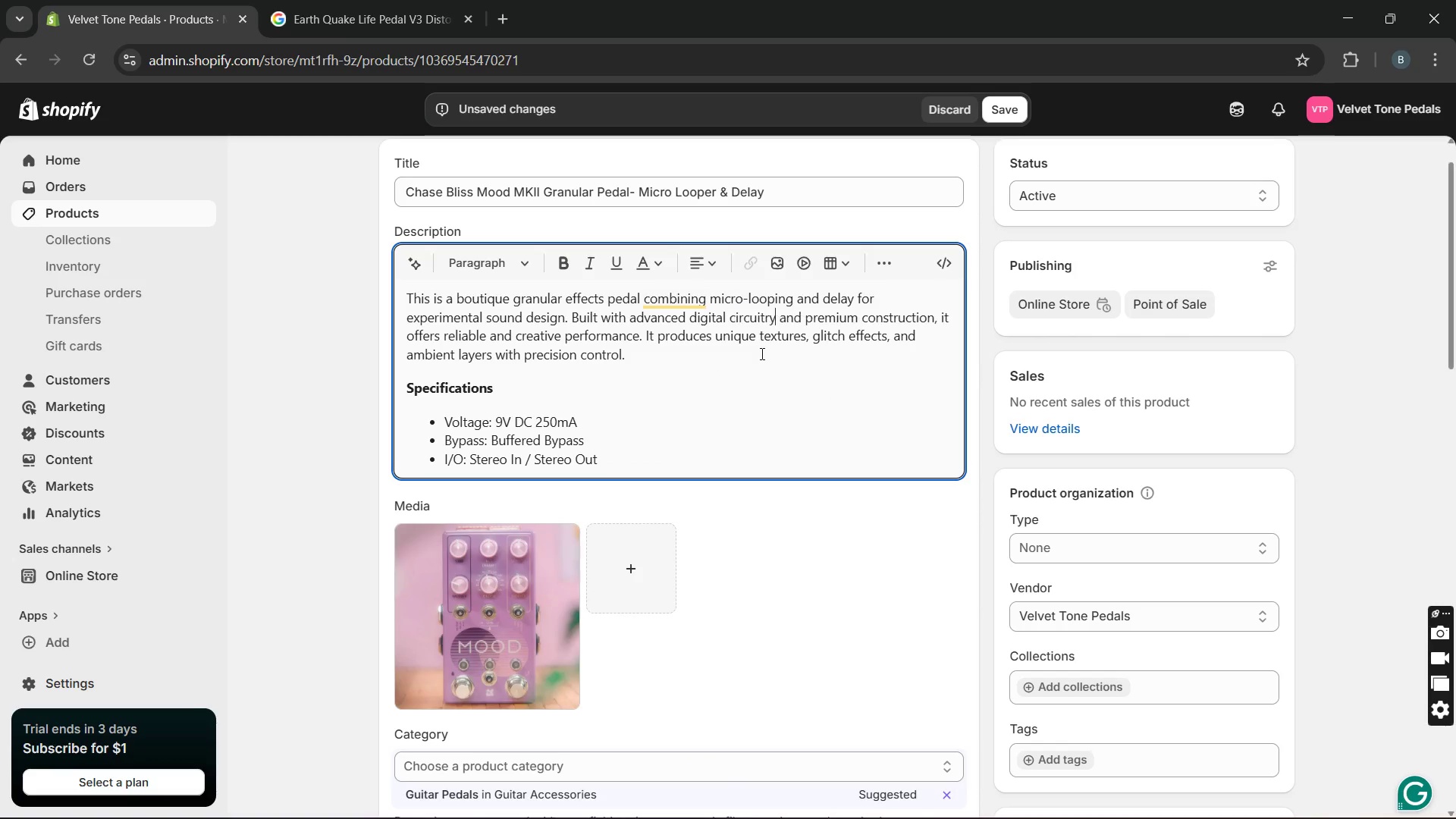 
key(Unknown)
 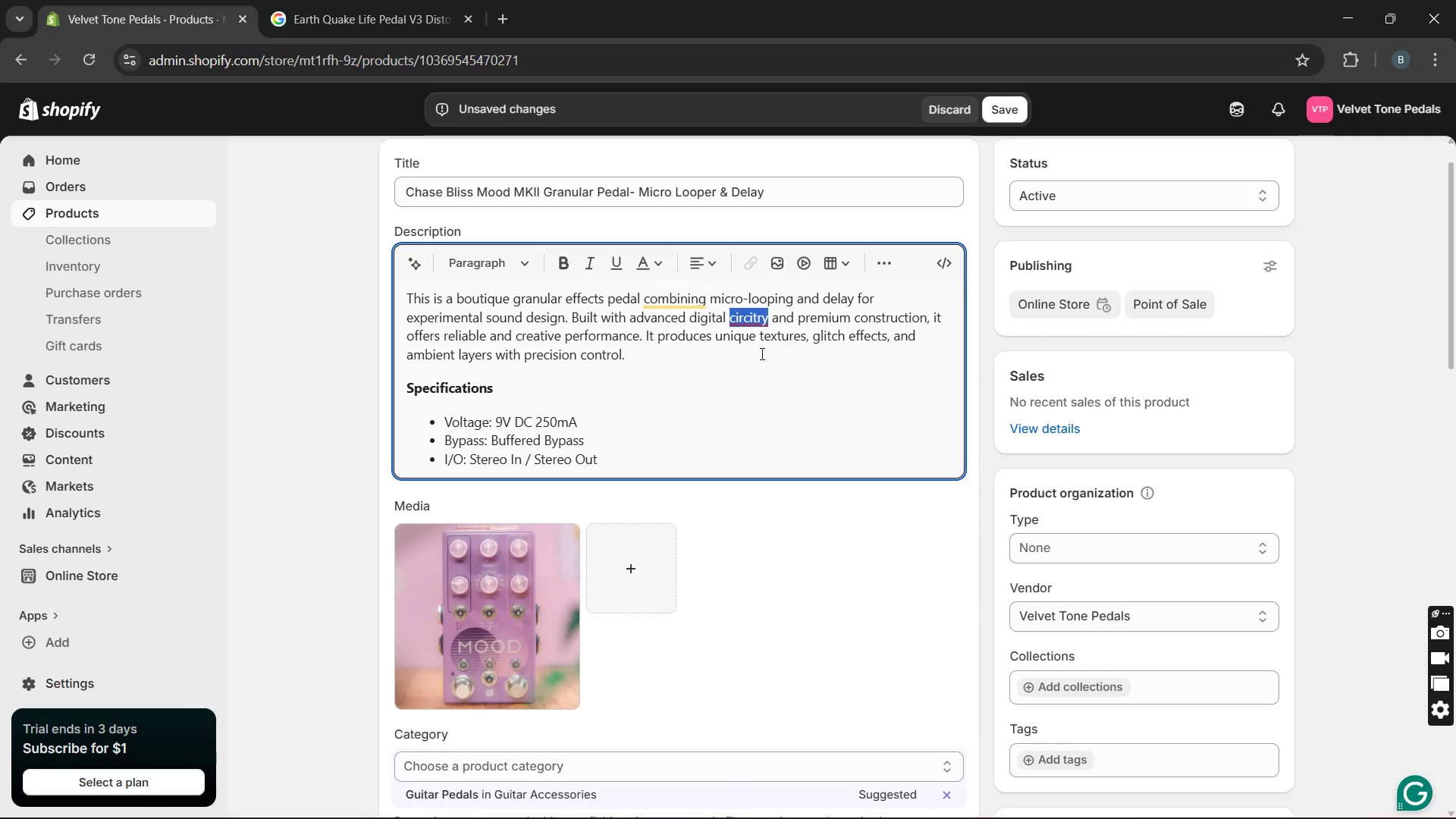 
key(Unknown)
 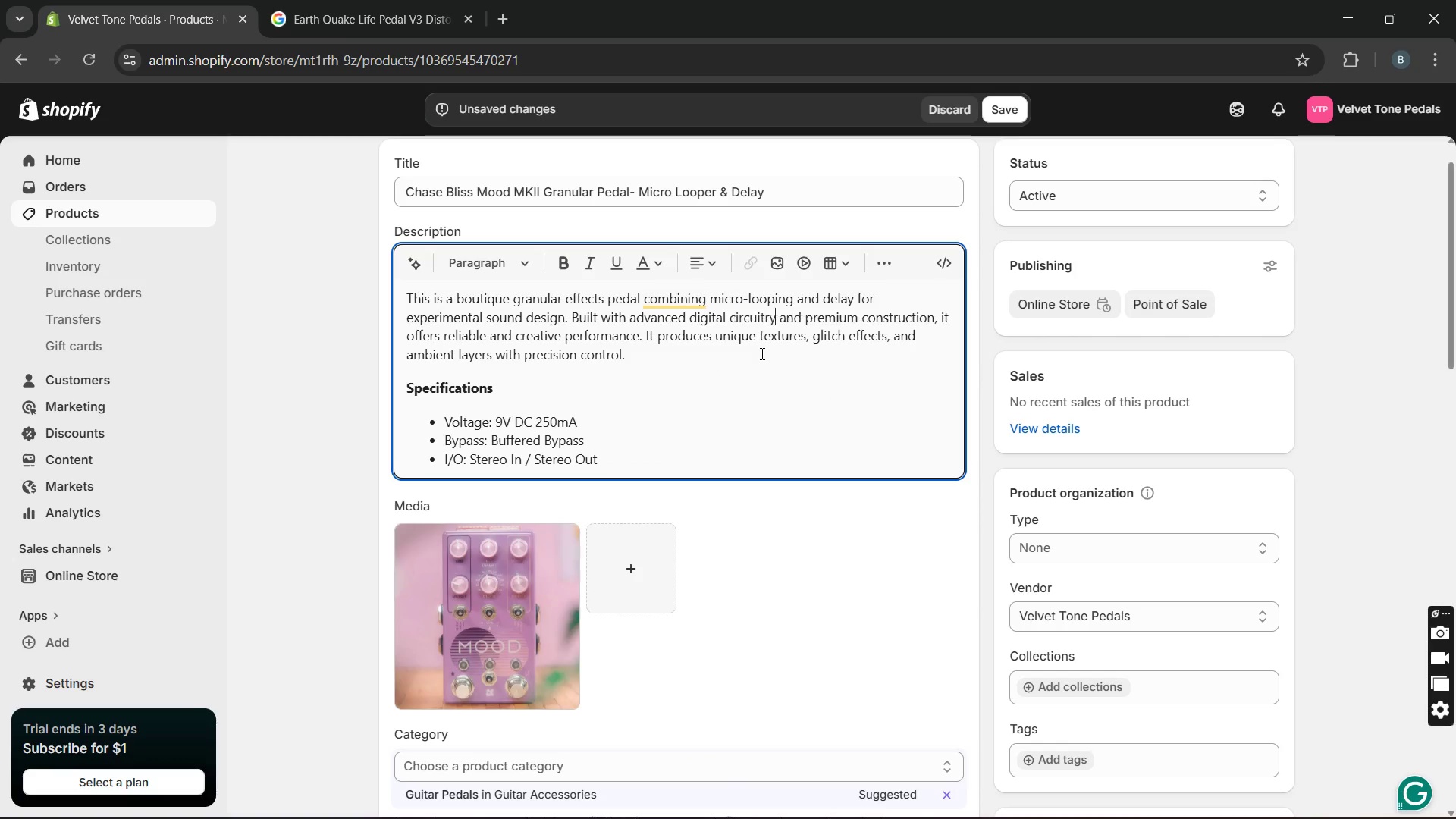 
key(Unknown)
 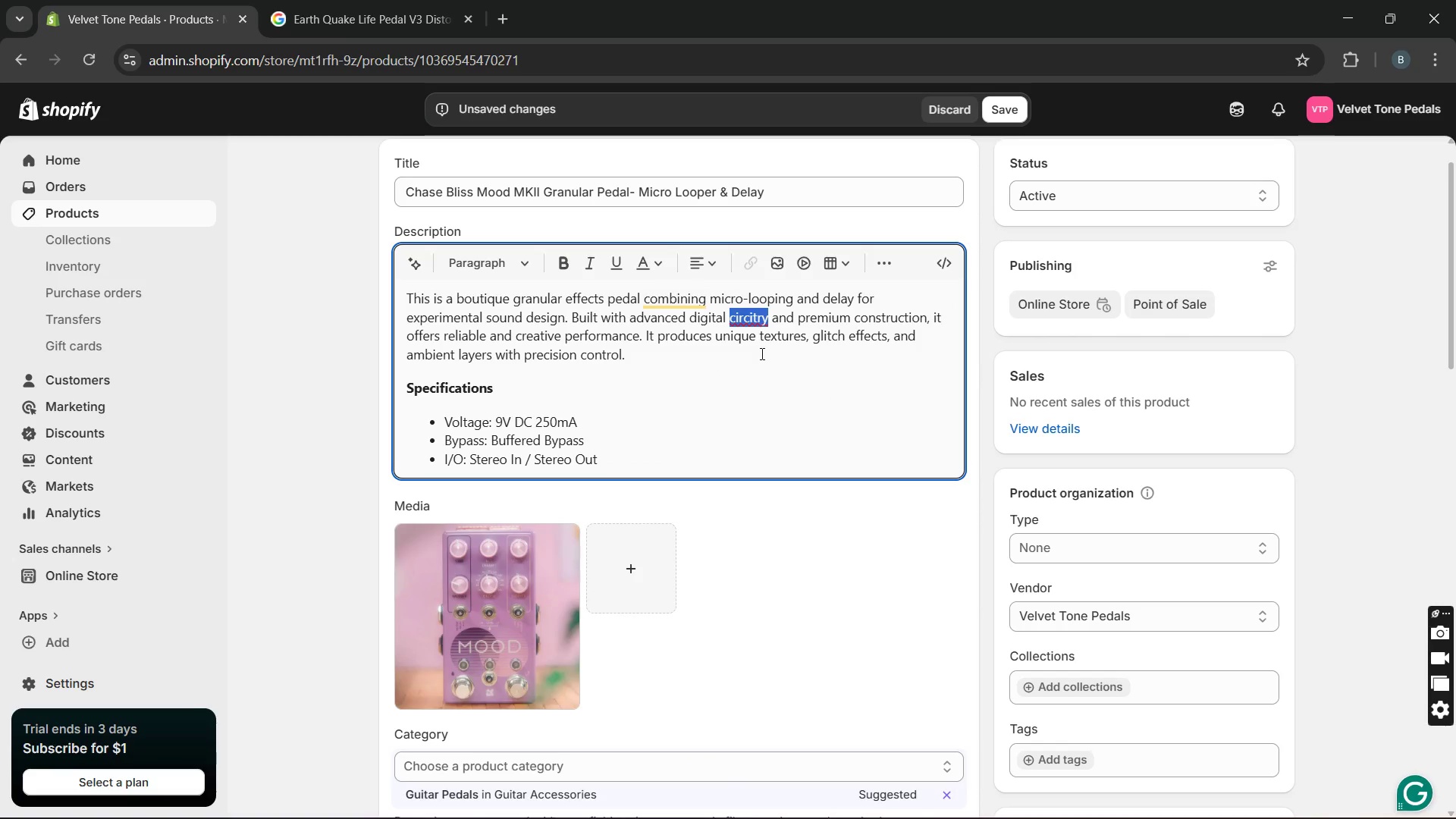 
key(Unknown)
 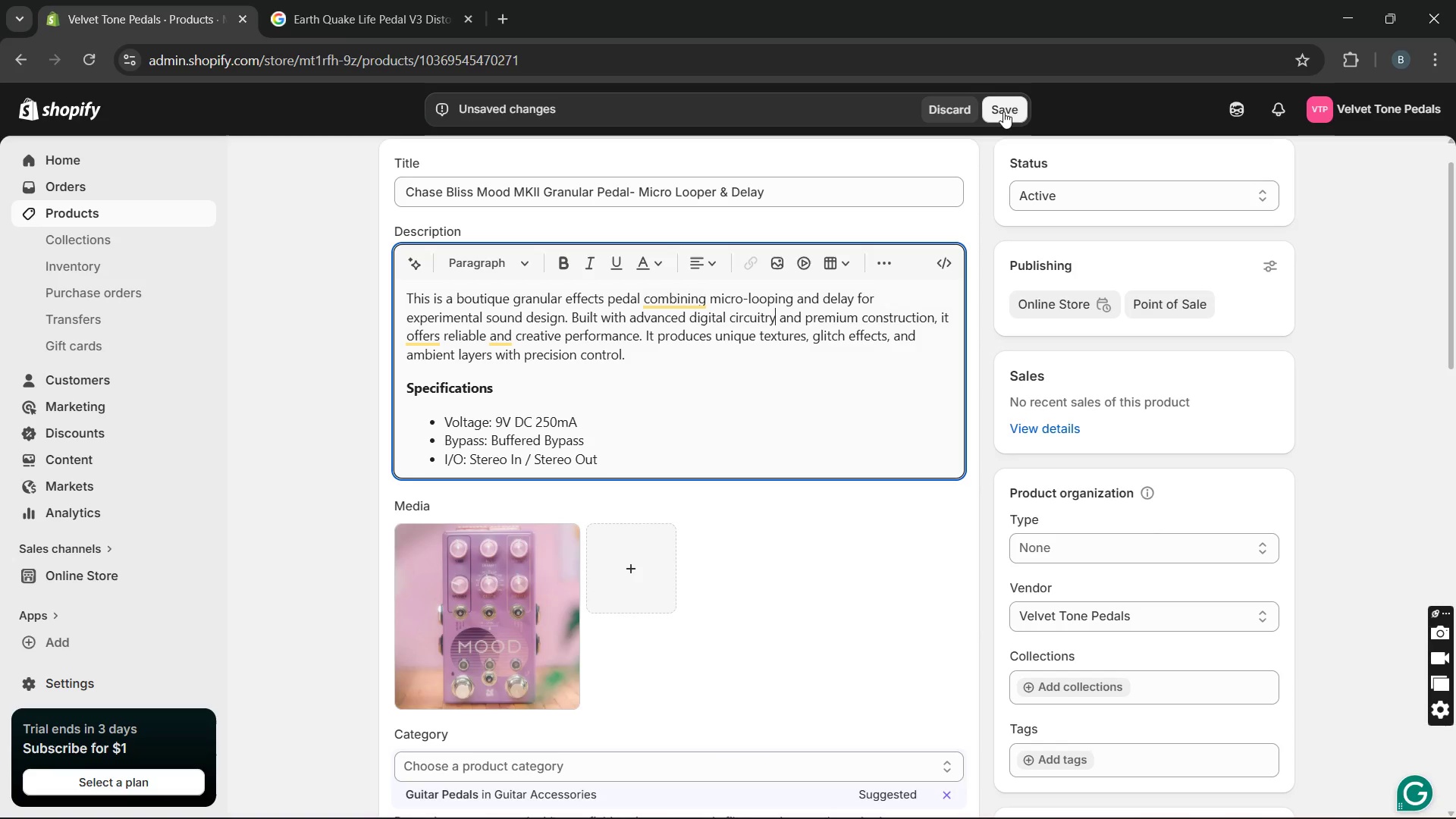 
key(Unknown)
 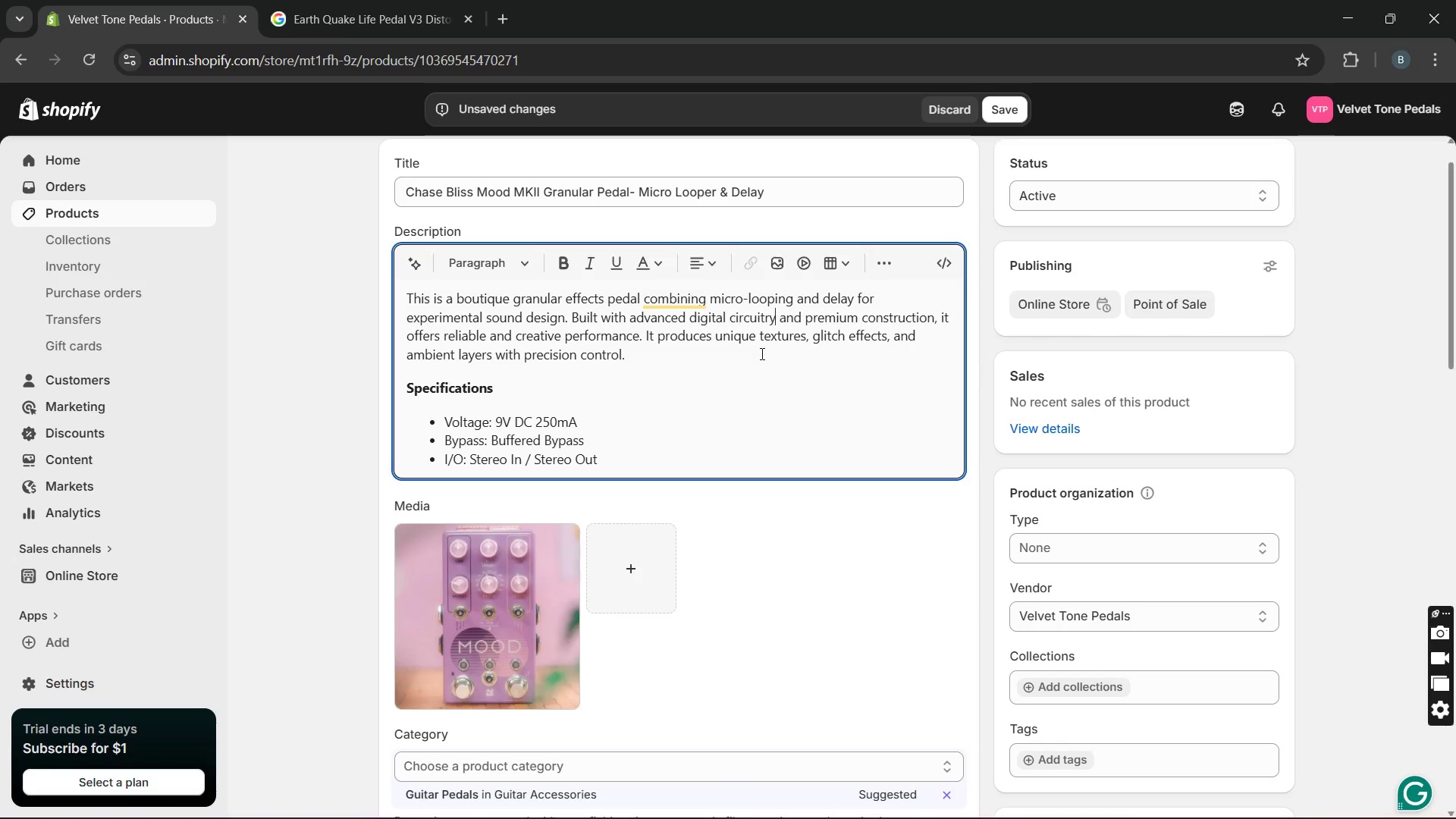 
key(Unknown)
 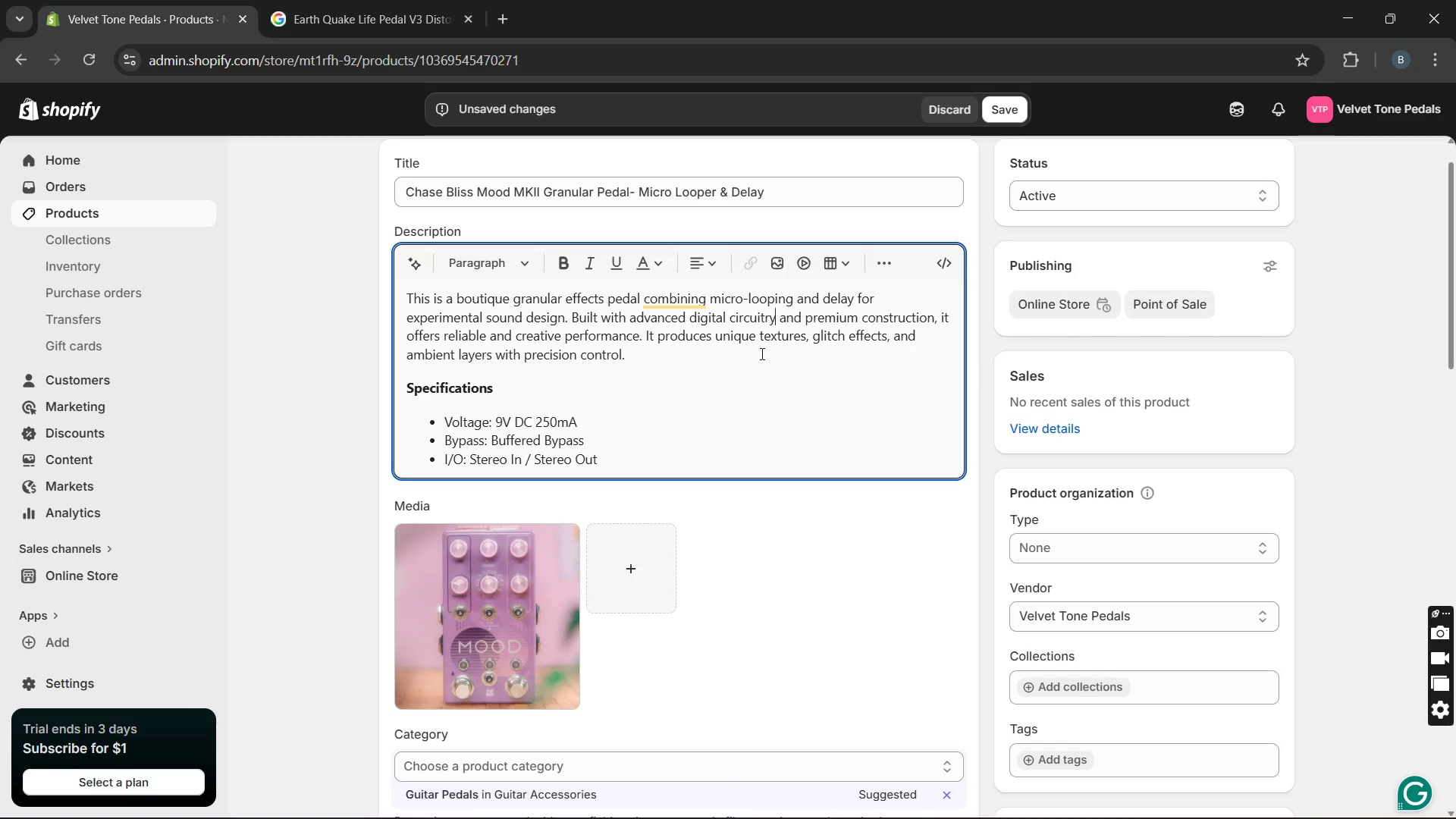 
left_click([1003, 111])
 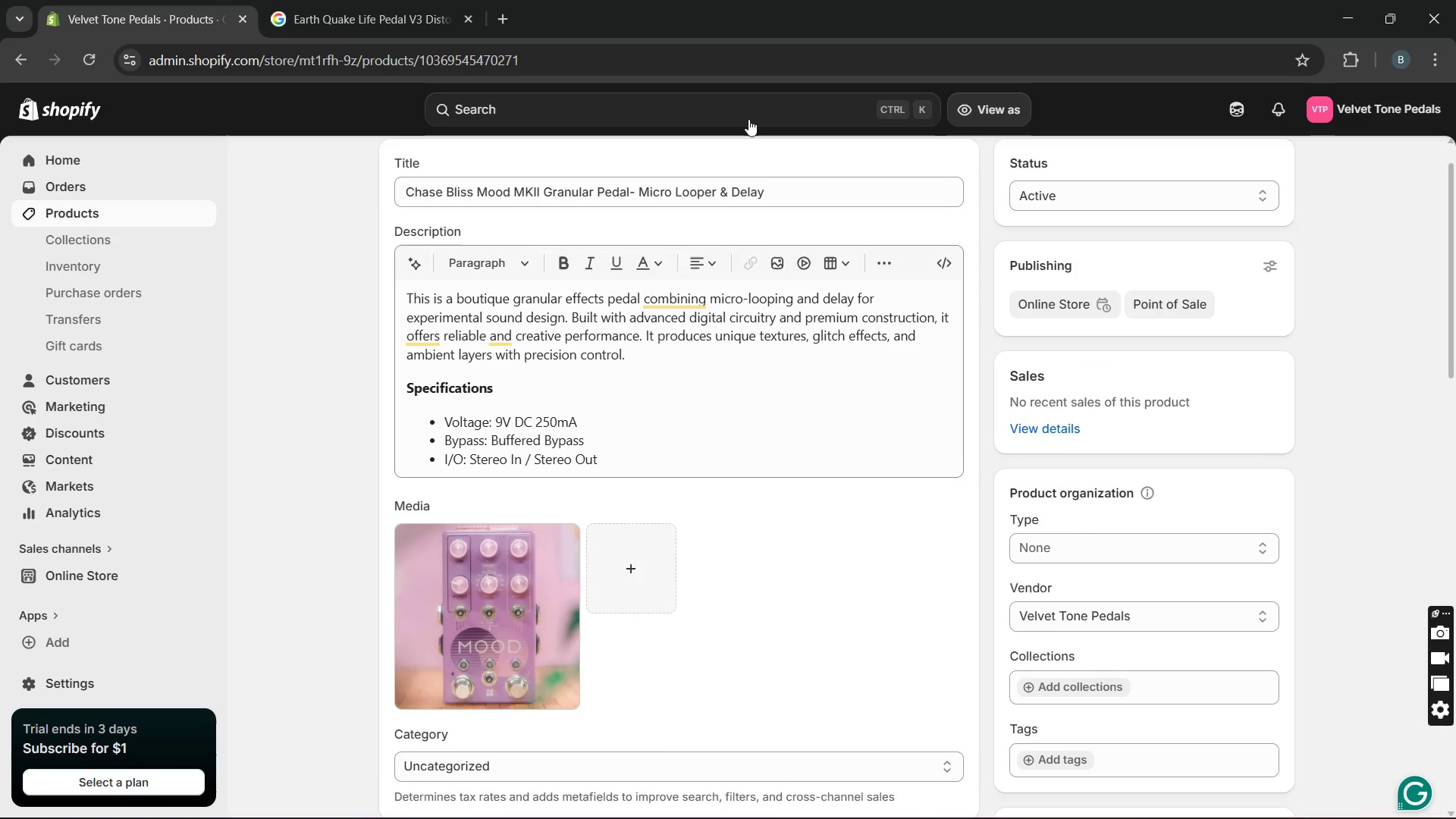 
wait(23.97)
 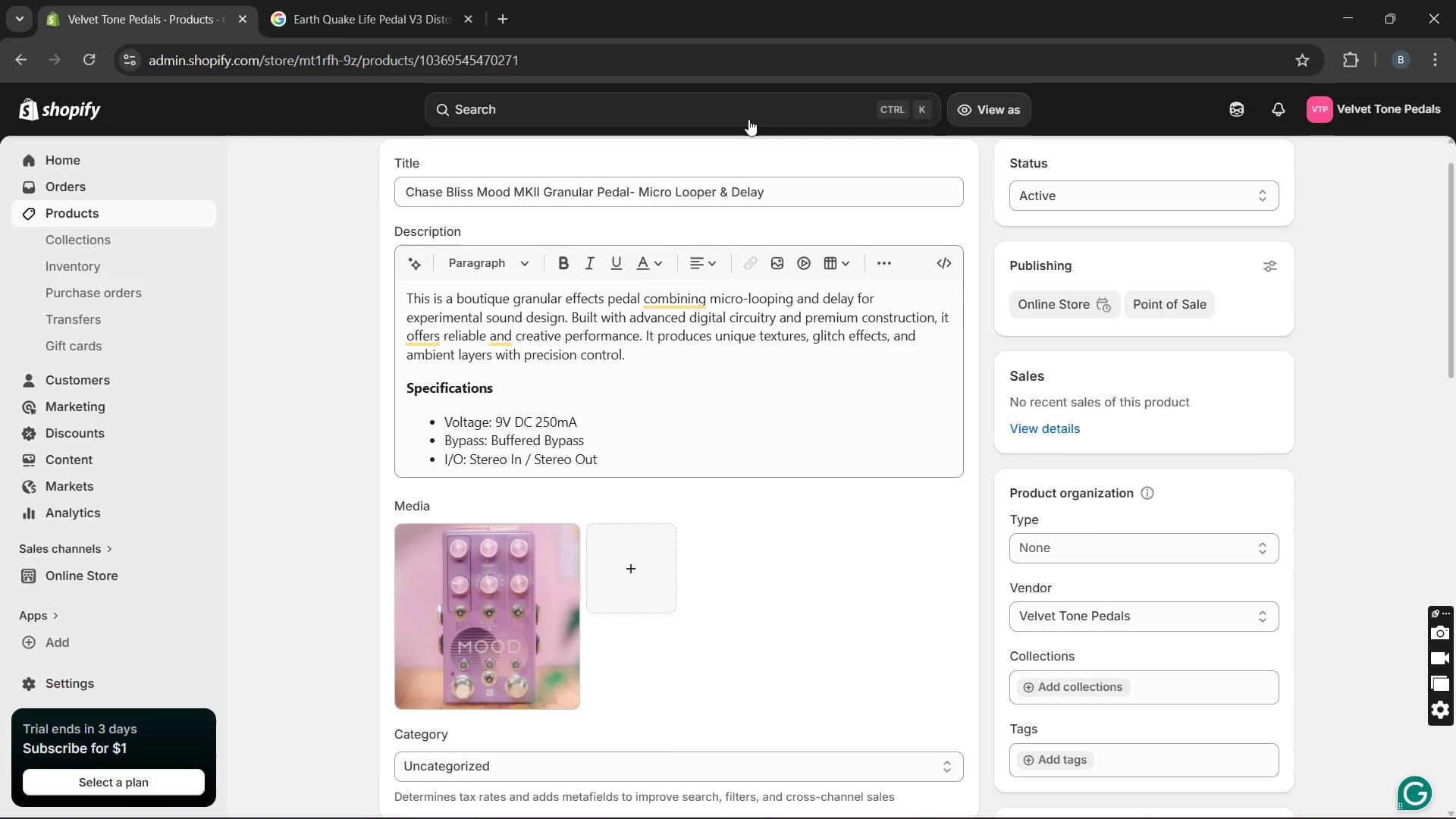 
left_click([172, 220])
 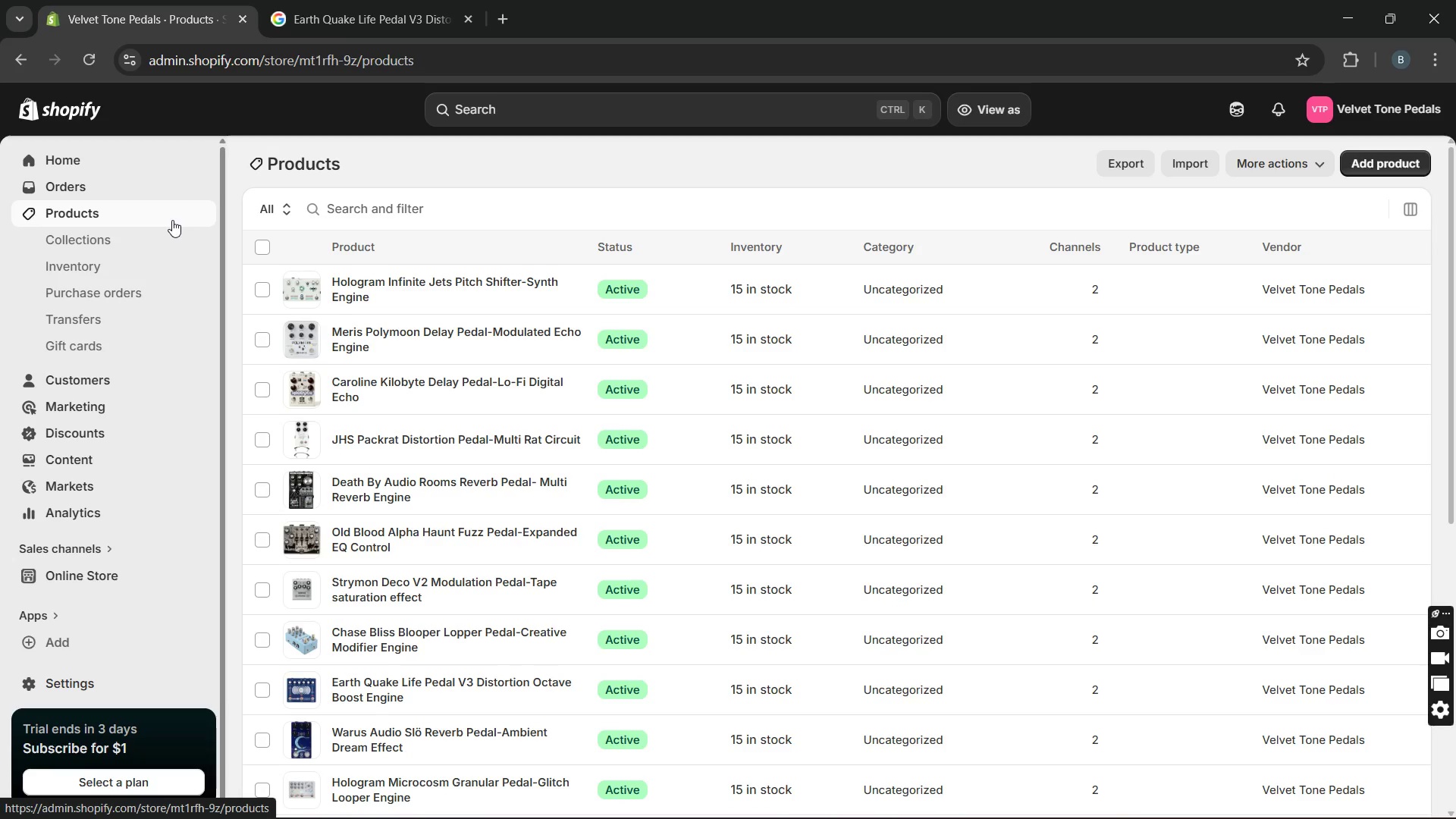 
wait(13.45)
 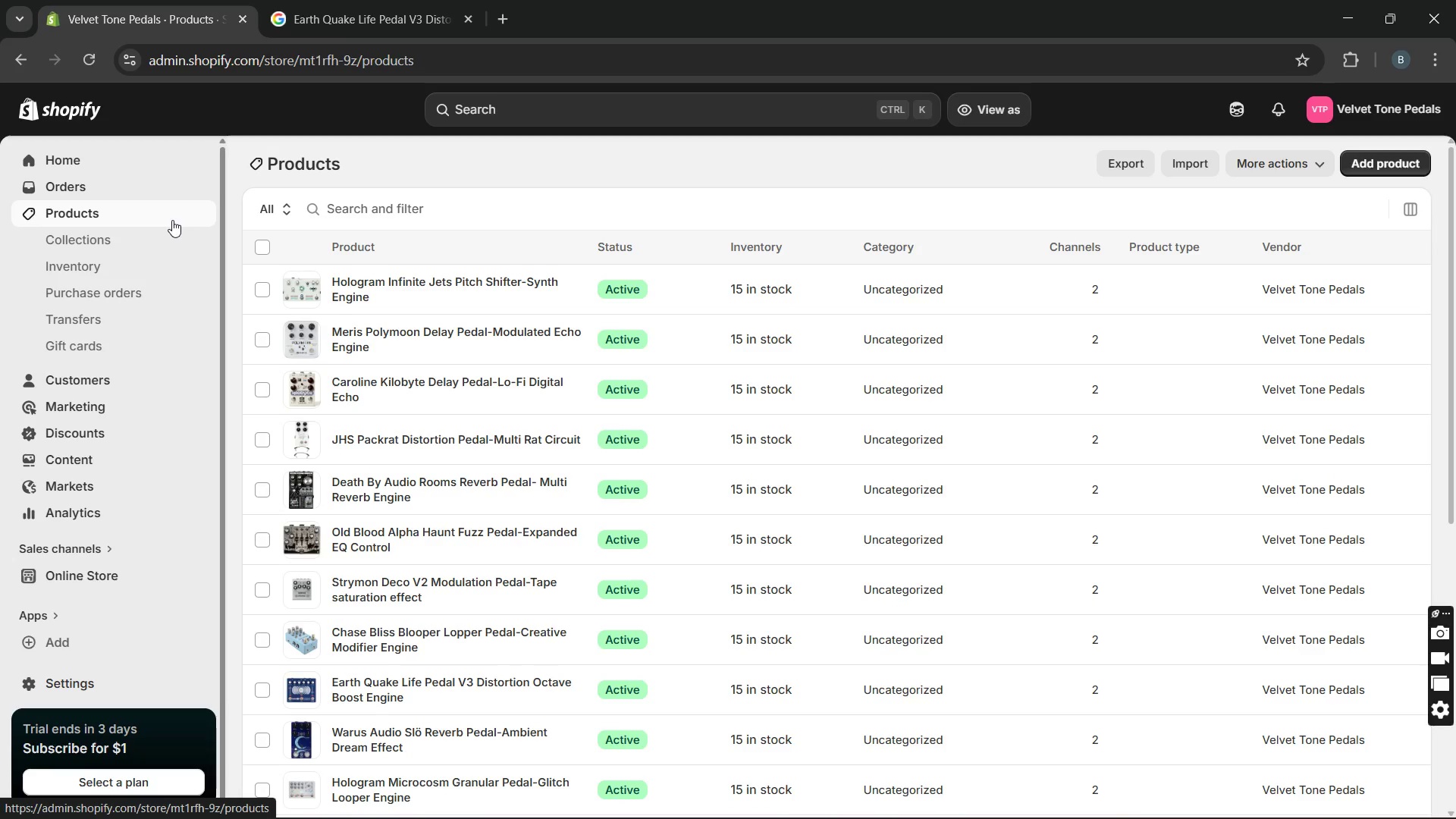 
left_click([370, 734])
 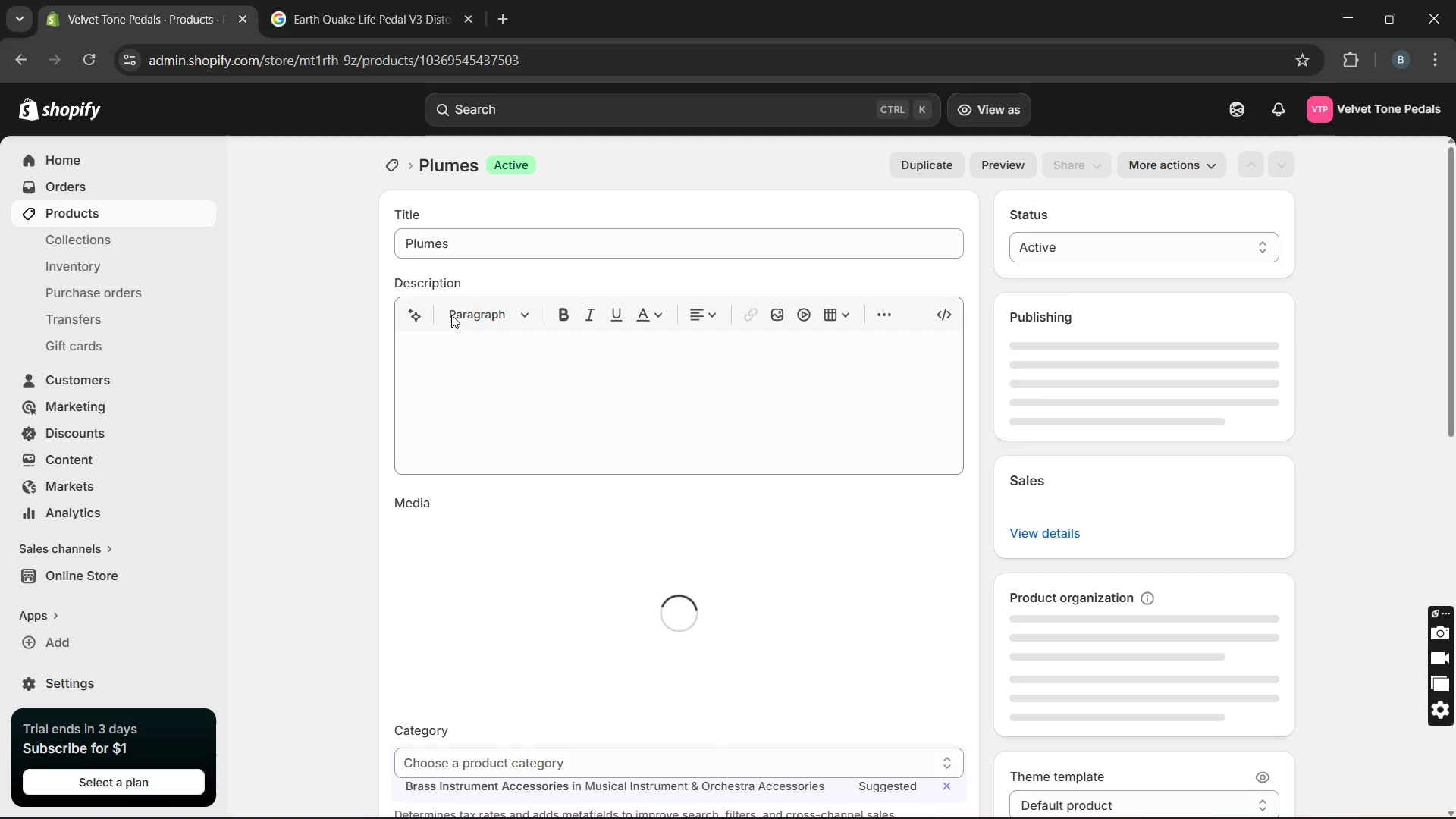 
left_click([436, 247])
 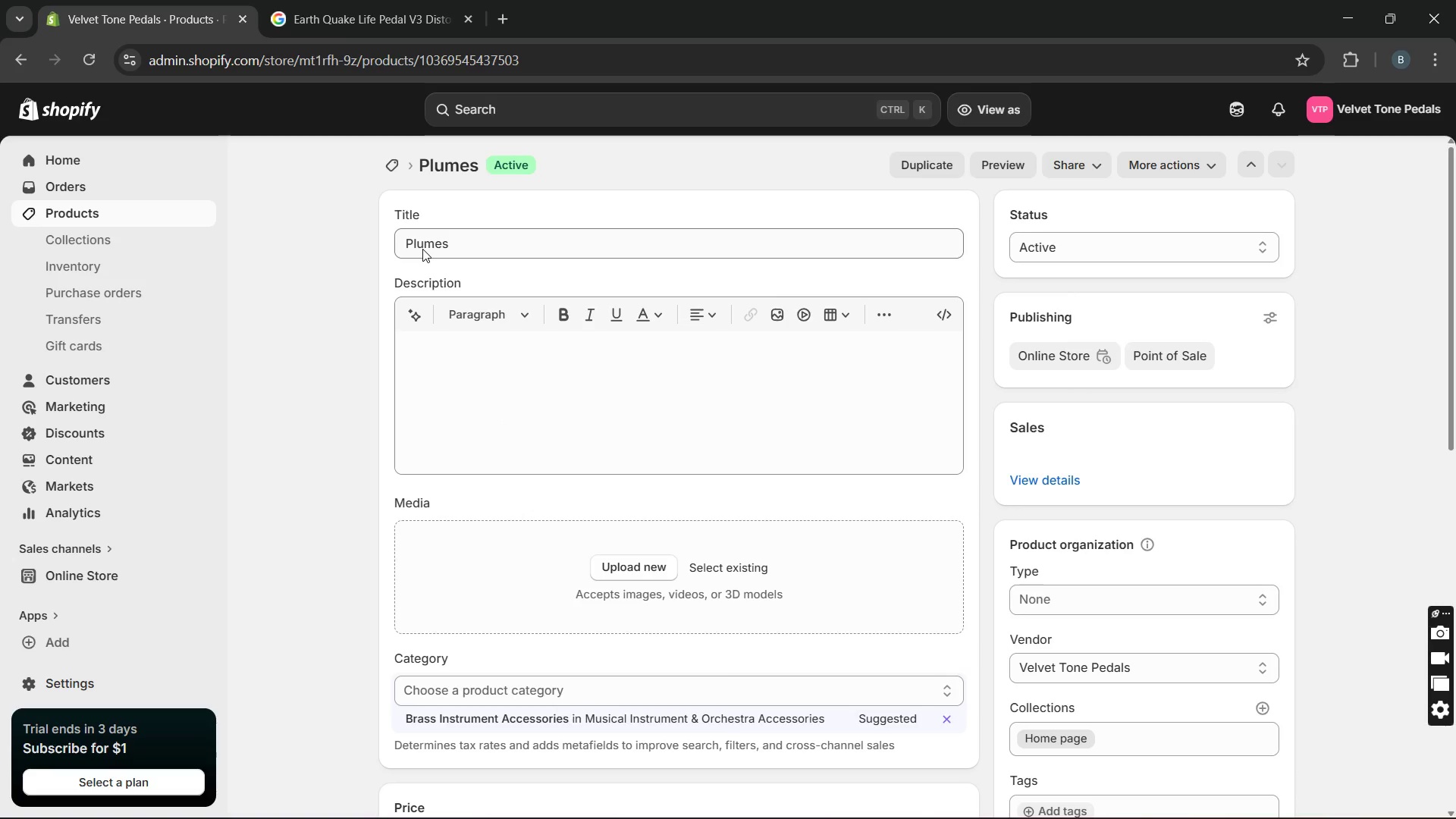 
hold_key(key=ArrowLeft, duration=1.24)
 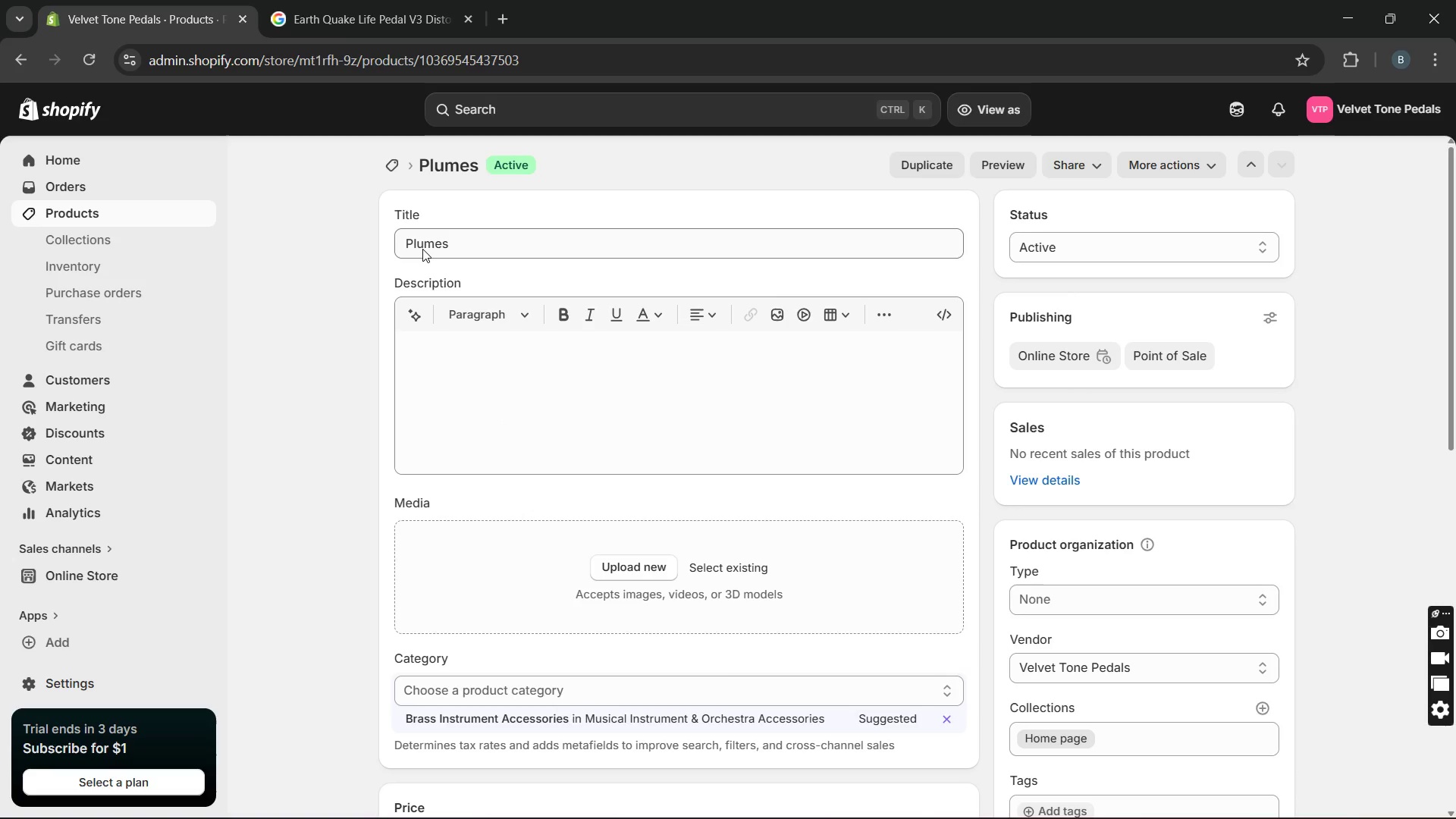 
wait(9.92)
 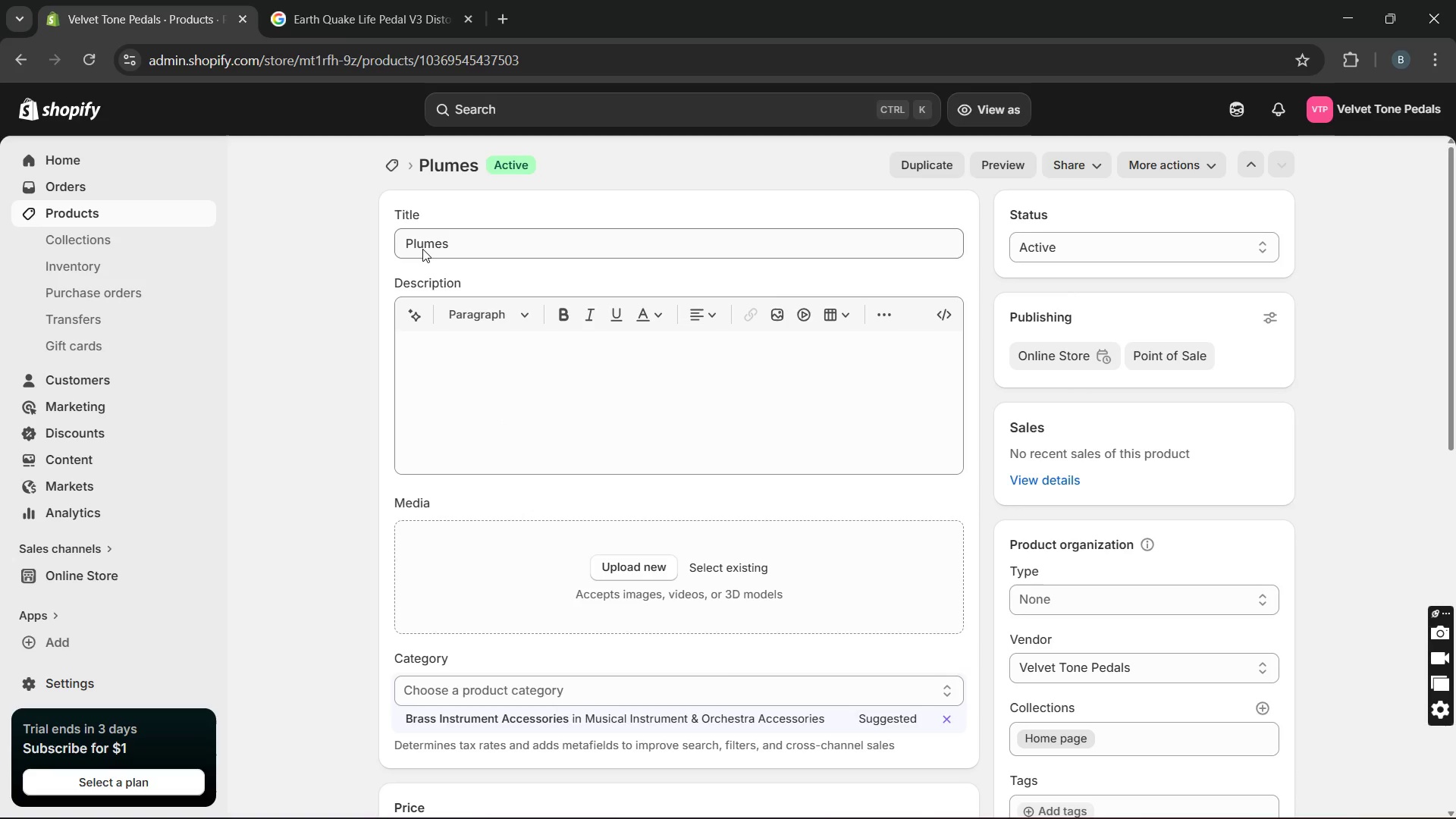 
left_click([409, 243])
 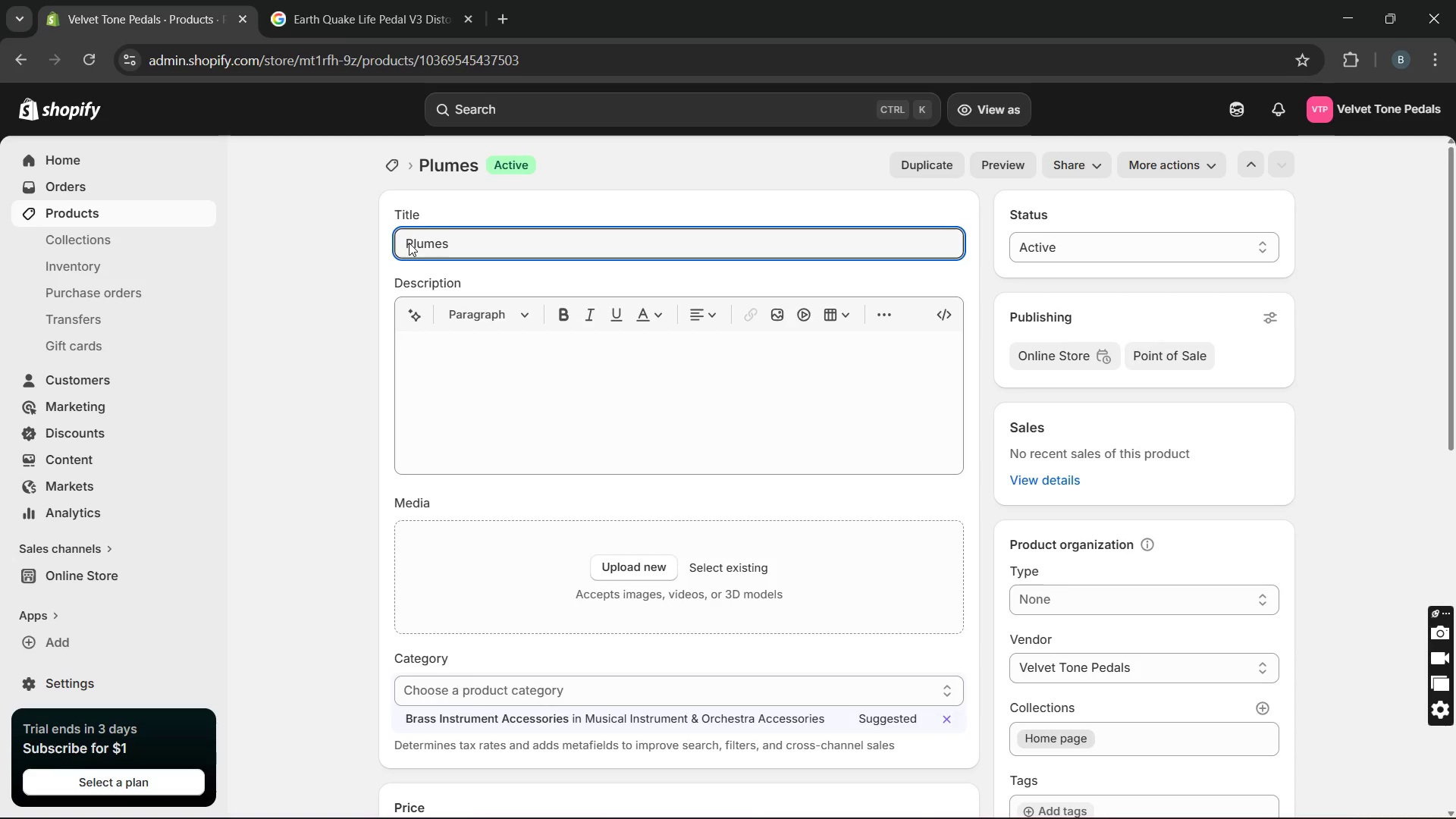 
wait(14.25)
 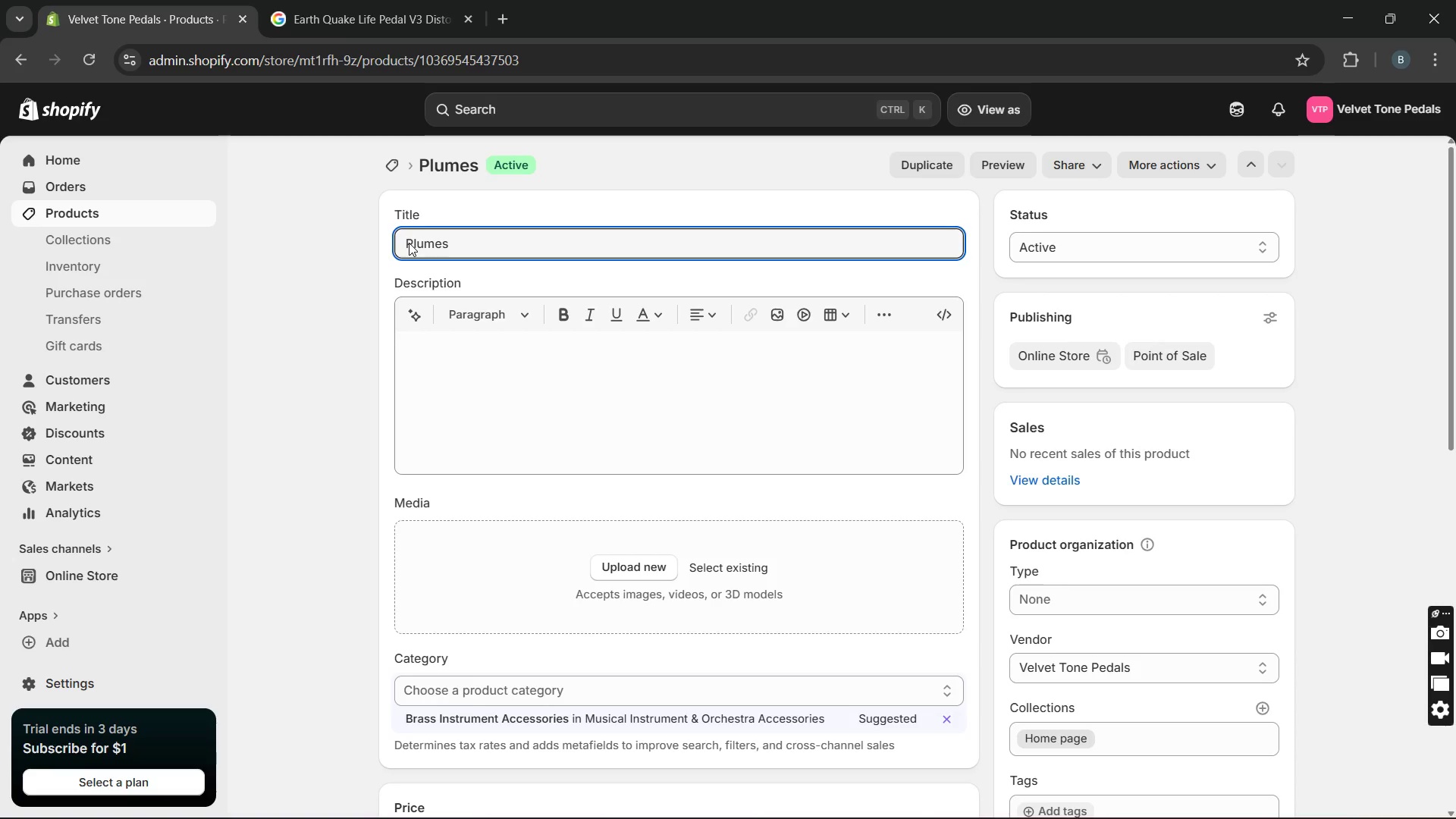 
type(Earth )
key(Backspace)
type(quake )
 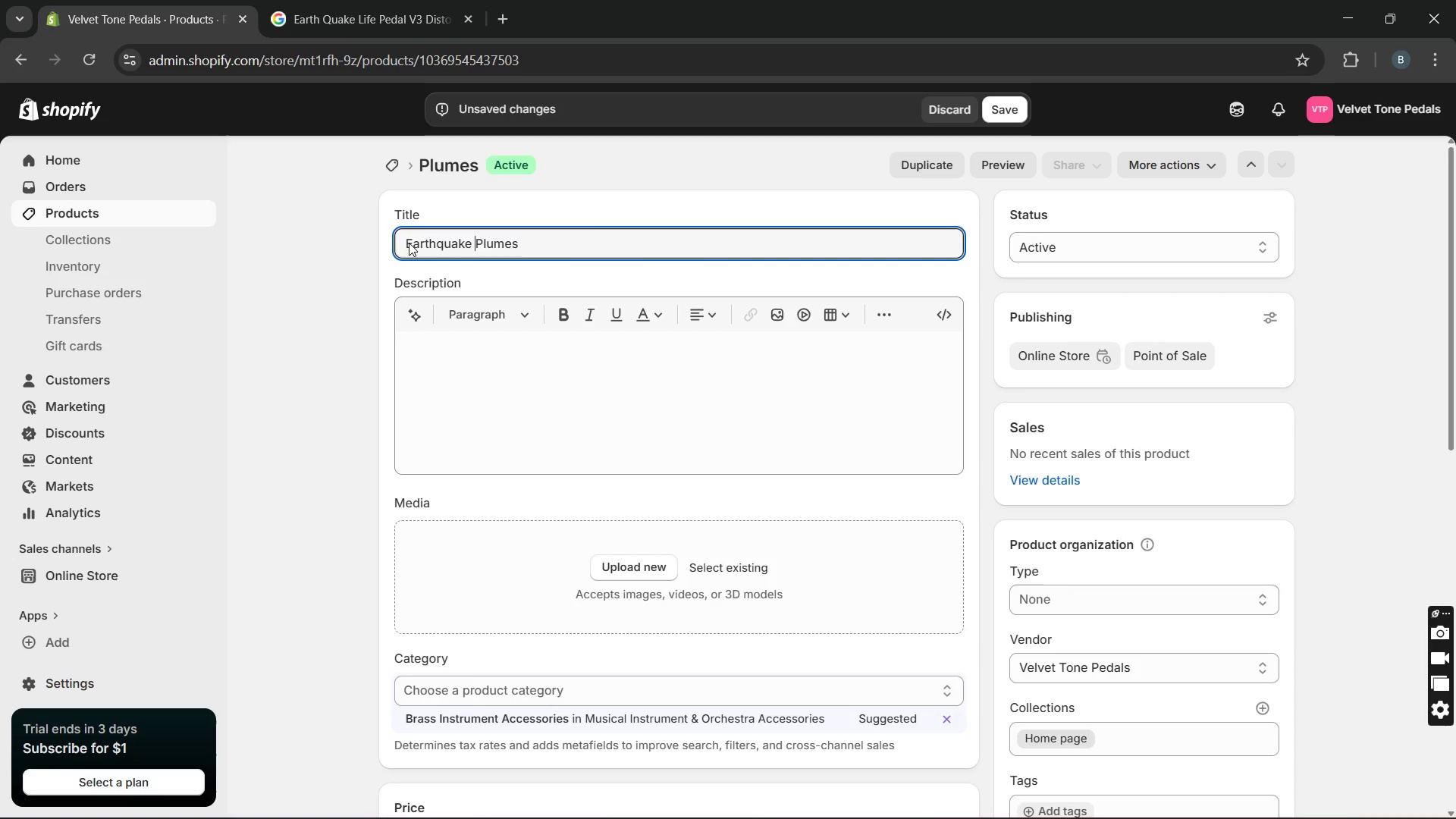 
key(Backspace)
type(r Device )
 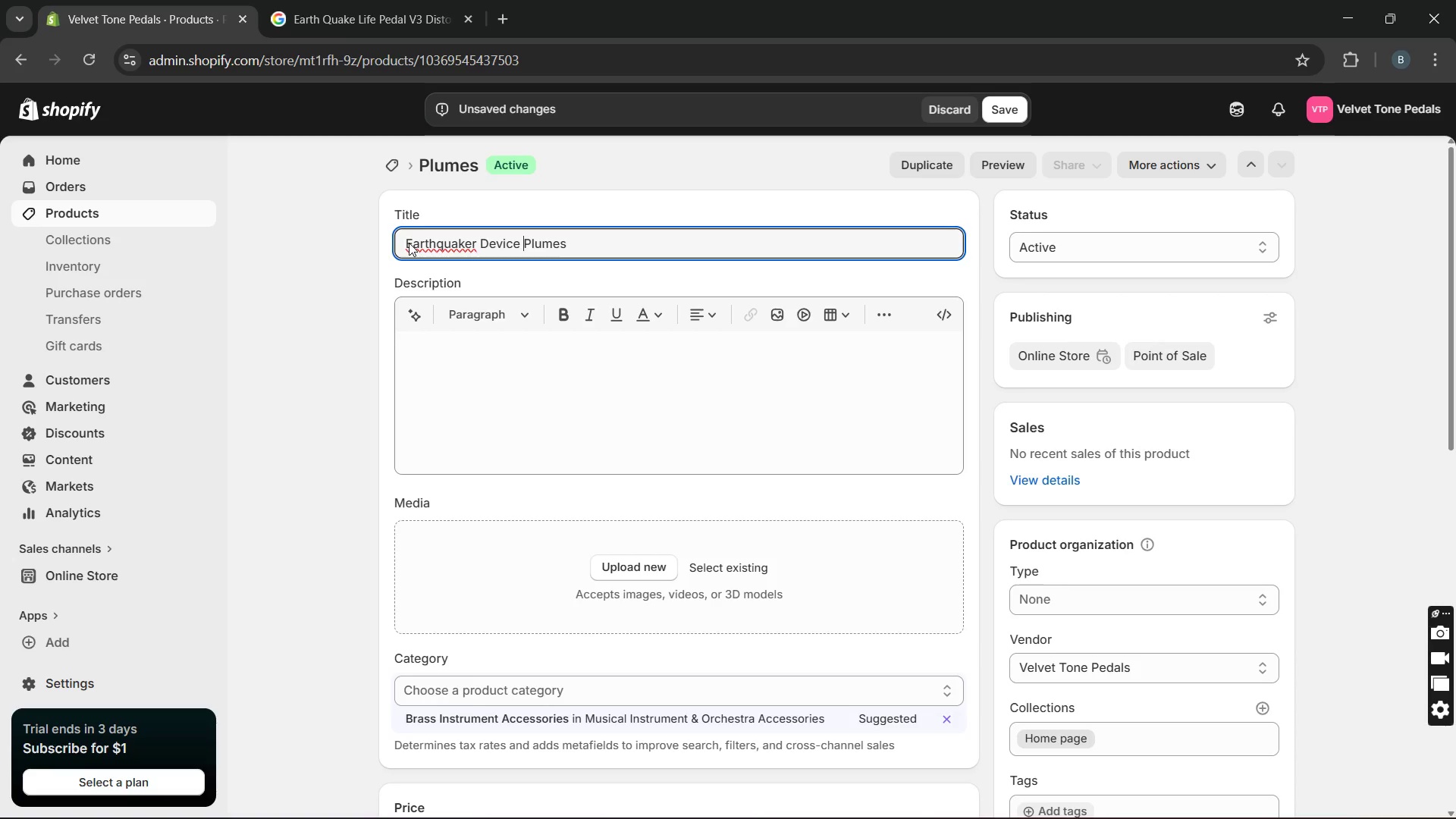 
key(Backspace)
 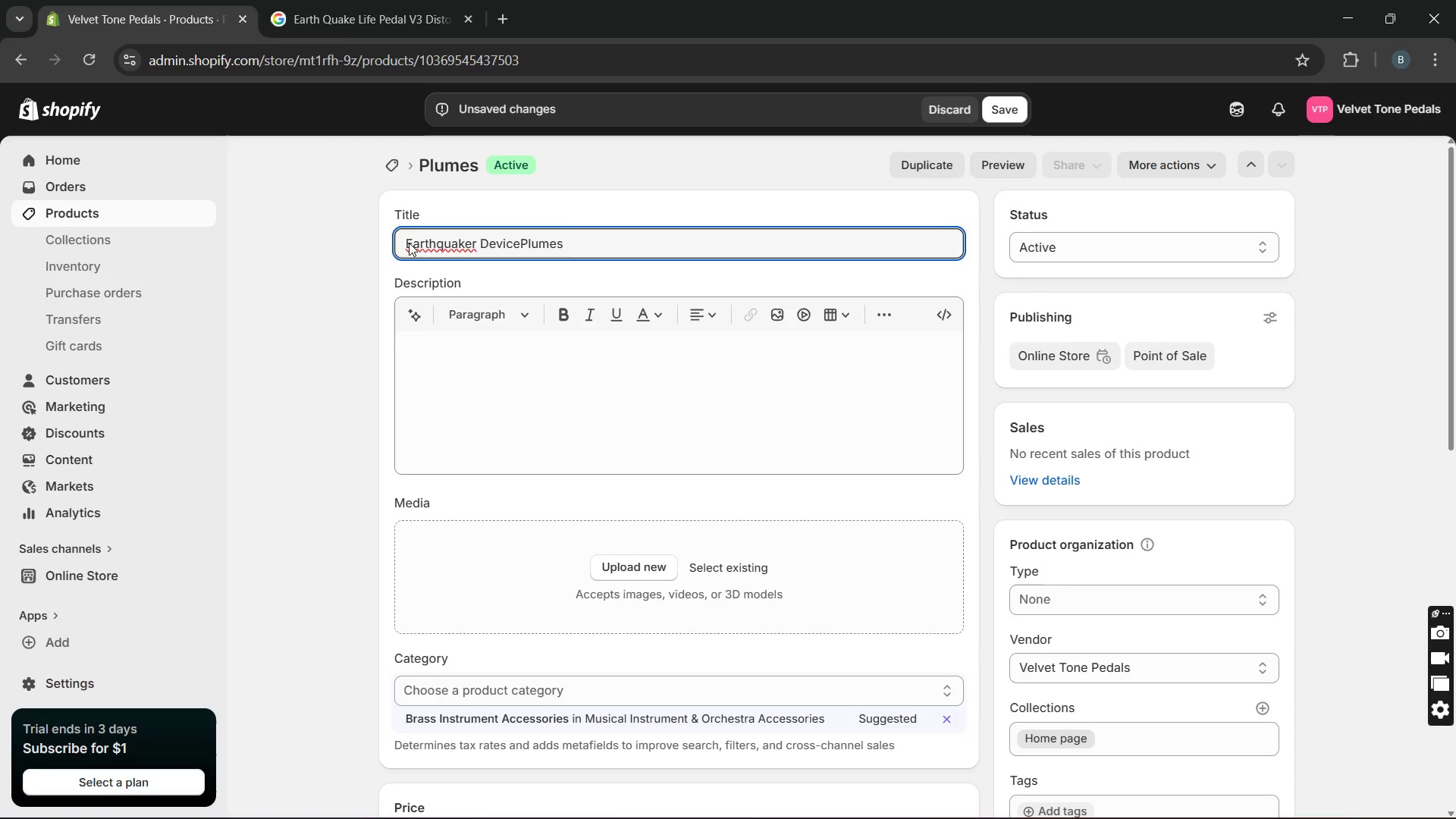 
key(S)
 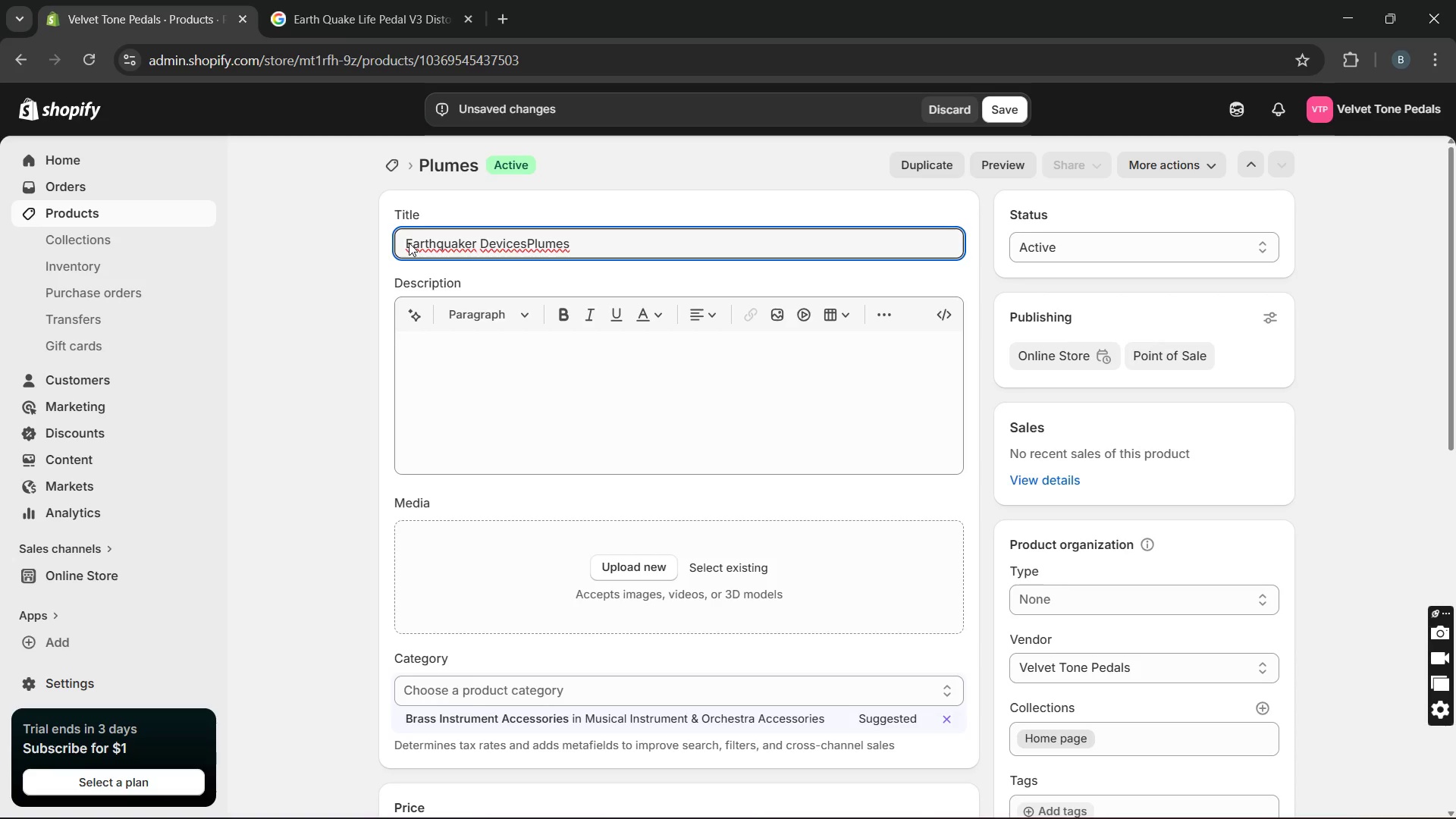 
key(Space)
 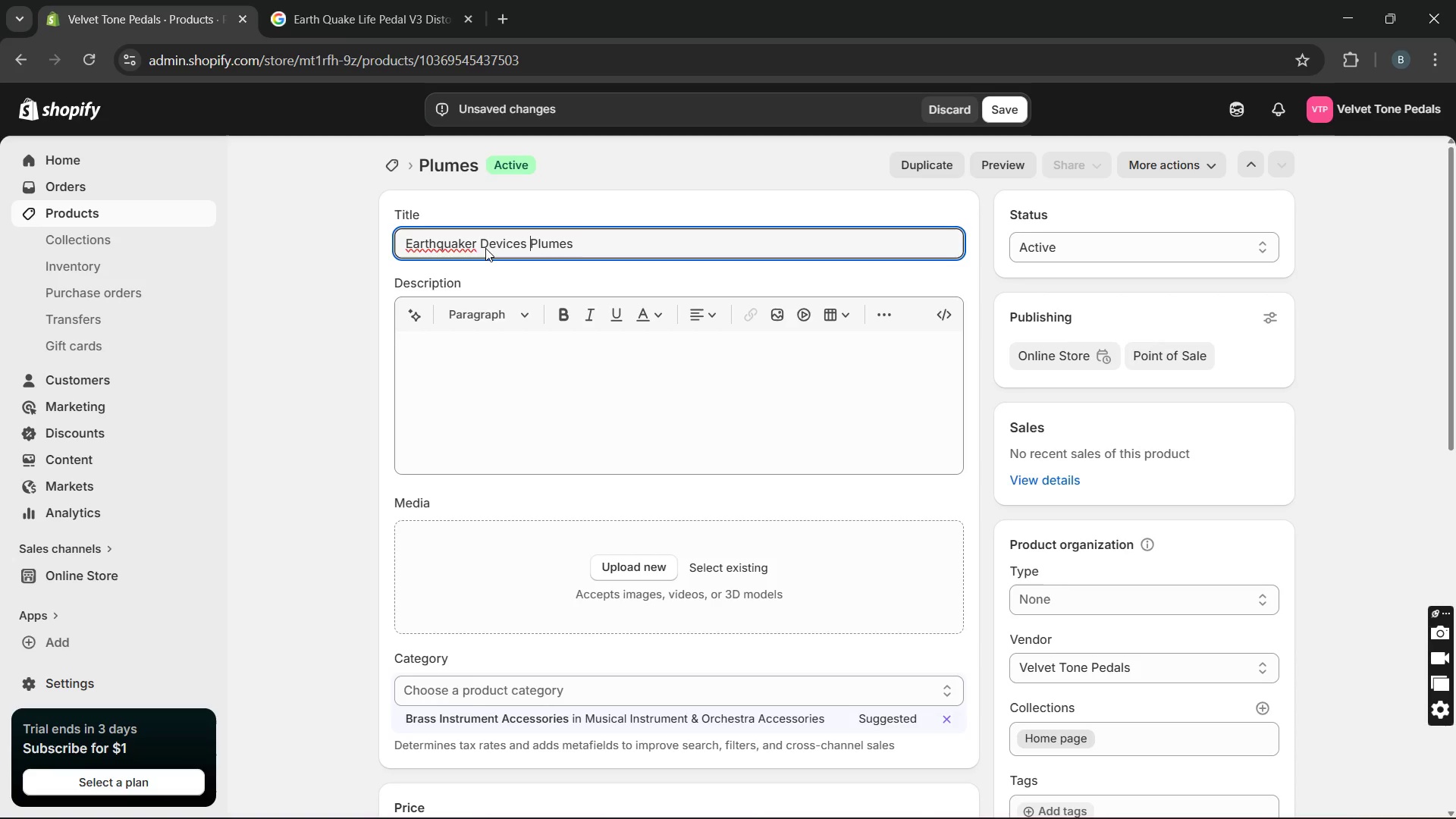 
hold_key(key=ArrowRight, duration=0.94)
 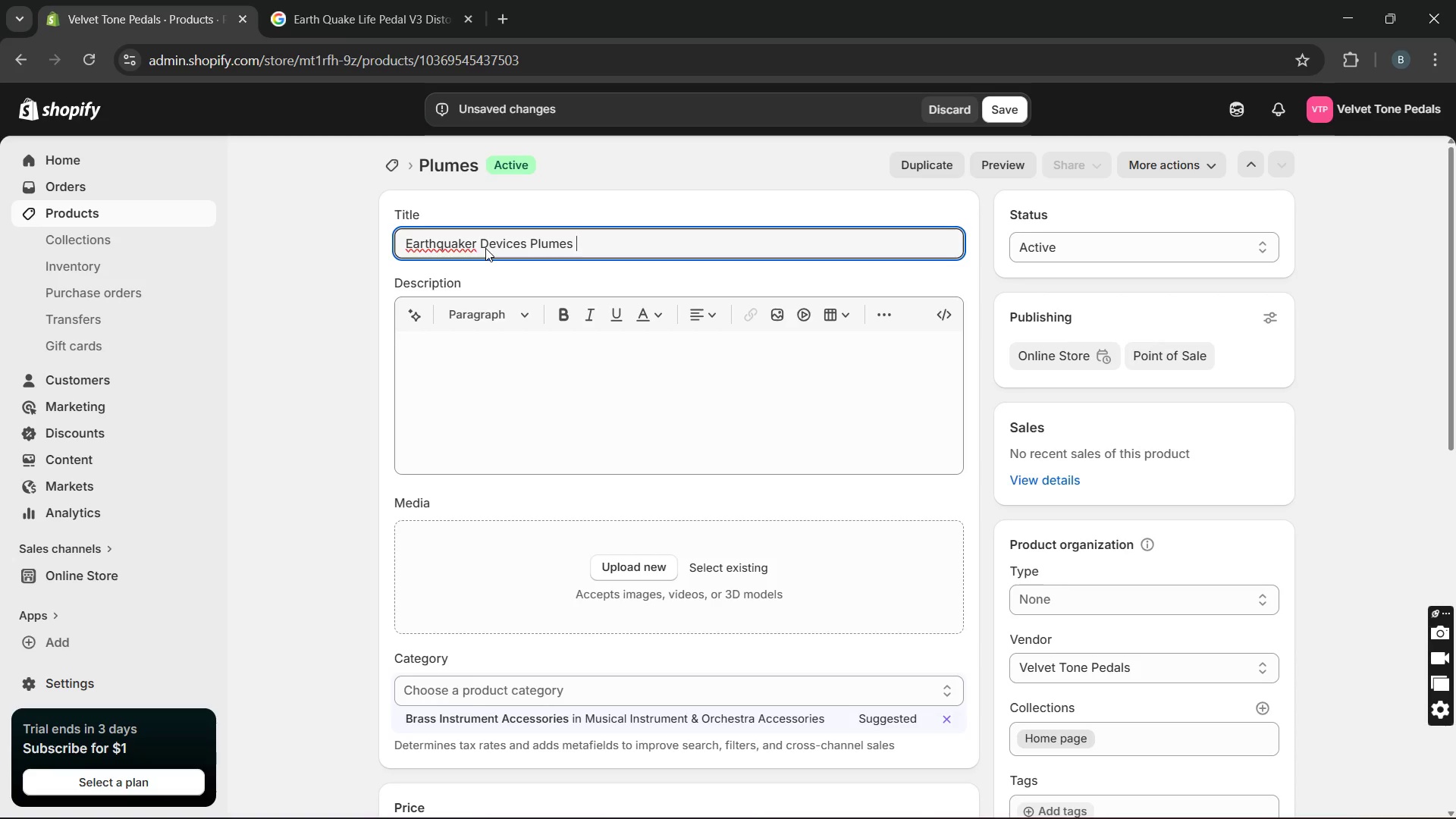 
type( over drivr)
key(Backspace)
type(e pedal-3 clipping modes)
 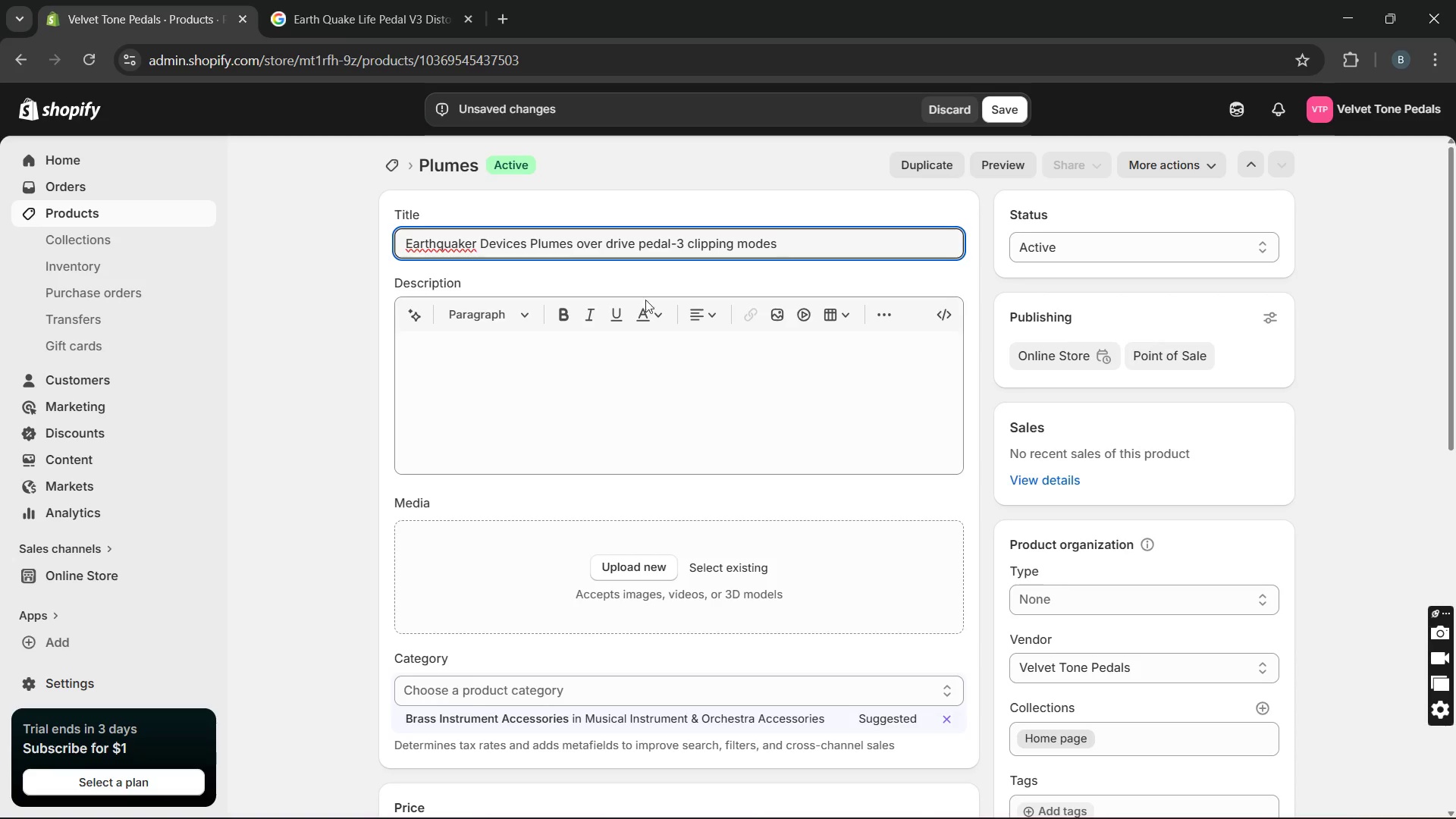 
left_click([585, 402])
 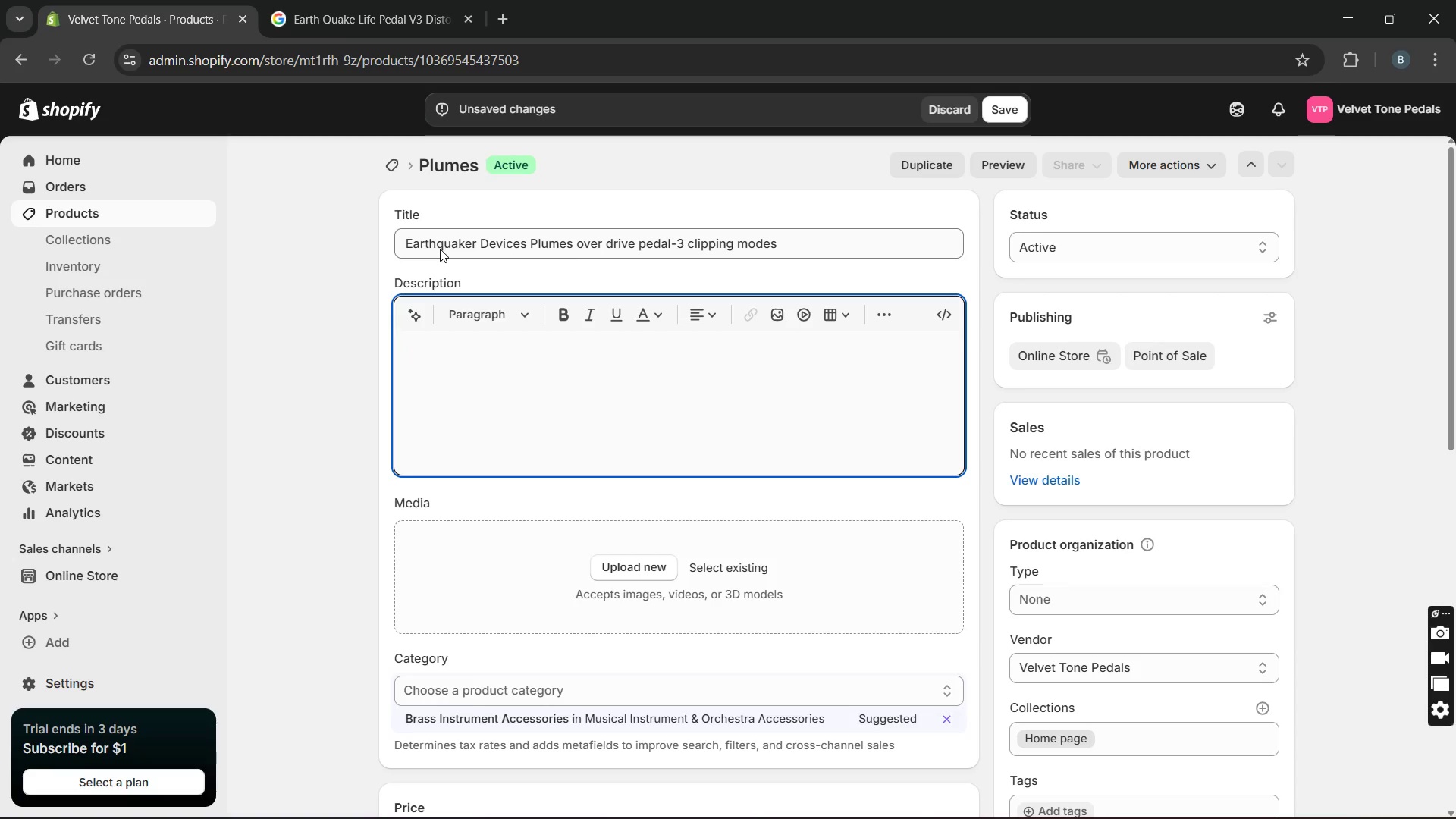 
left_click([438, 245])
 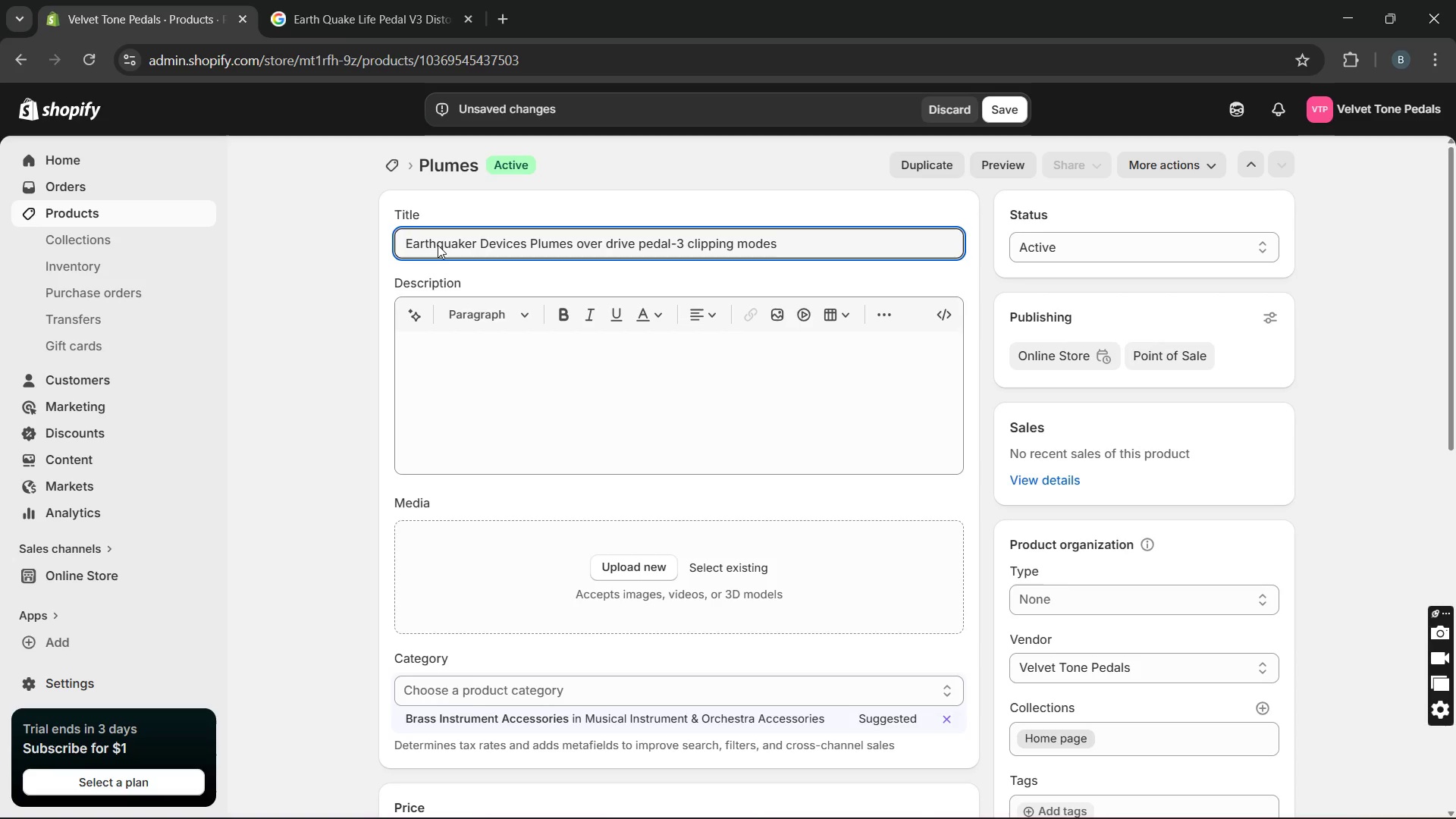 
hold_key(key=Space, duration=0.31)
 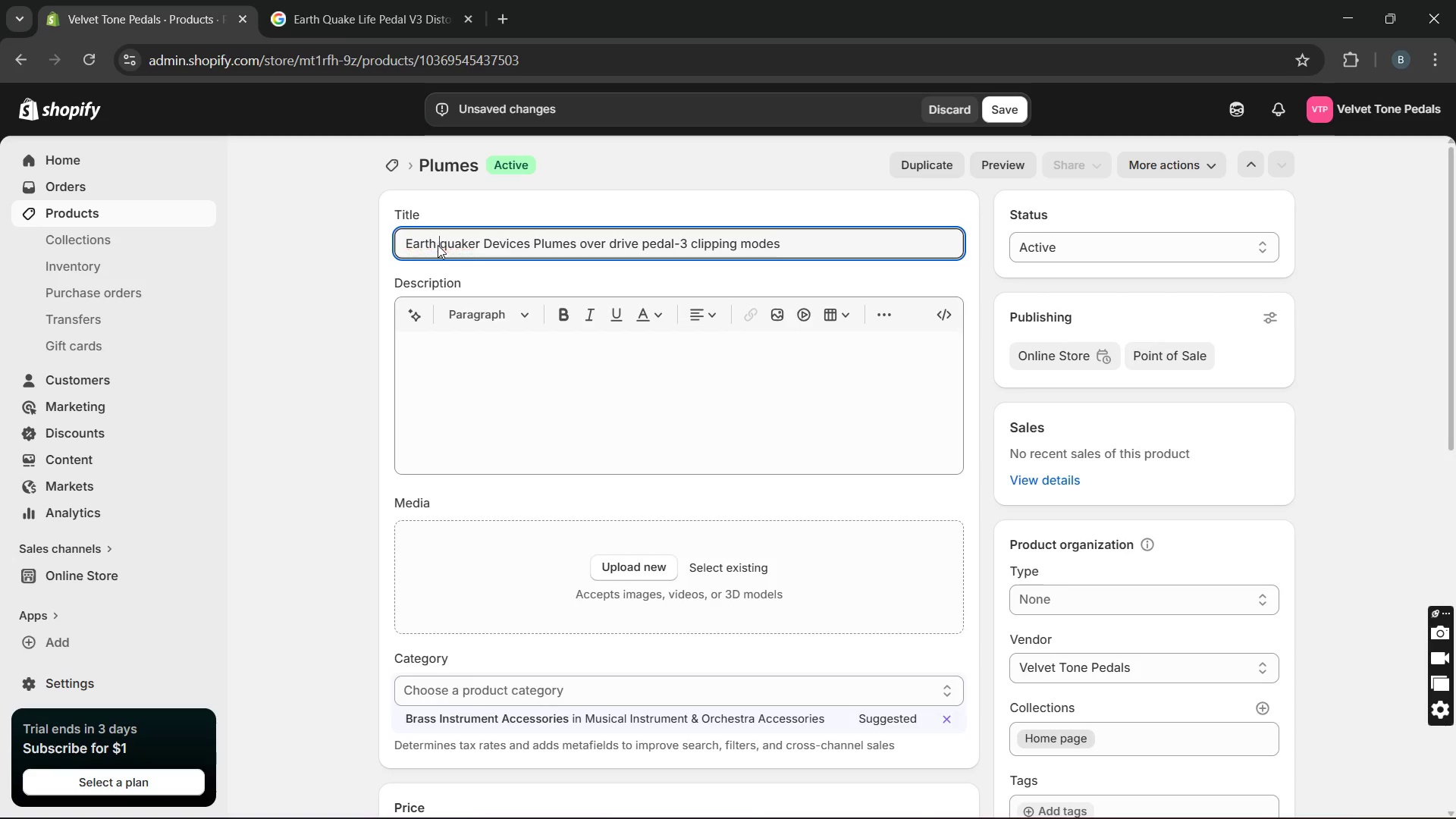 
key(ArrowRight)
 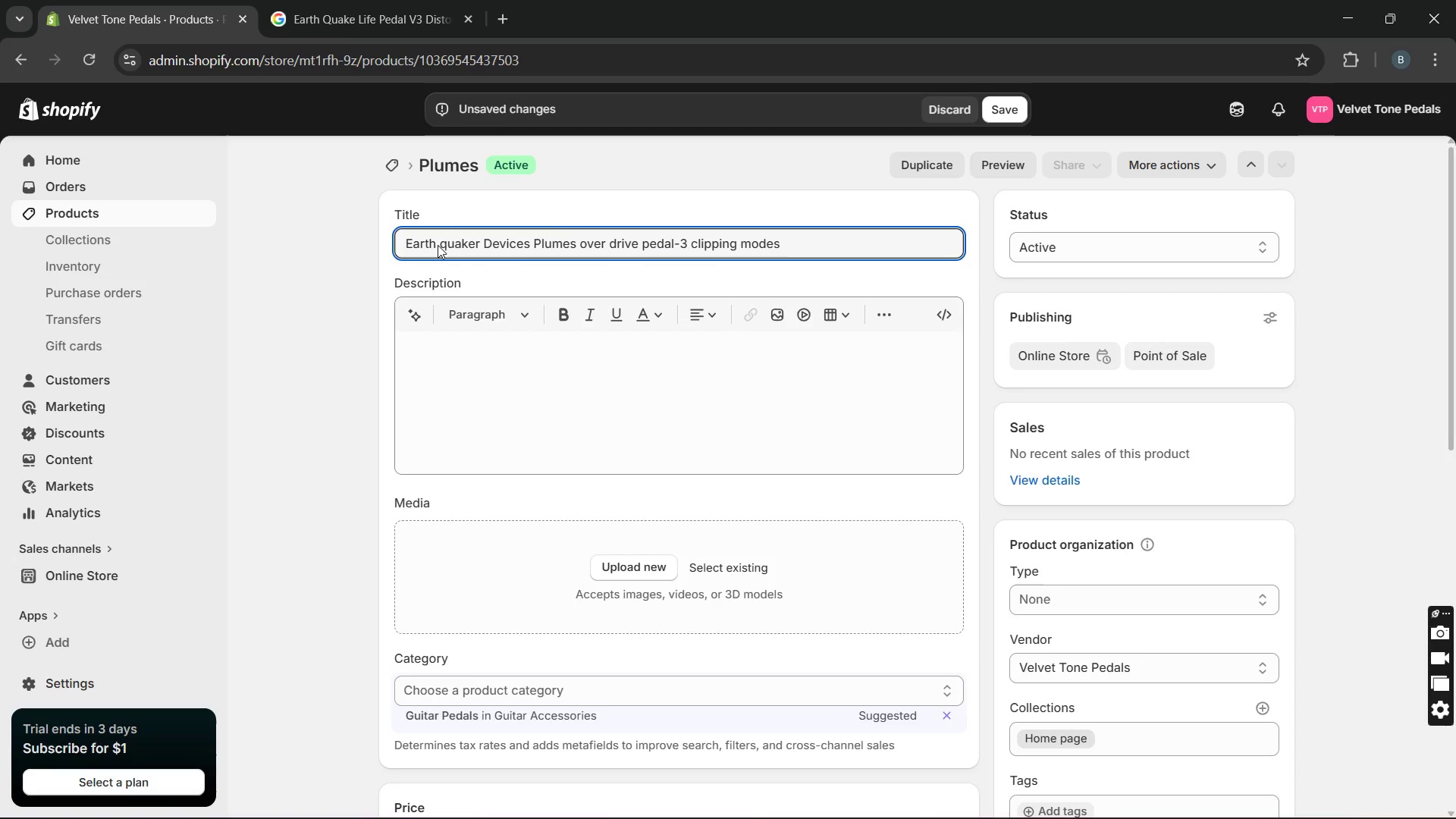 
key(Backspace)
 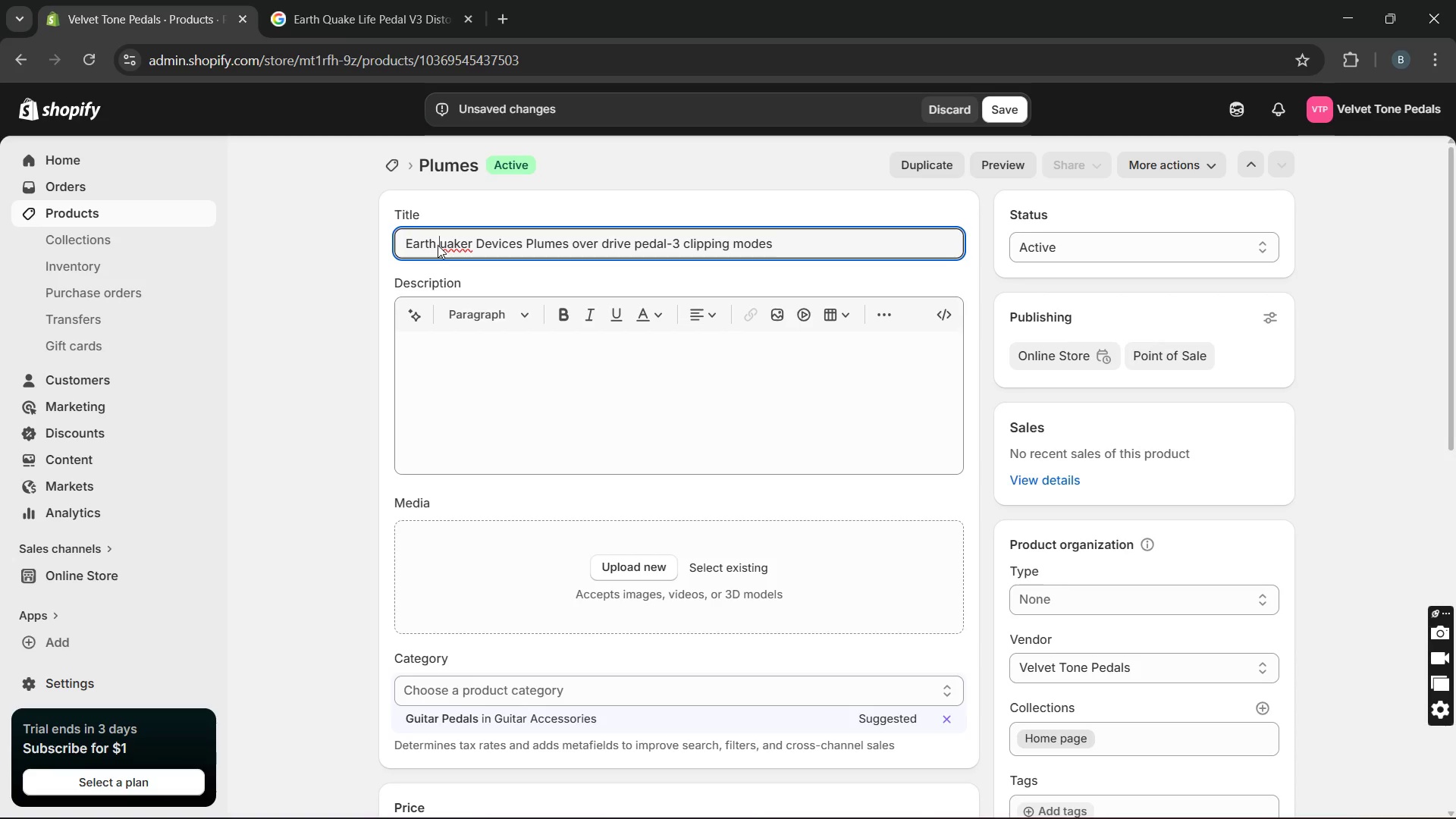 
key(CapsLock)
 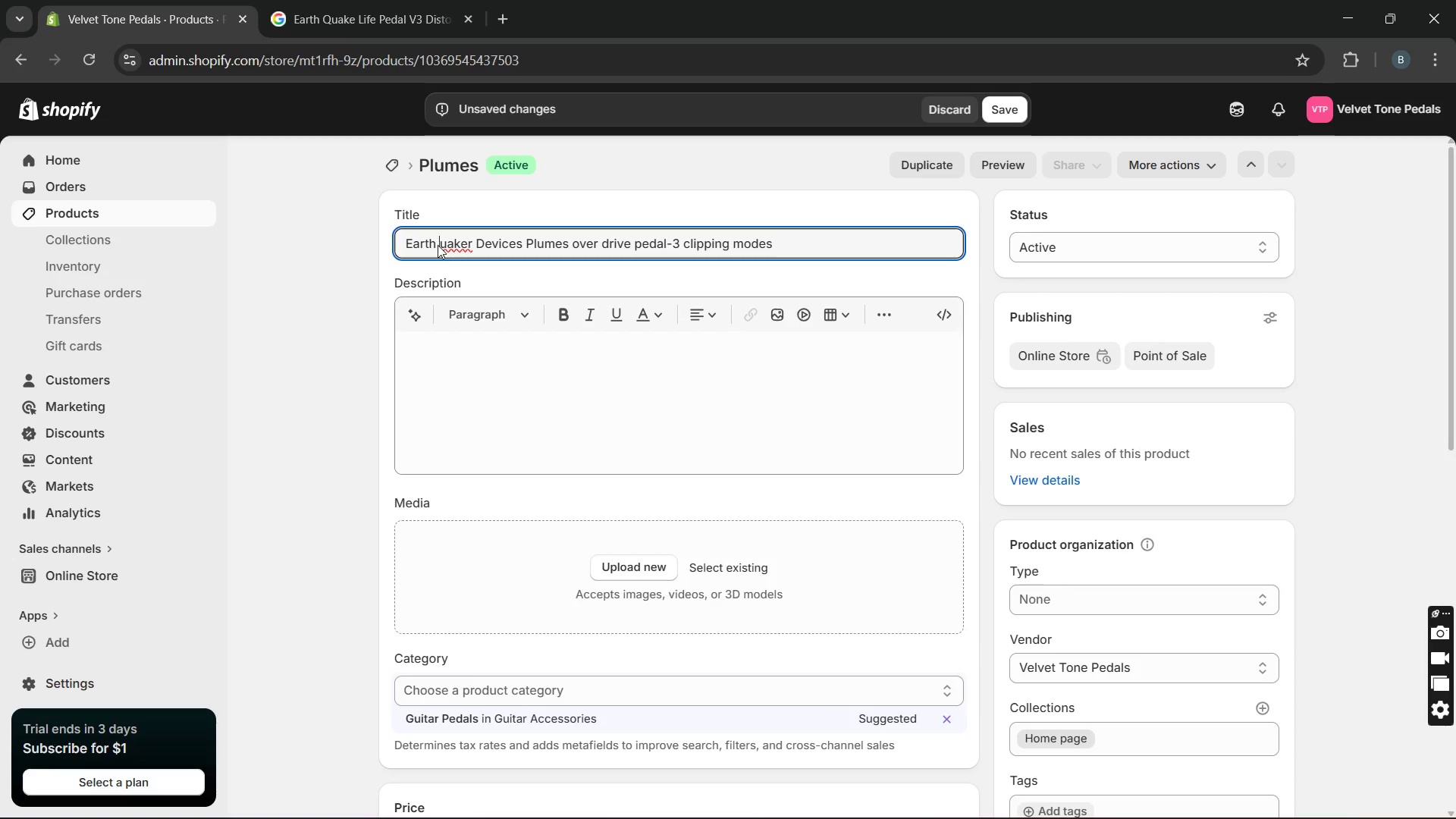 
key(Q)
 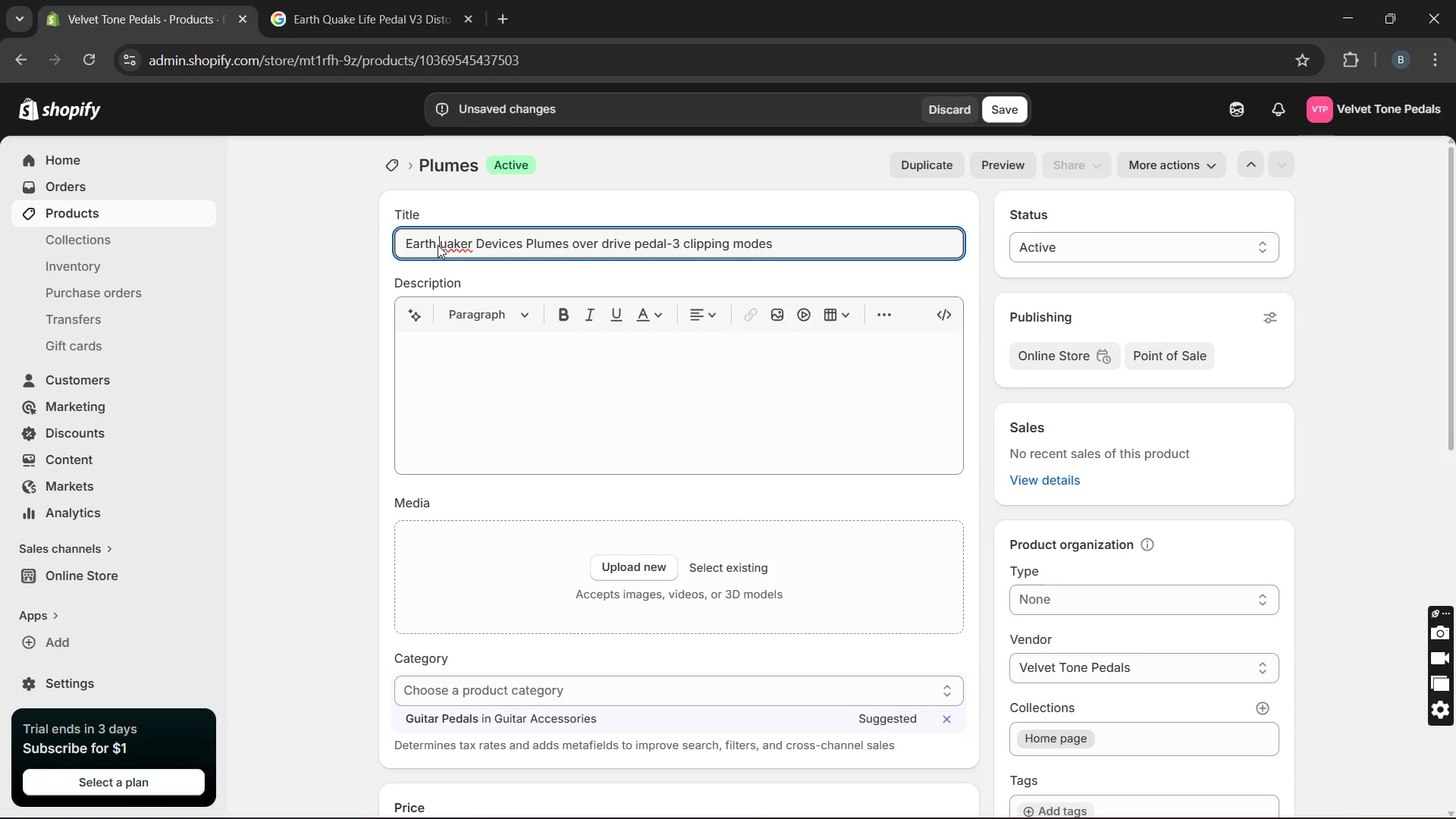 
key(CapsLock)
 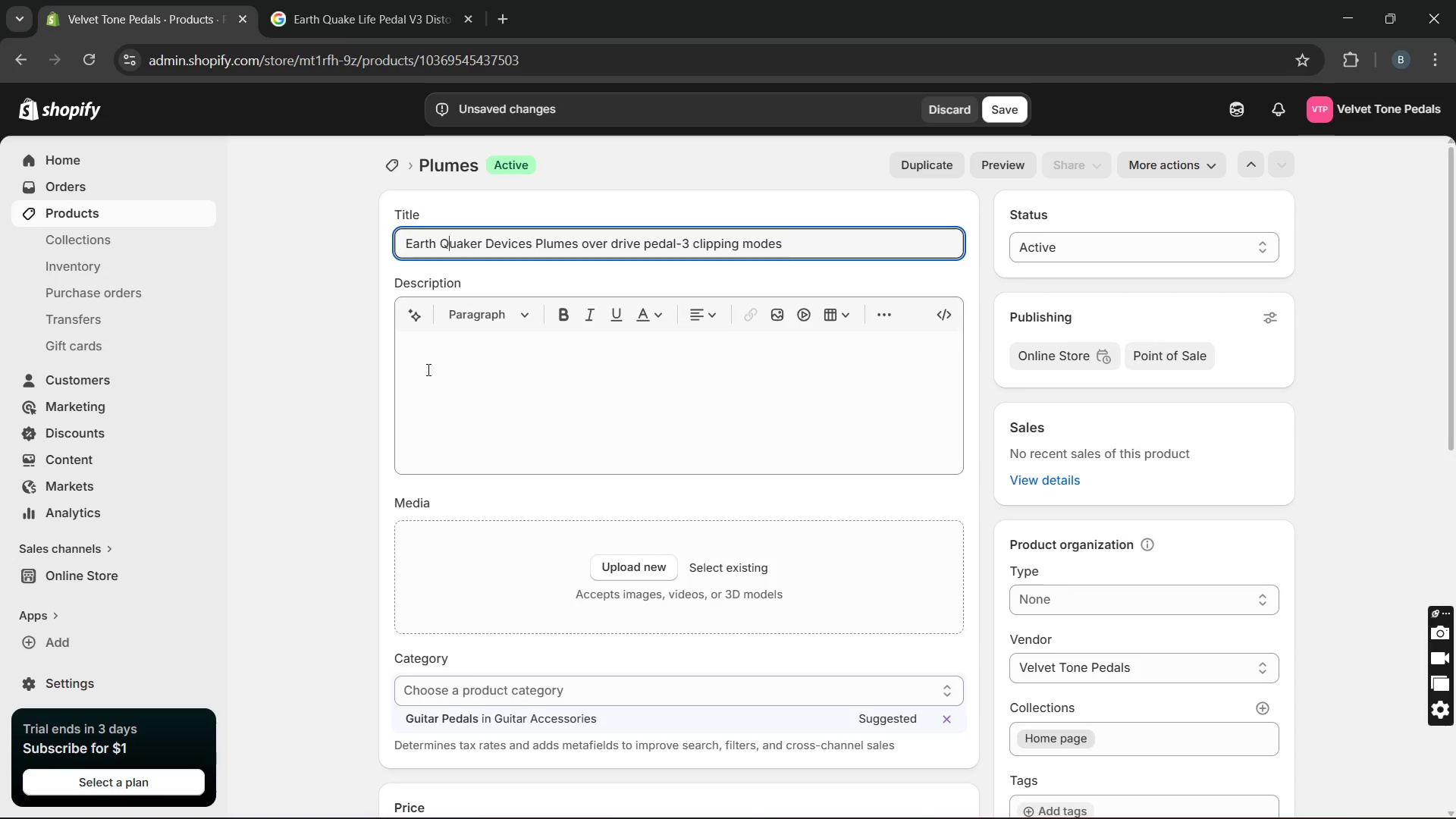 
left_click([427, 369])
 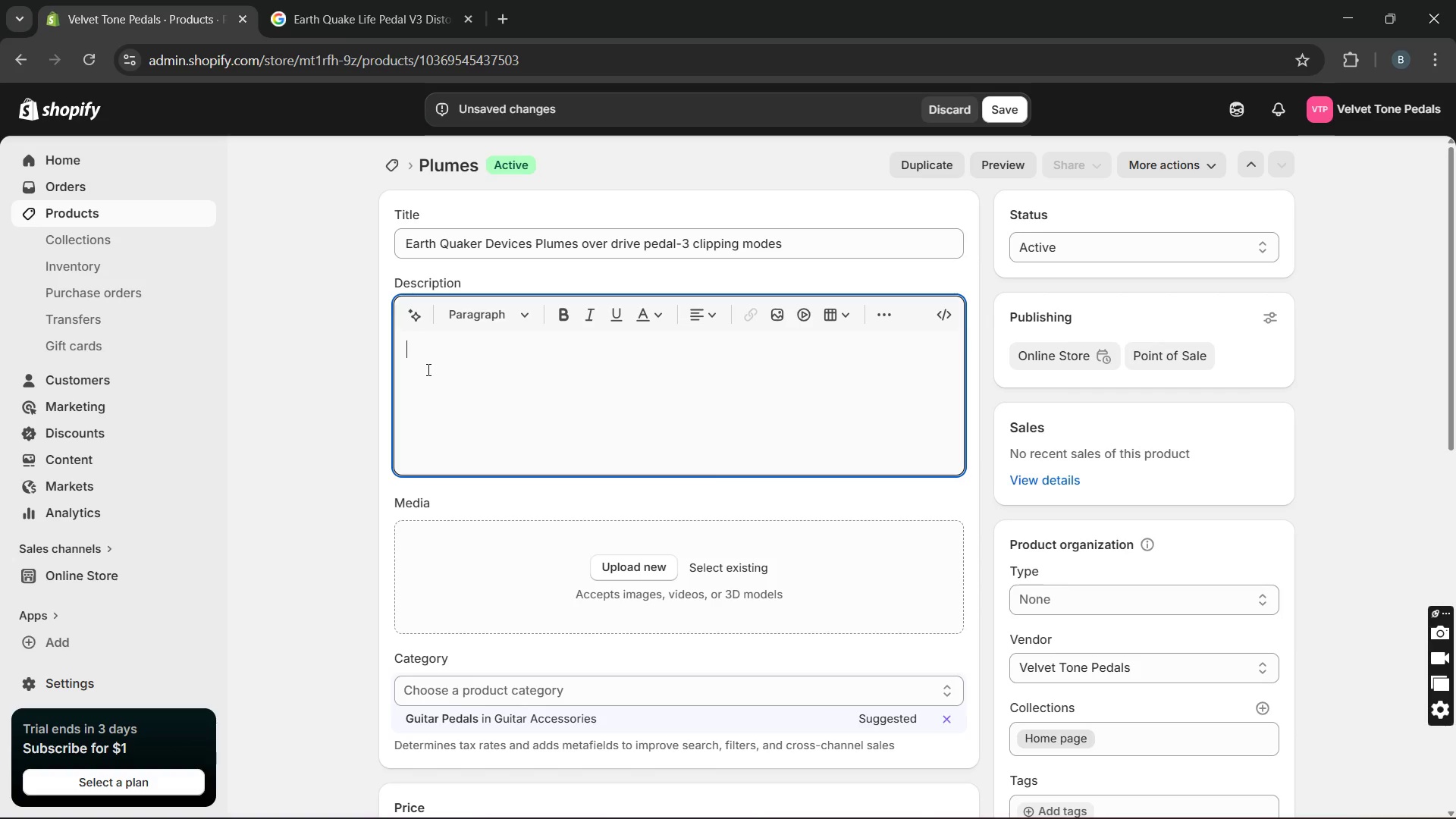 
type(This is a boutiqe analog overdrive pedal designe dfor vers)
 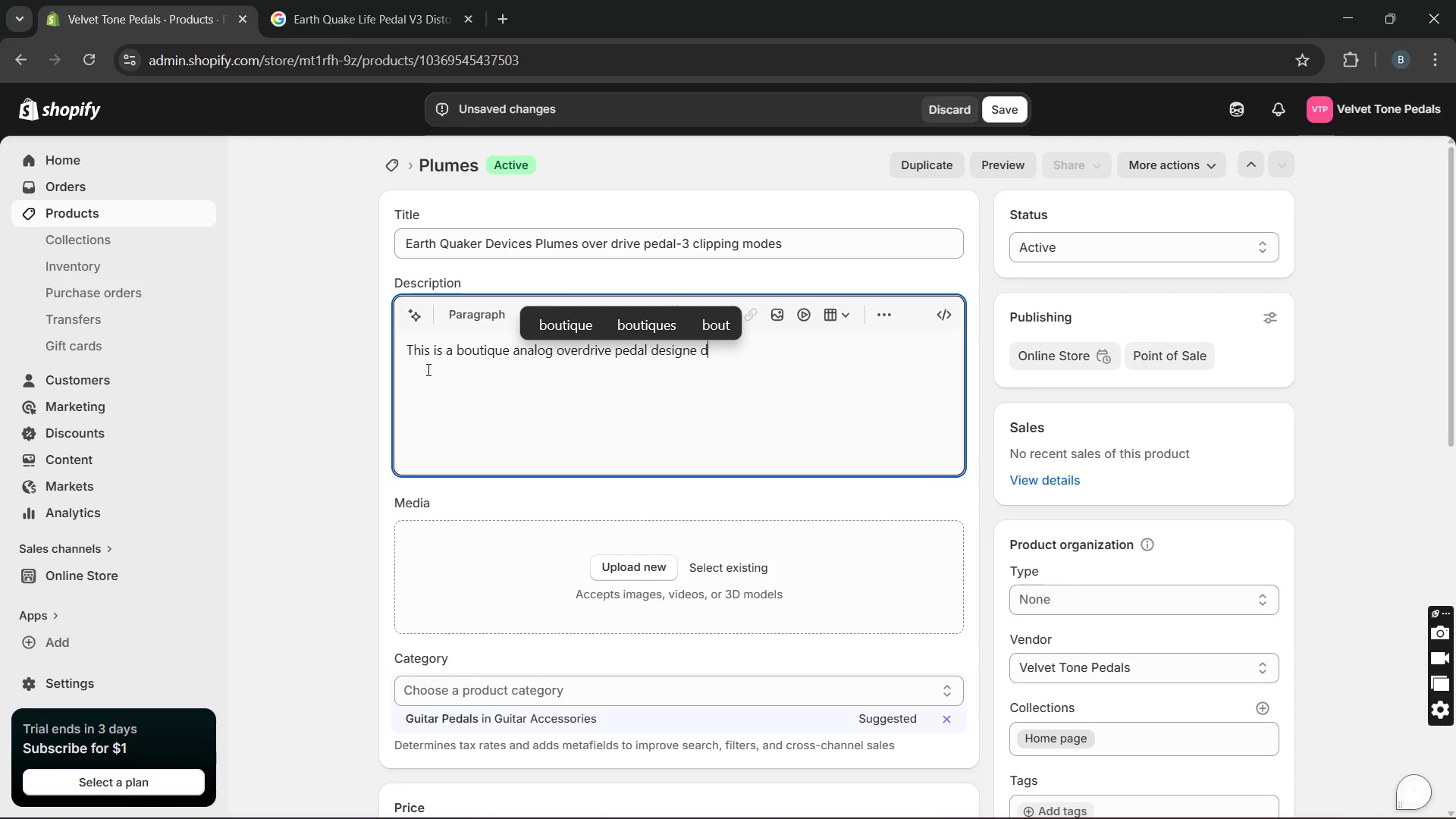 
type(atile ti)
key(Backspace)
type(one shaping across)
 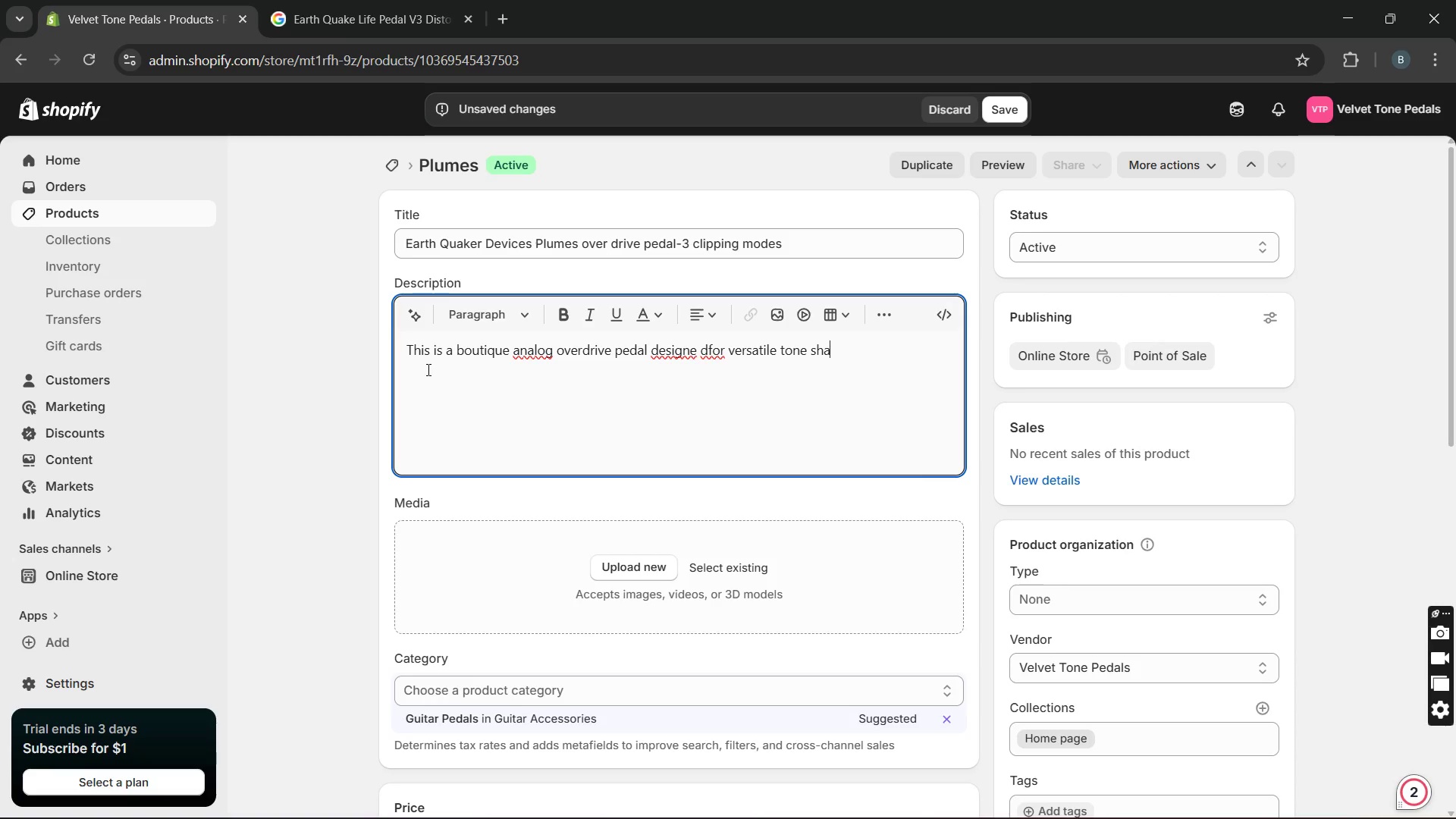 
type(multiple styles. Built with high quality components )
 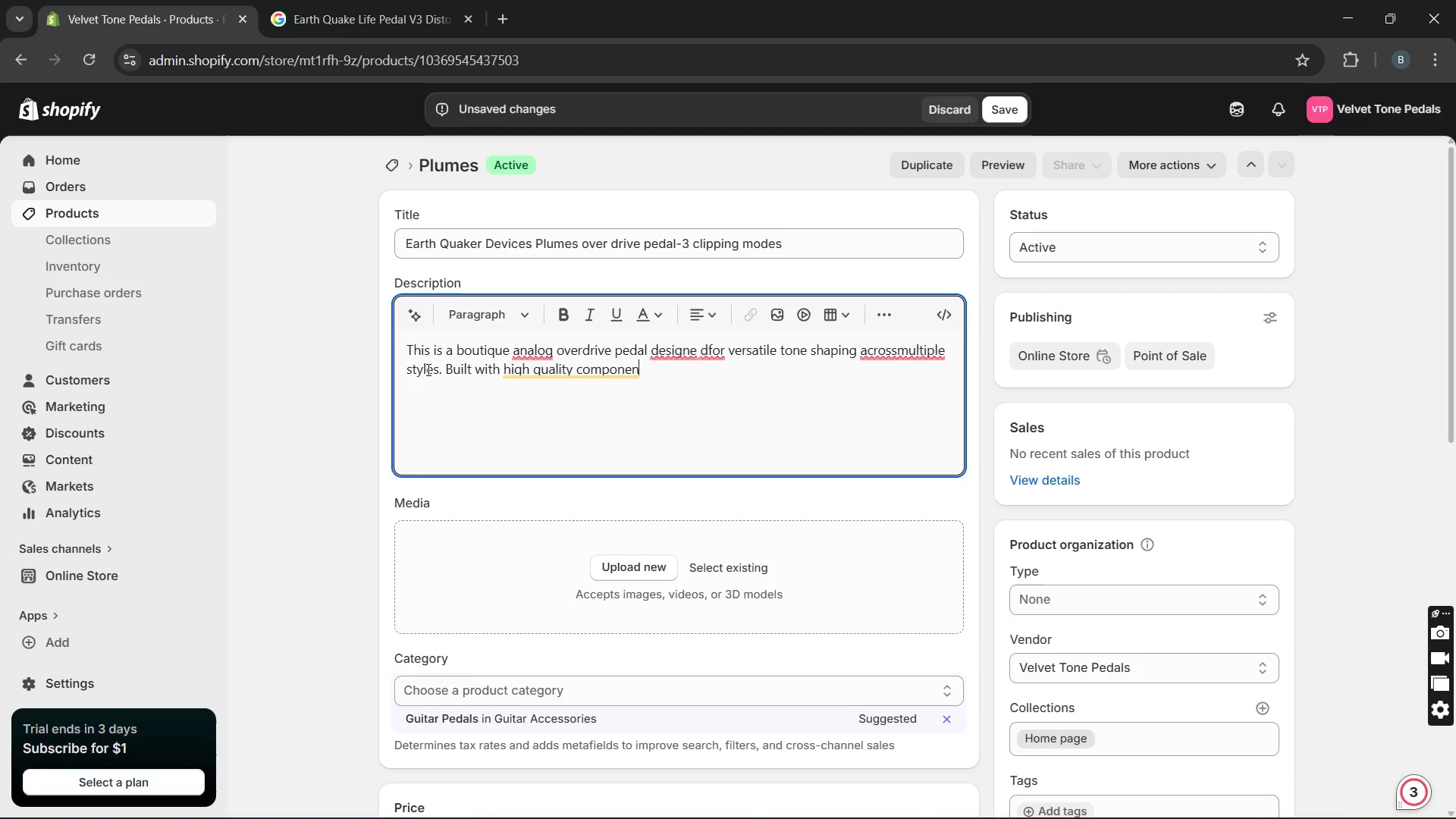 
type(and recision enginerring )
key(Backspace)
type(, it ensures durability and consistent )
 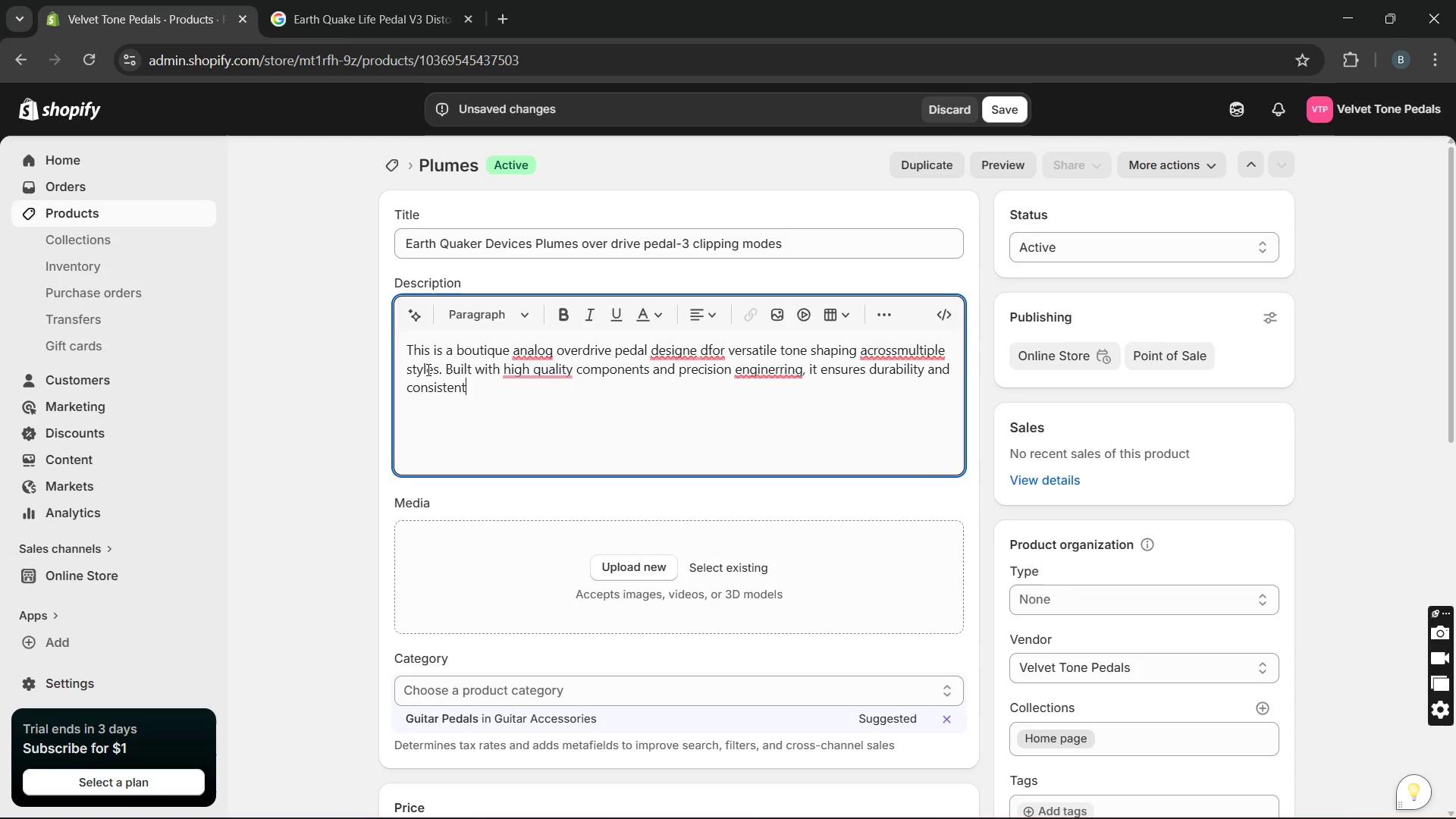 
hold_key(key=P, duration=0.31)
 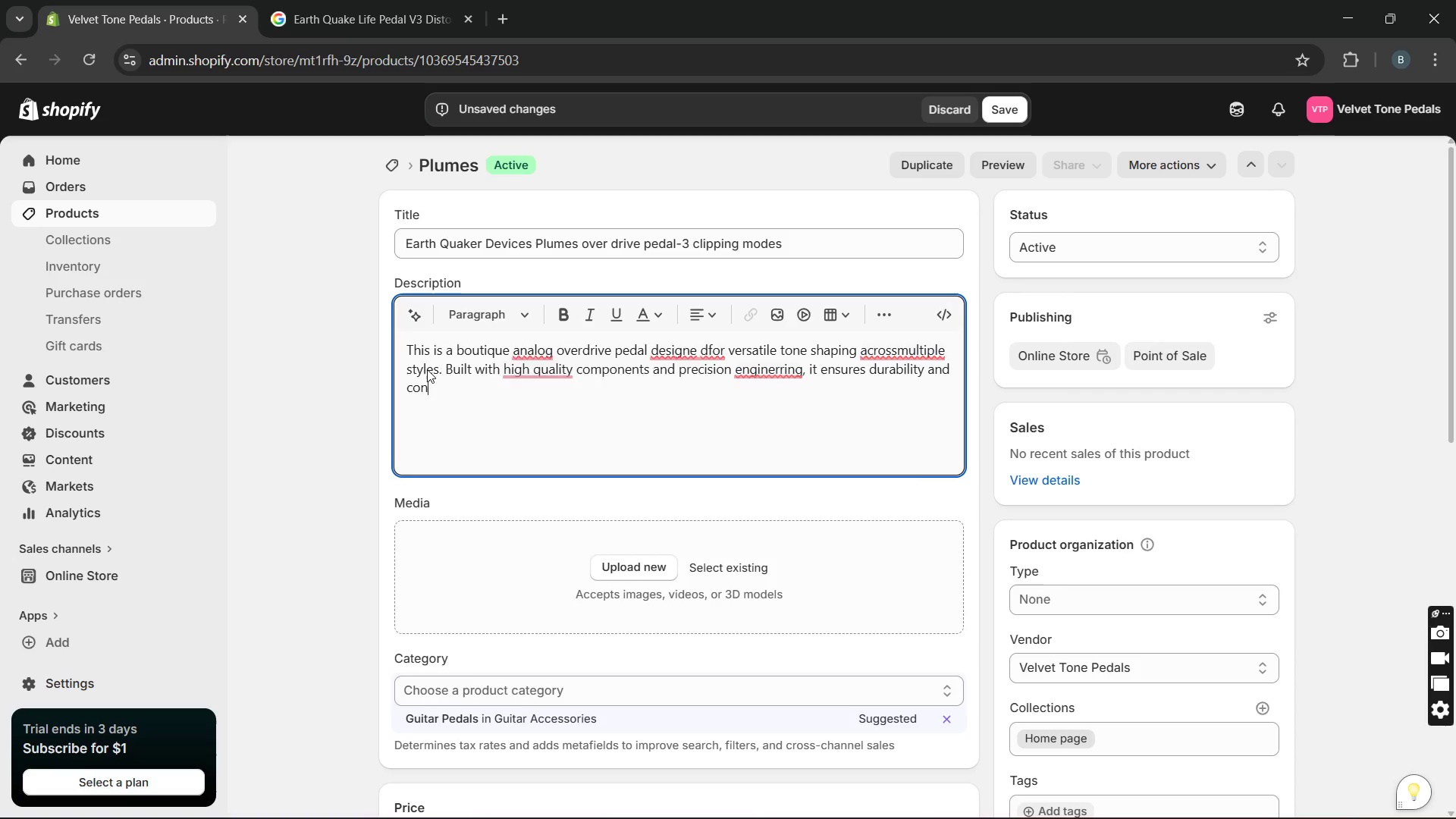 
type(performance. It delivers dynamic gain with three disy)
key(Backspace)
type(tnict clipping modes and responi)
key(Backspace)
type(sive control. Ideal for guitarist, performers, an)
 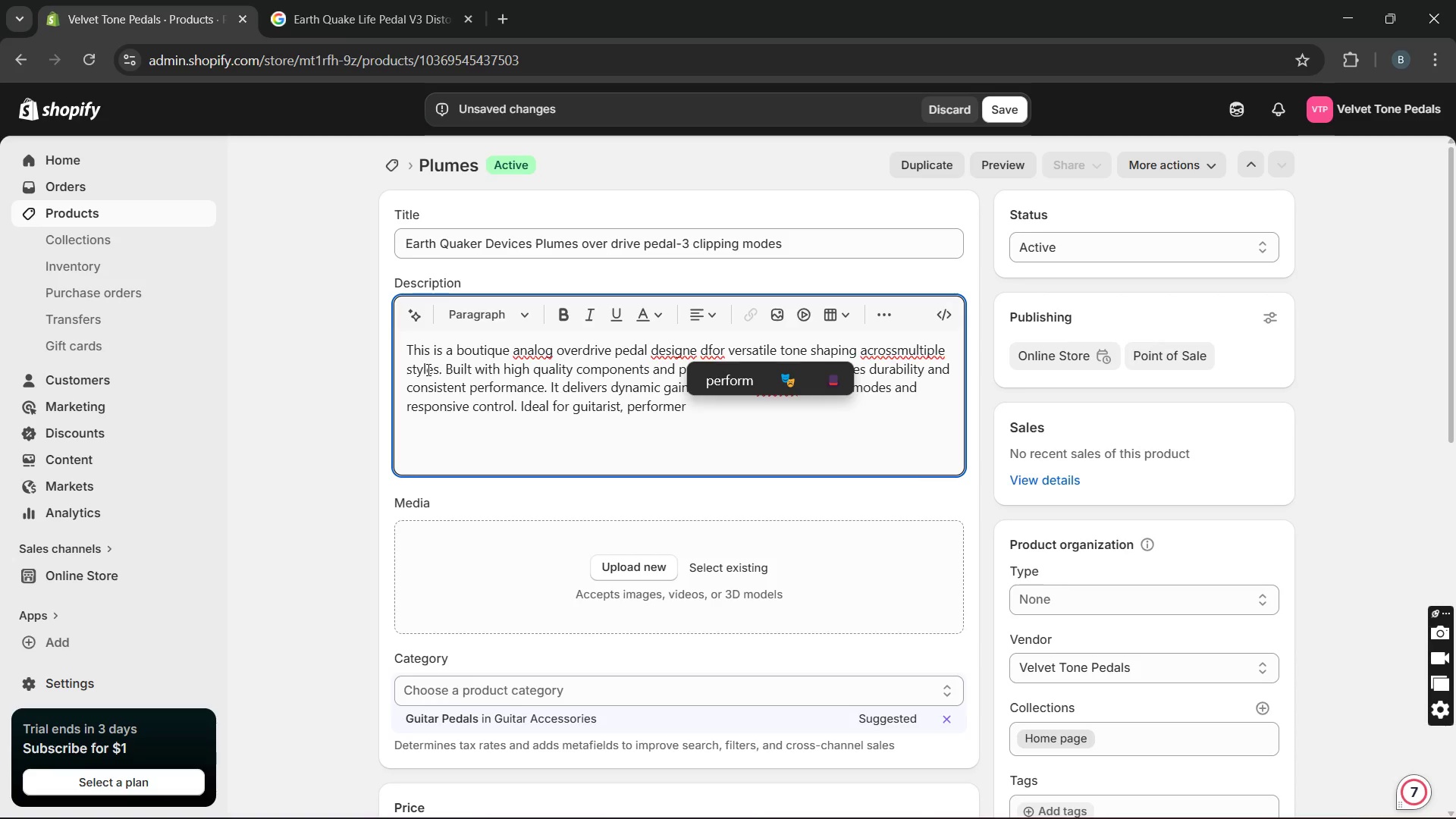 
hold_key(key=D, duration=0.31)
 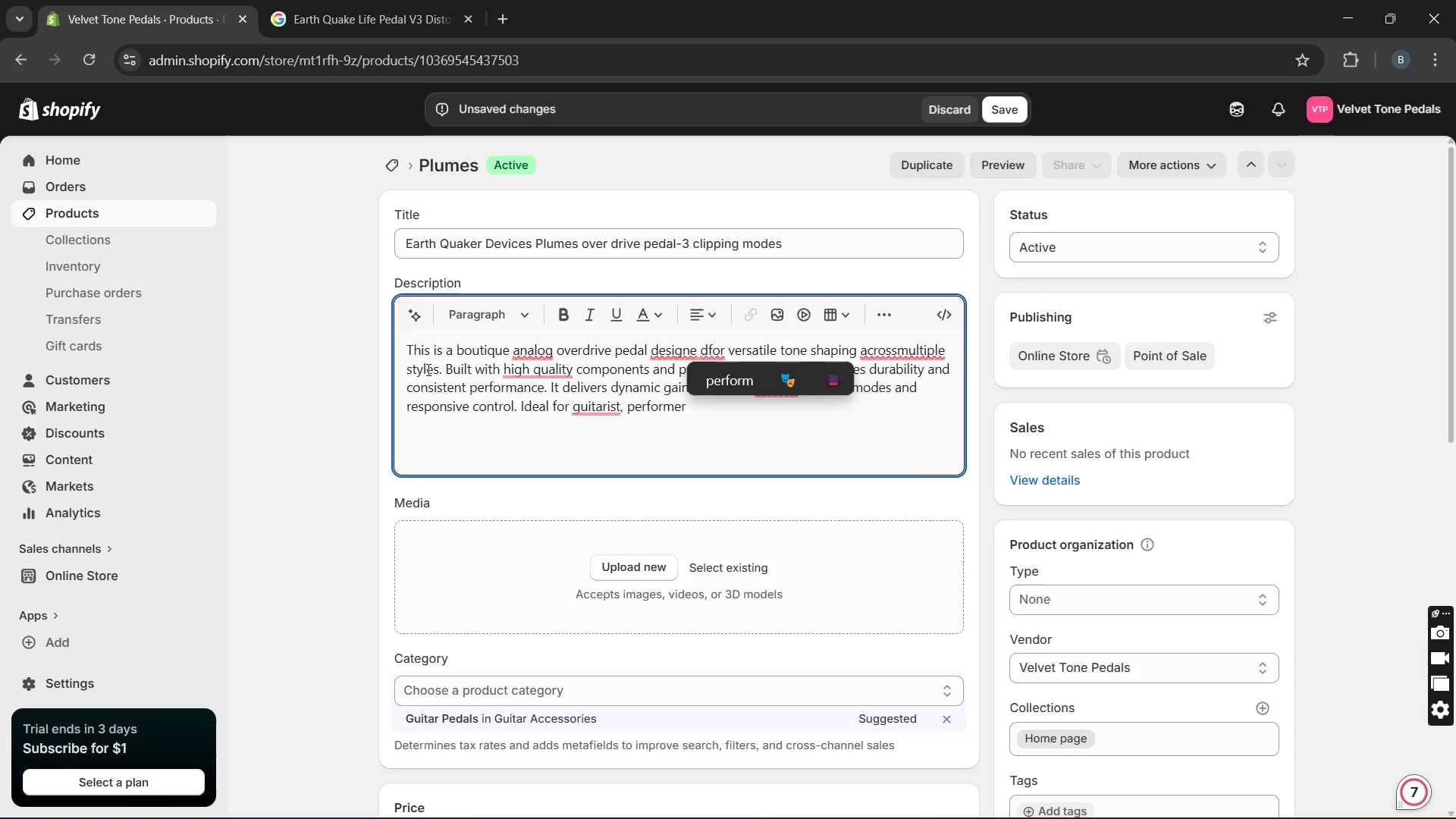 
hold_key(key=Space, duration=0.31)
 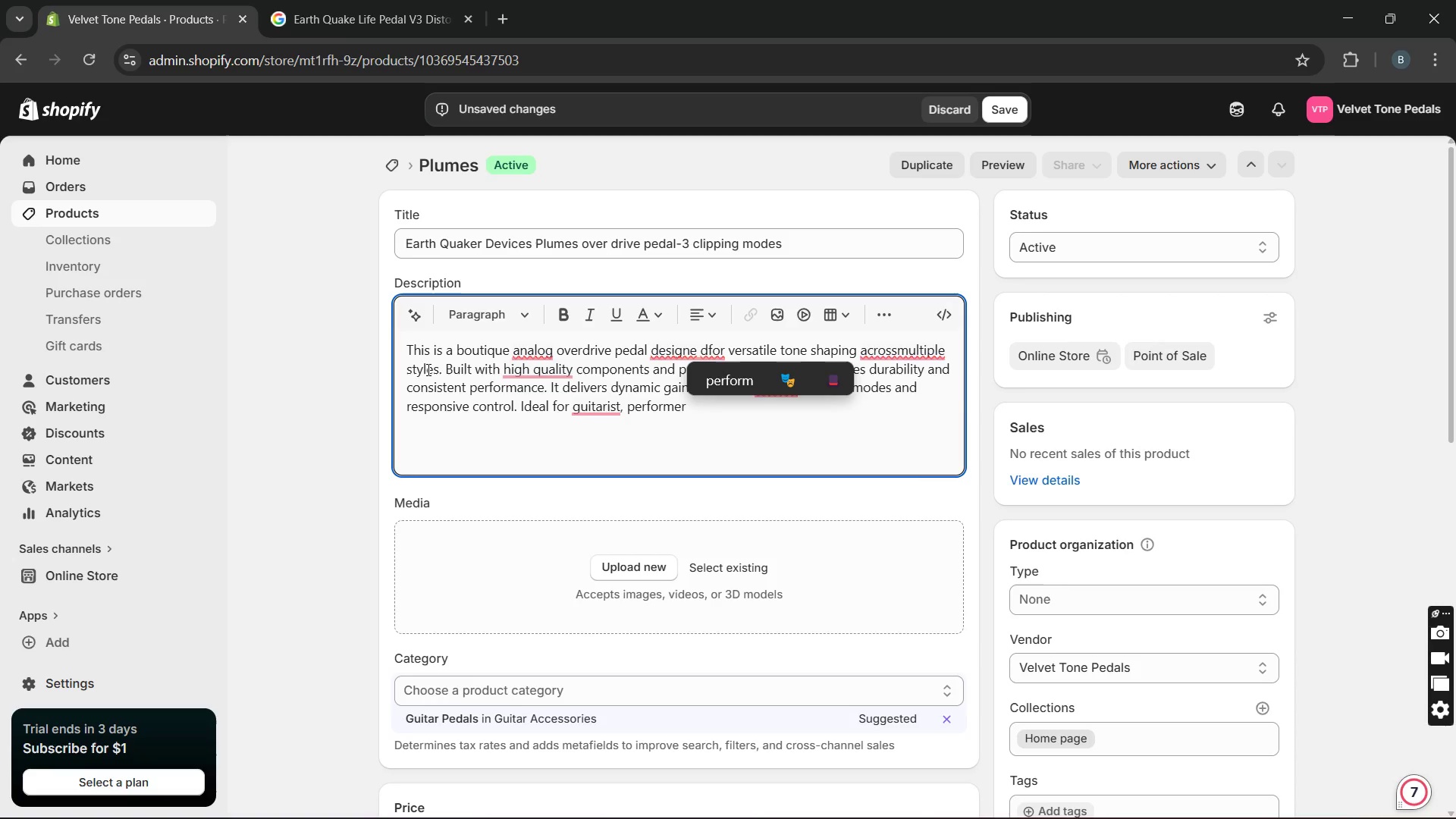 
hold_key(key=T, duration=0.31)
 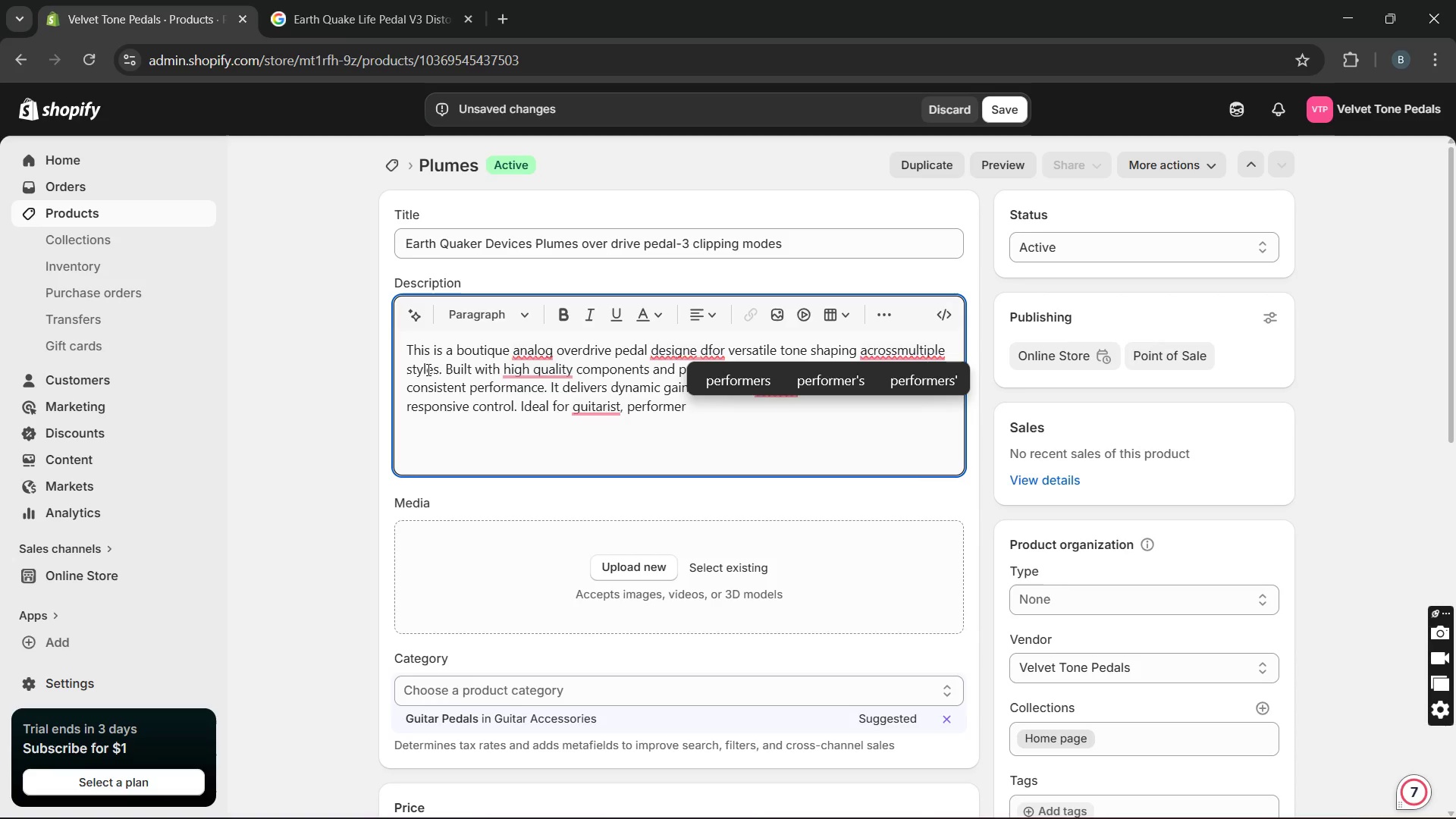 
type(neenthusiastsseeking flexibility.)
 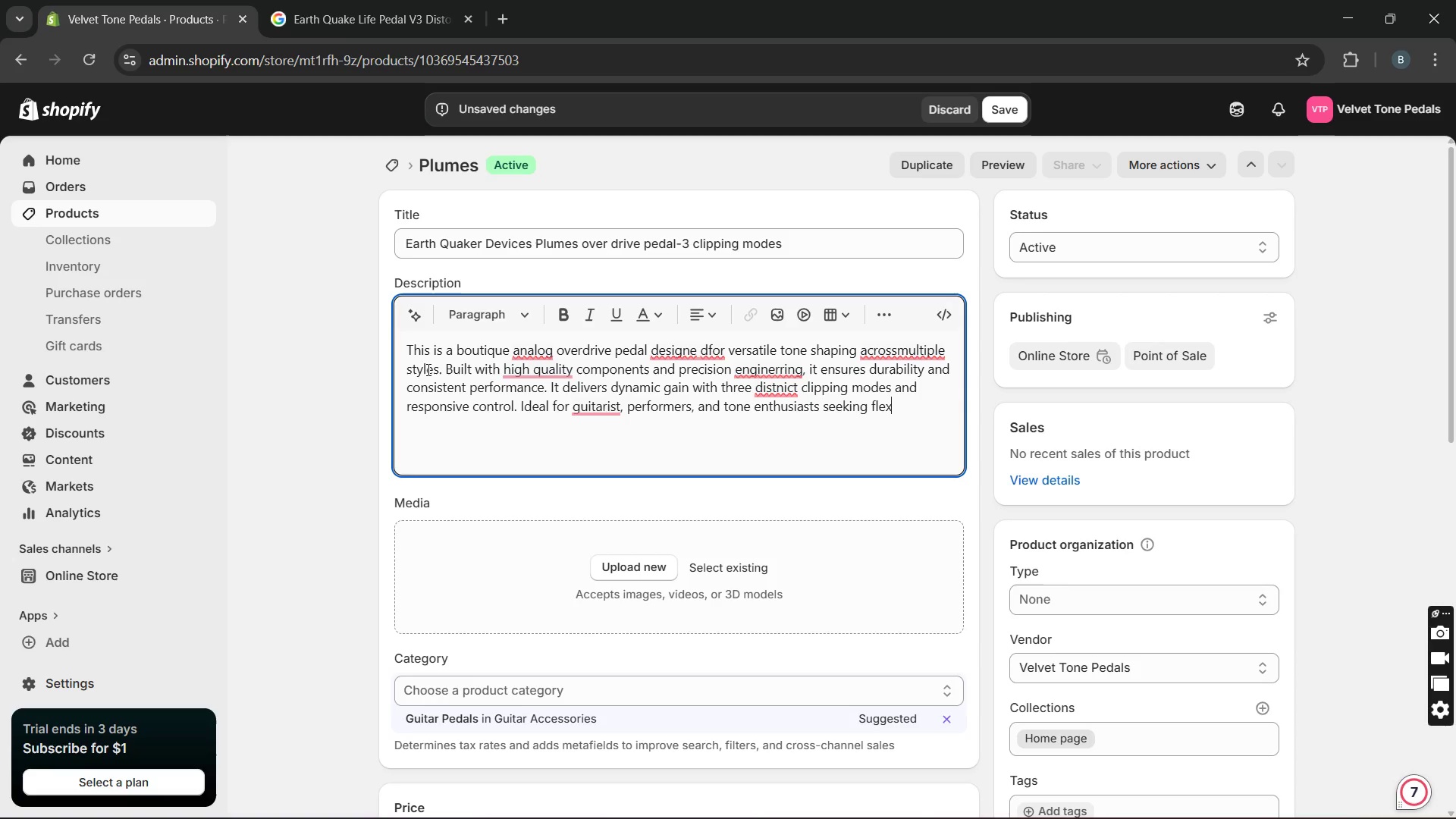 
left_click([607, 447])
 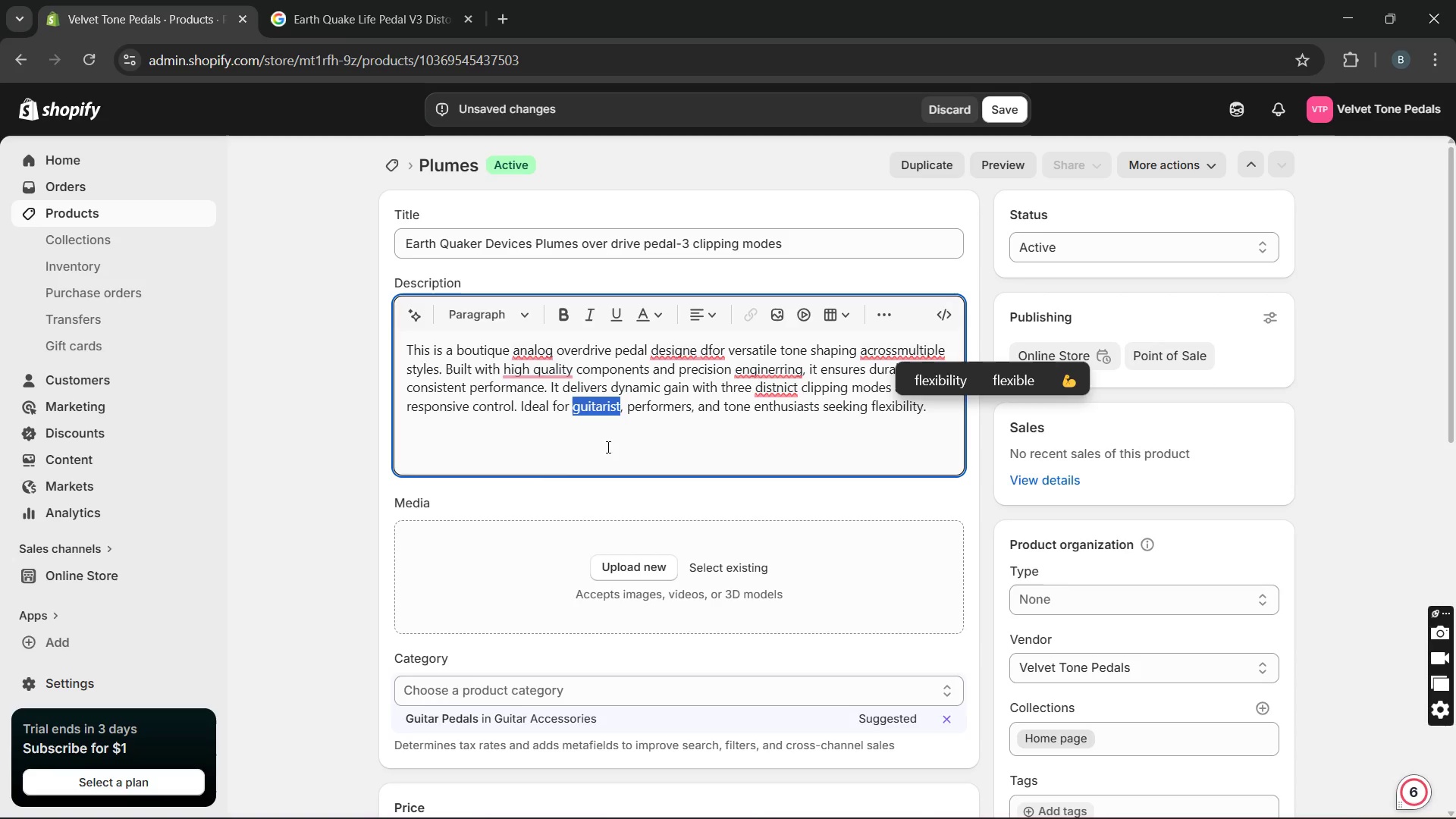 
key(Unknown)
 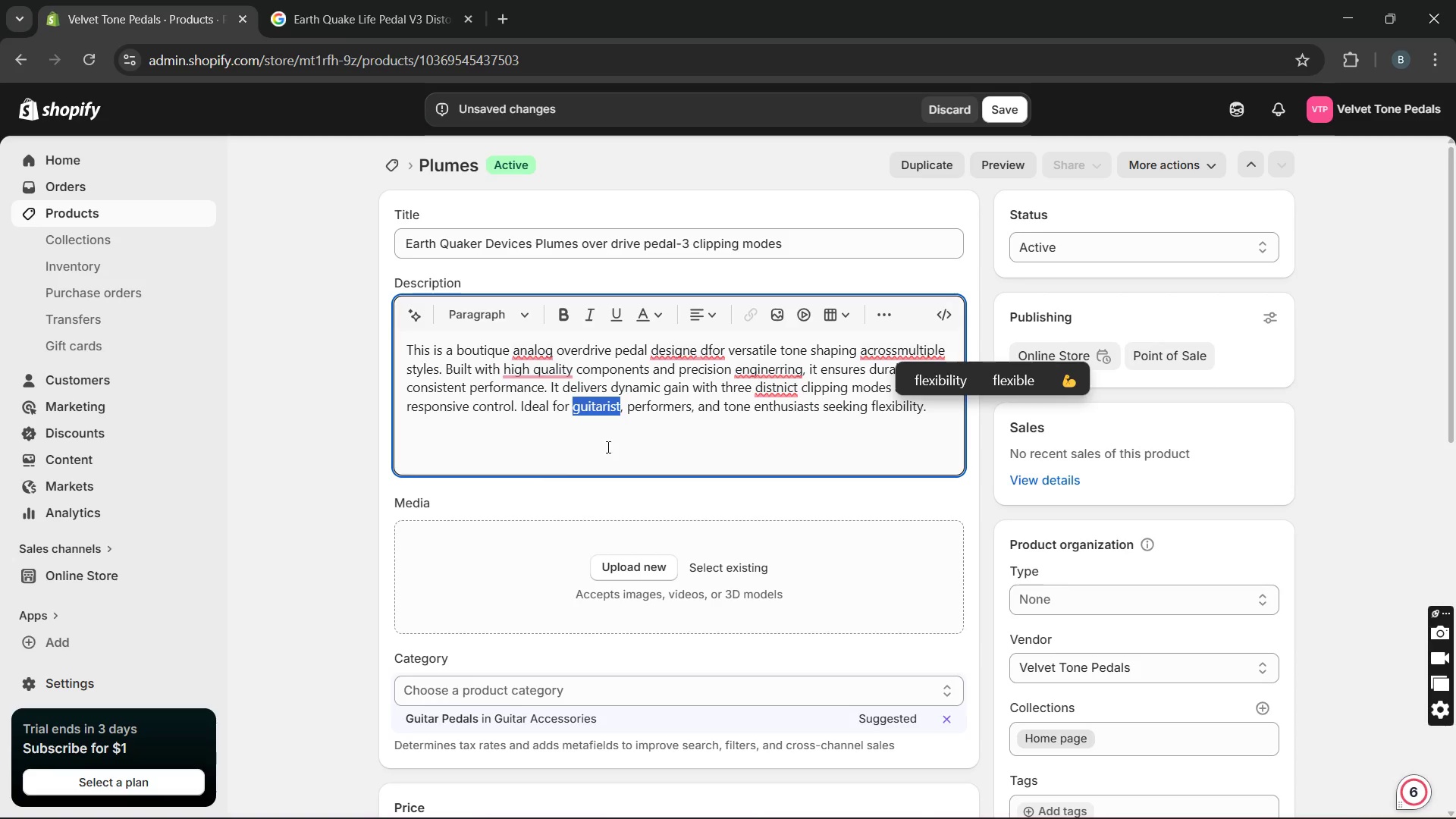 
key(Unknown)
 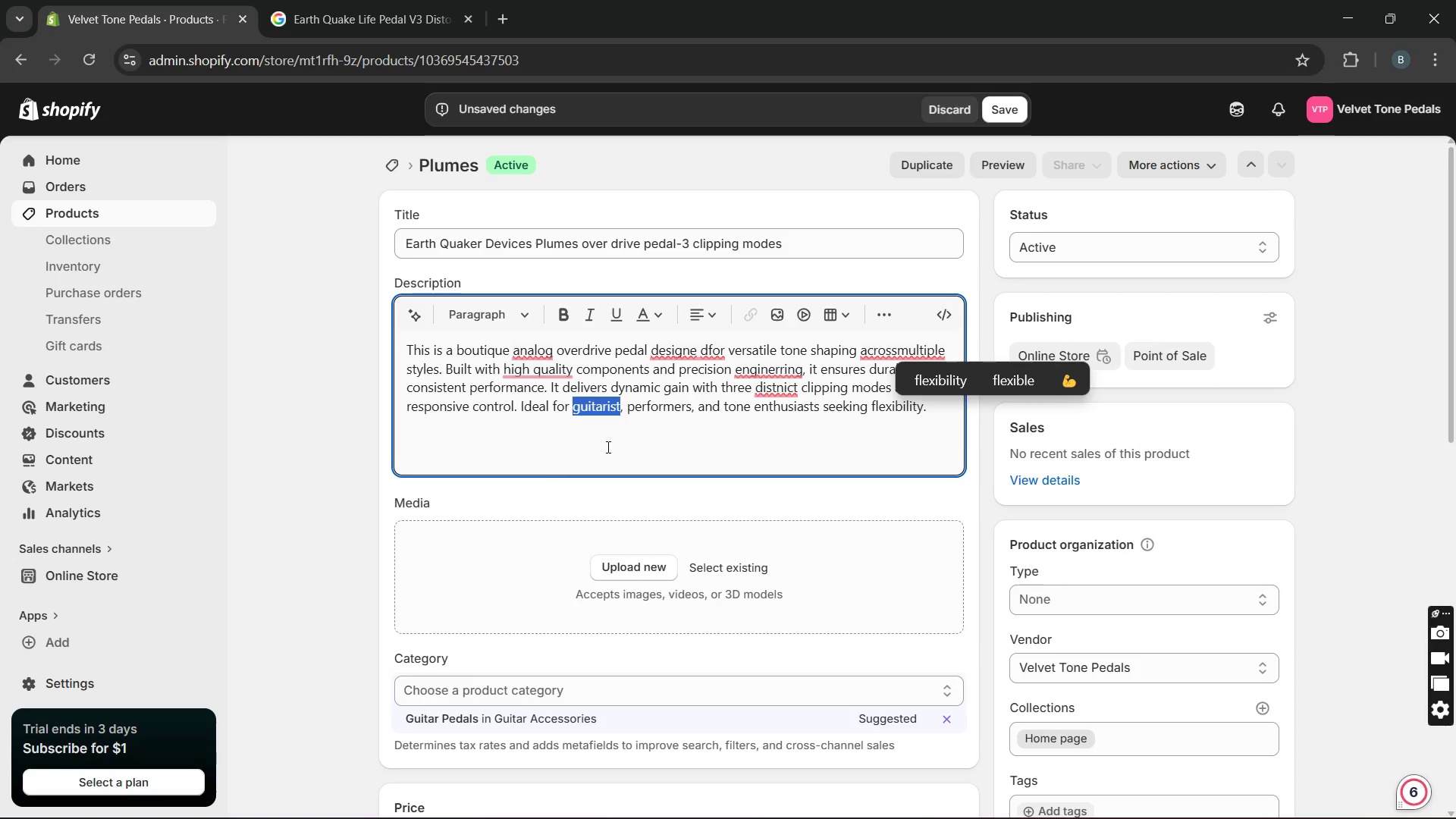 
key(Unknown)
 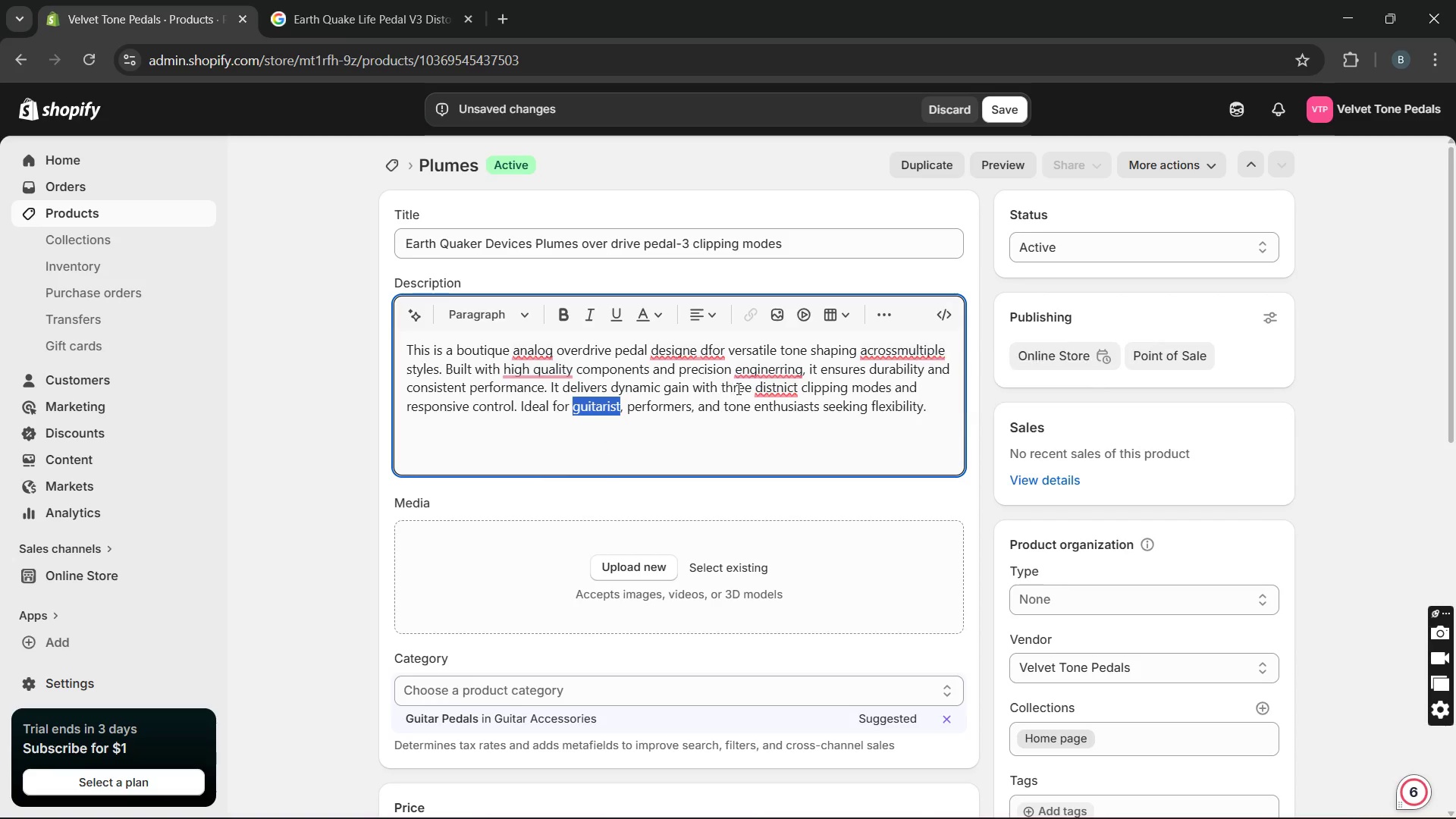 
key(Unknown)
 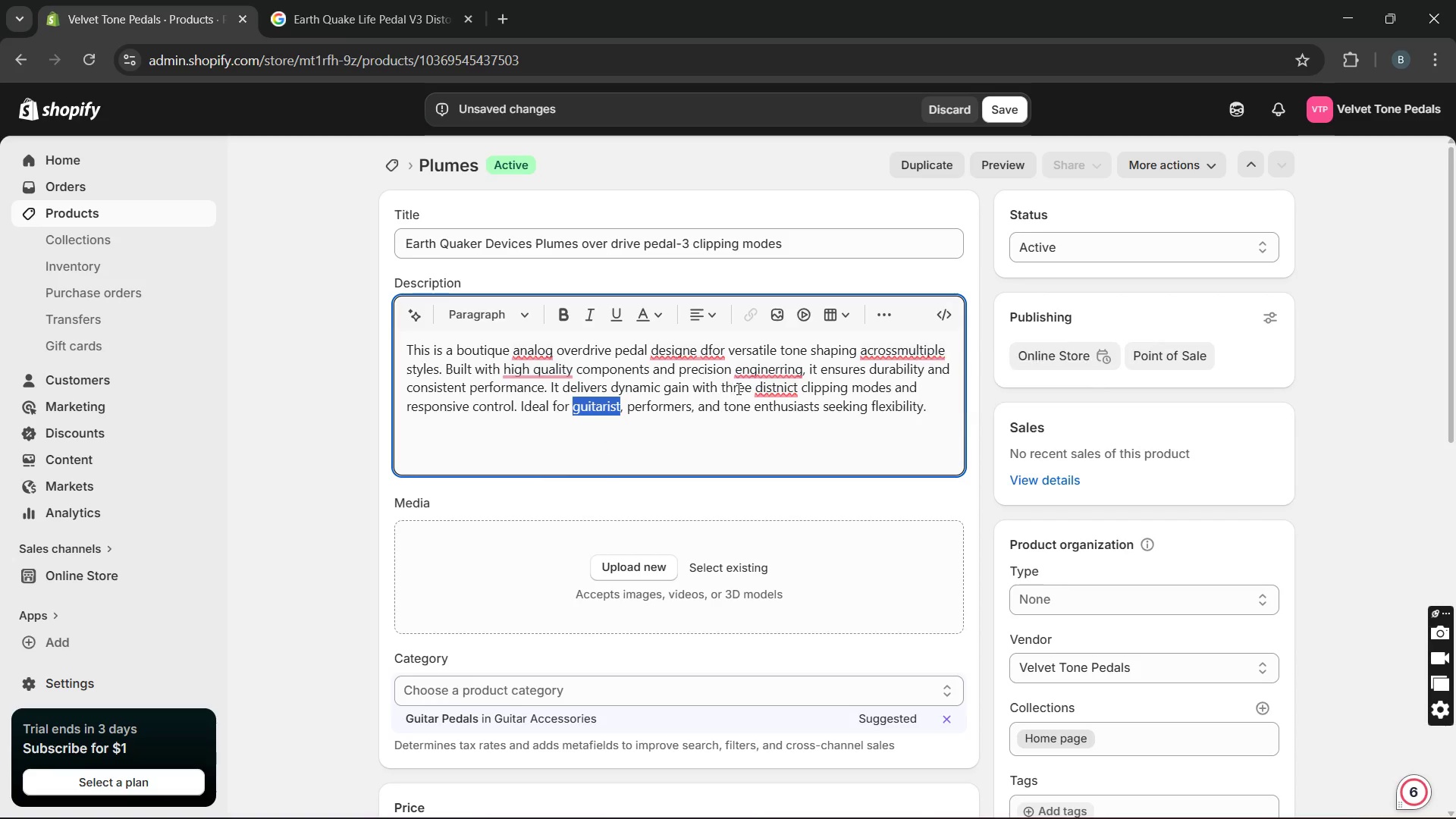 
key(Unknown)
 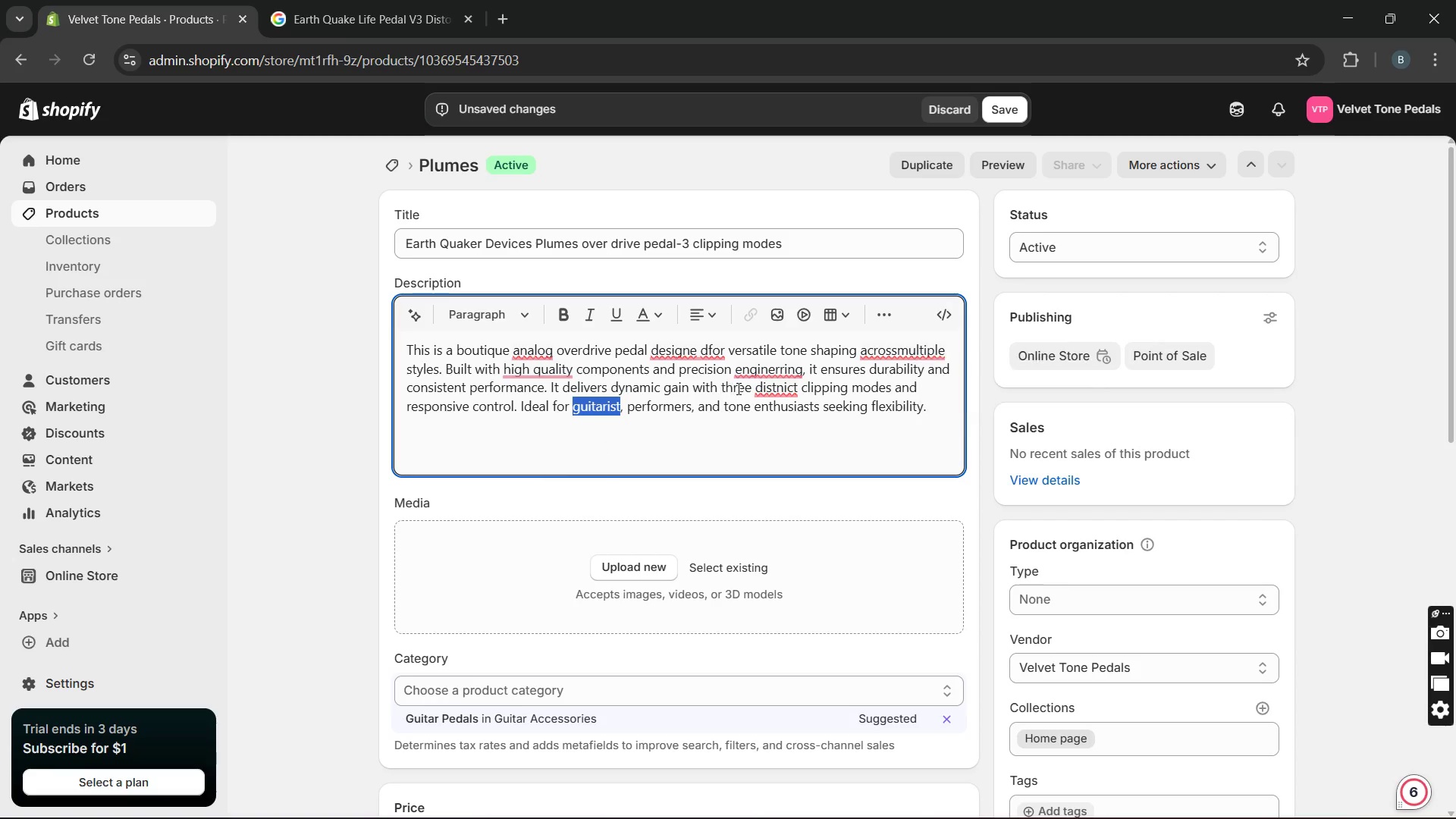 
key(Unknown)
 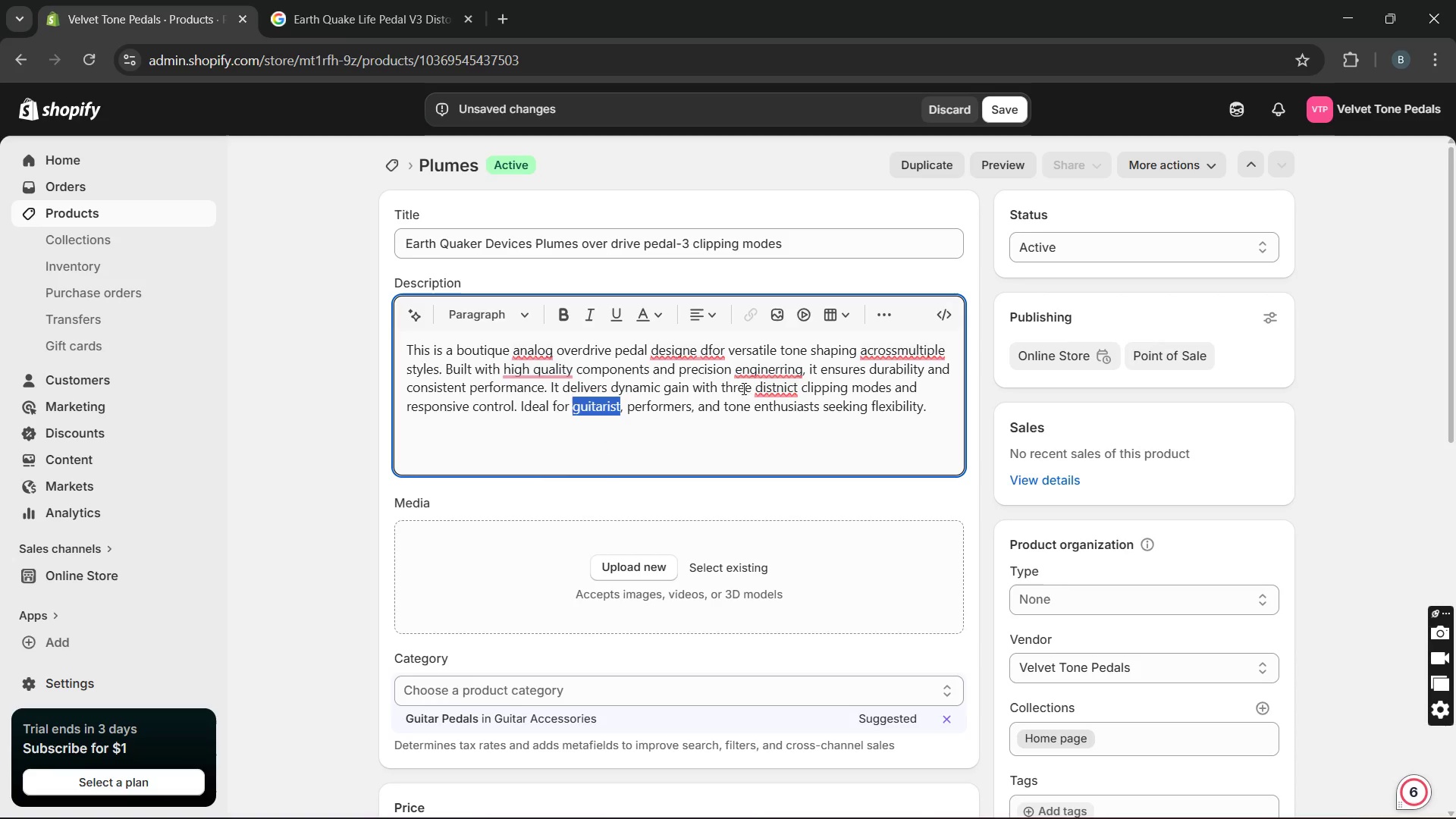 
key(Unknown)
 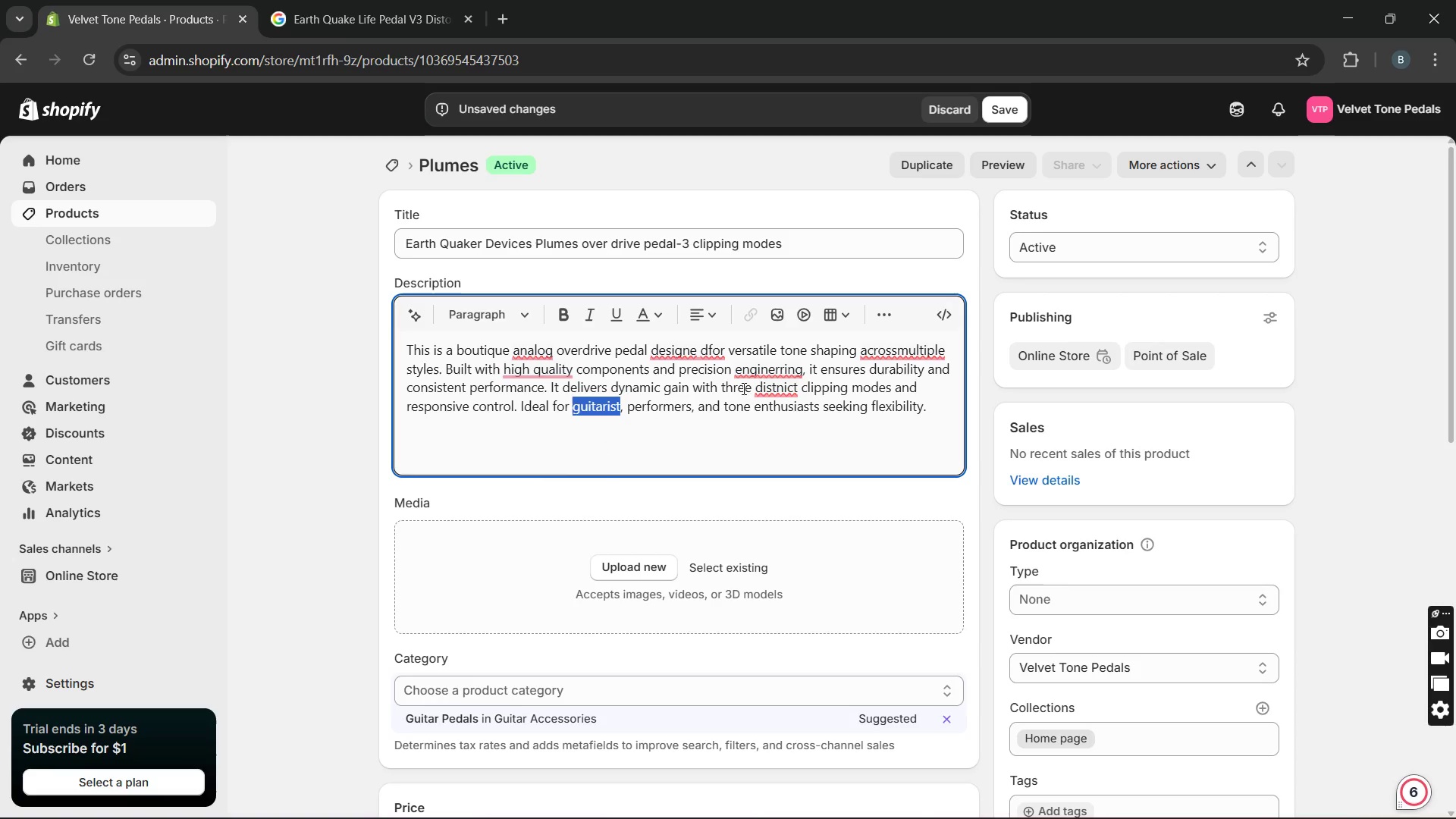 
key(Unknown)
 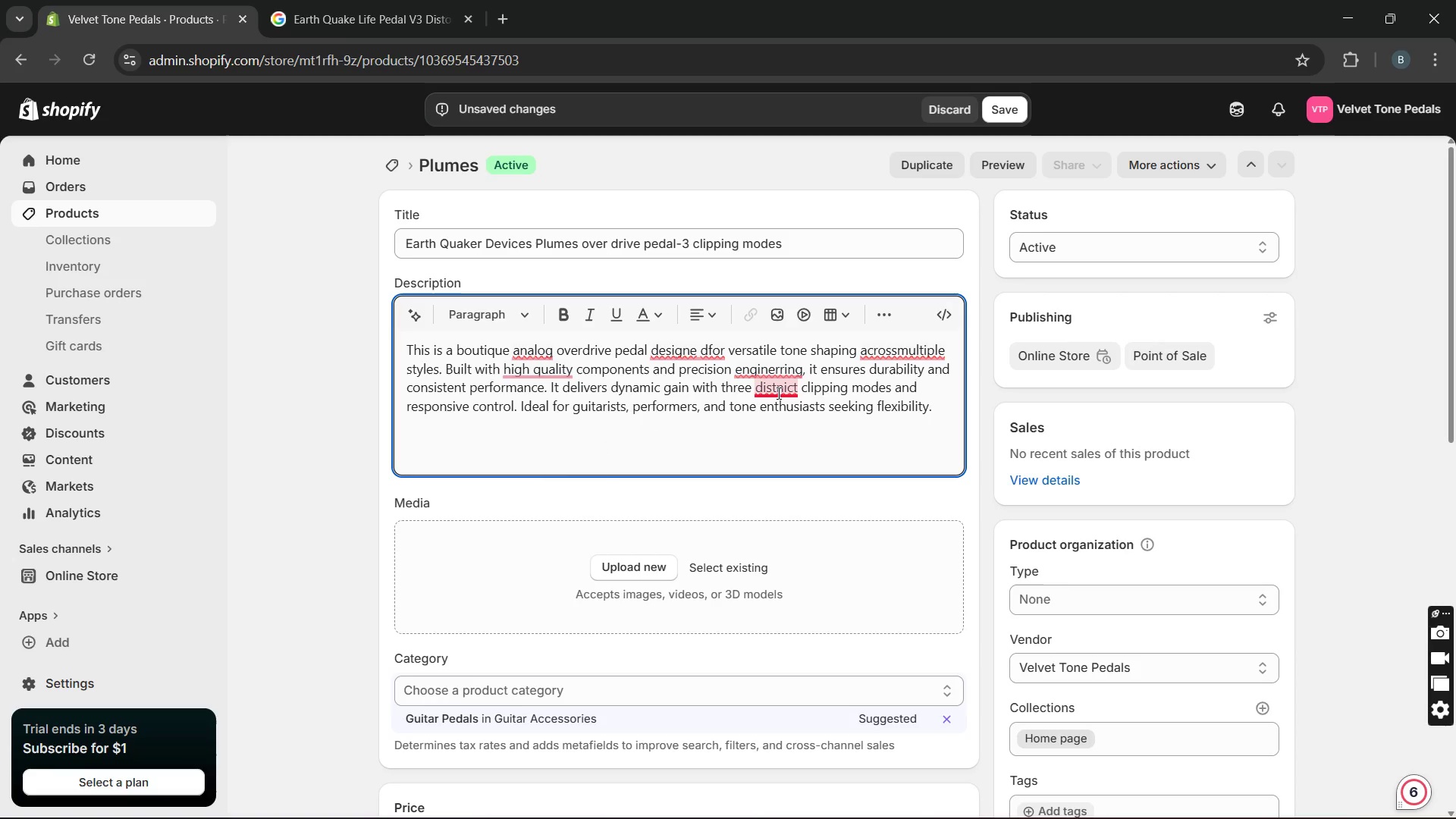 
key(Unknown)
 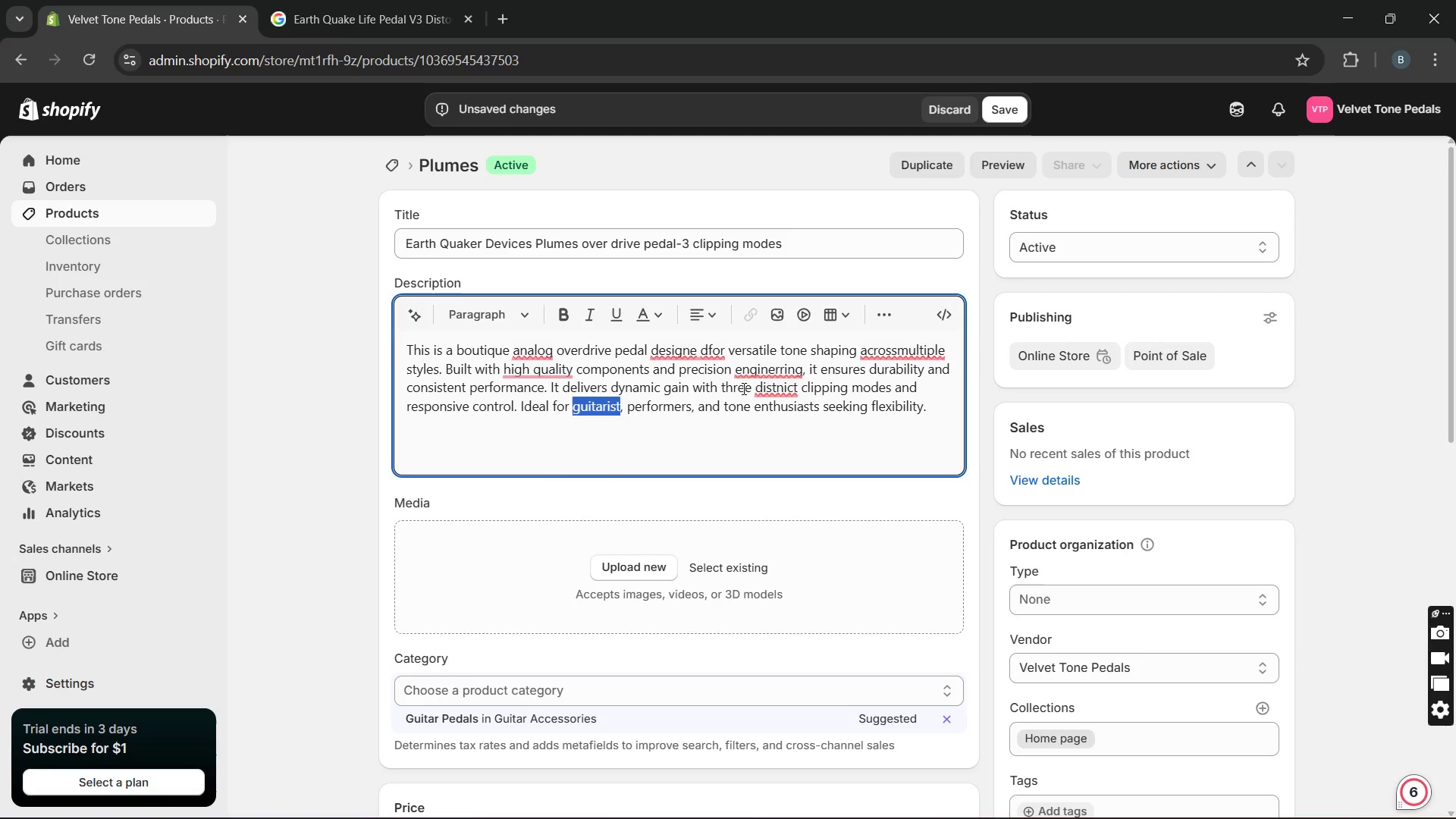 
key(Unknown)
 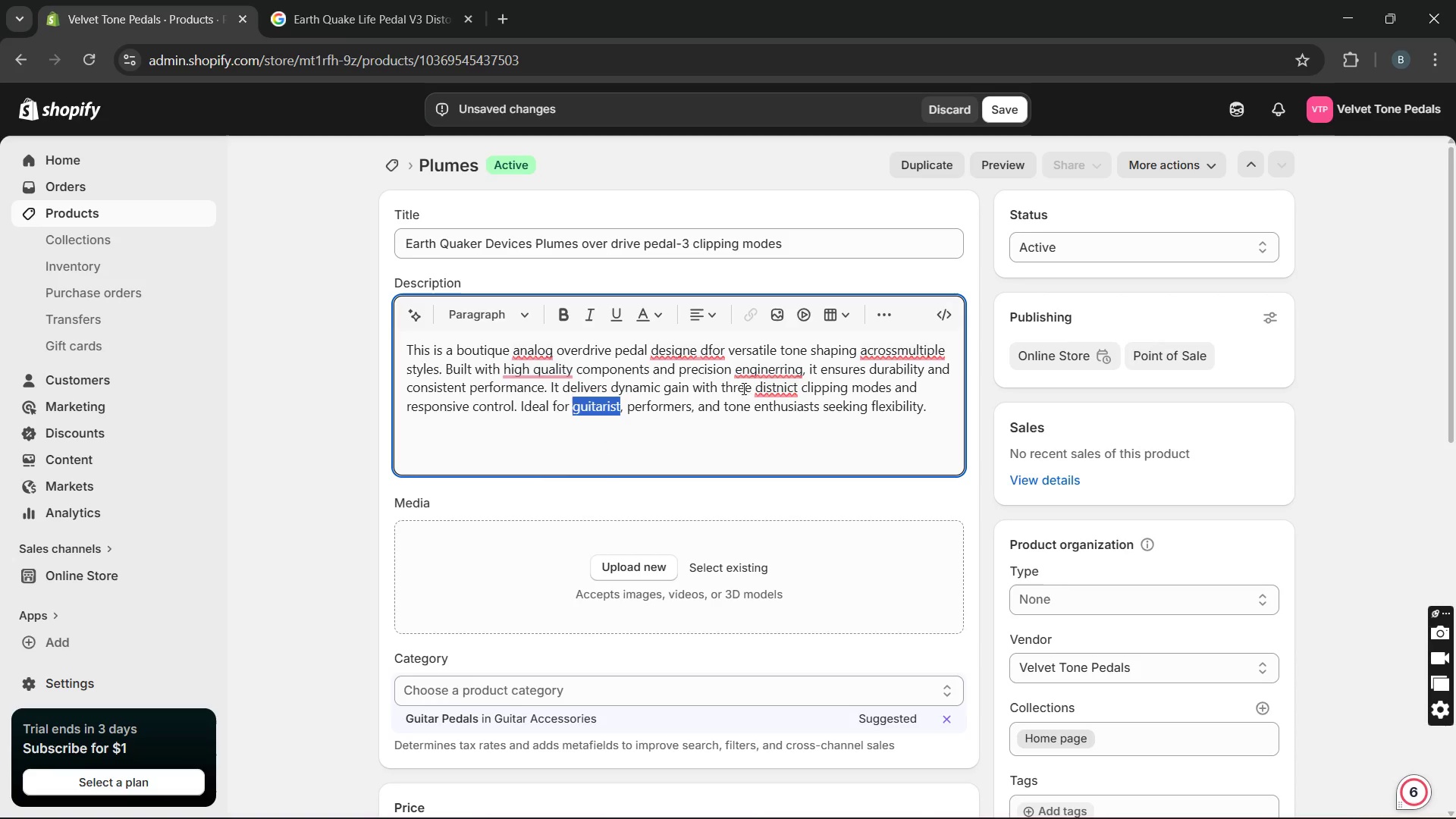 
left_click([782, 427])
 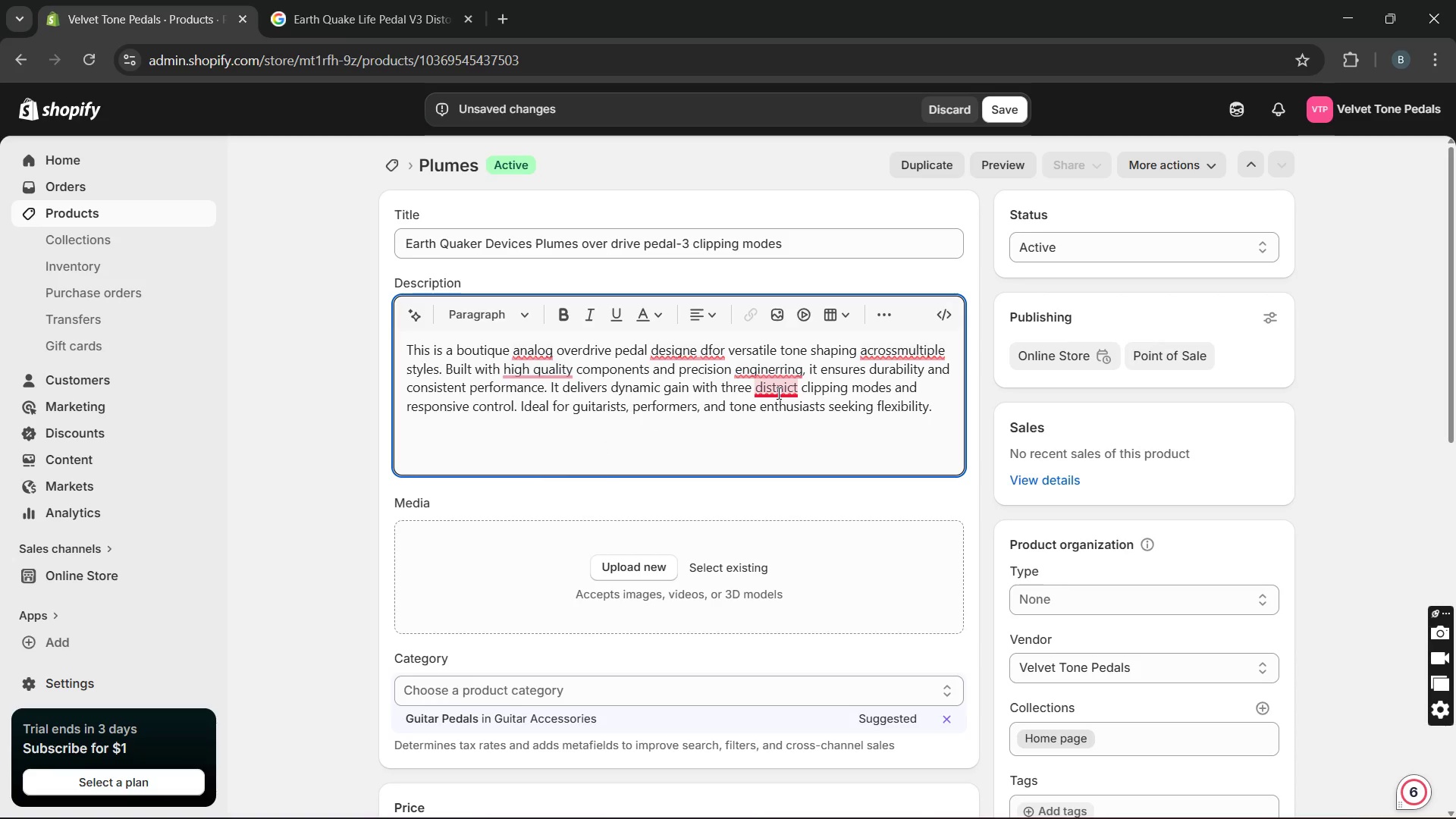 
key(Unknown)
 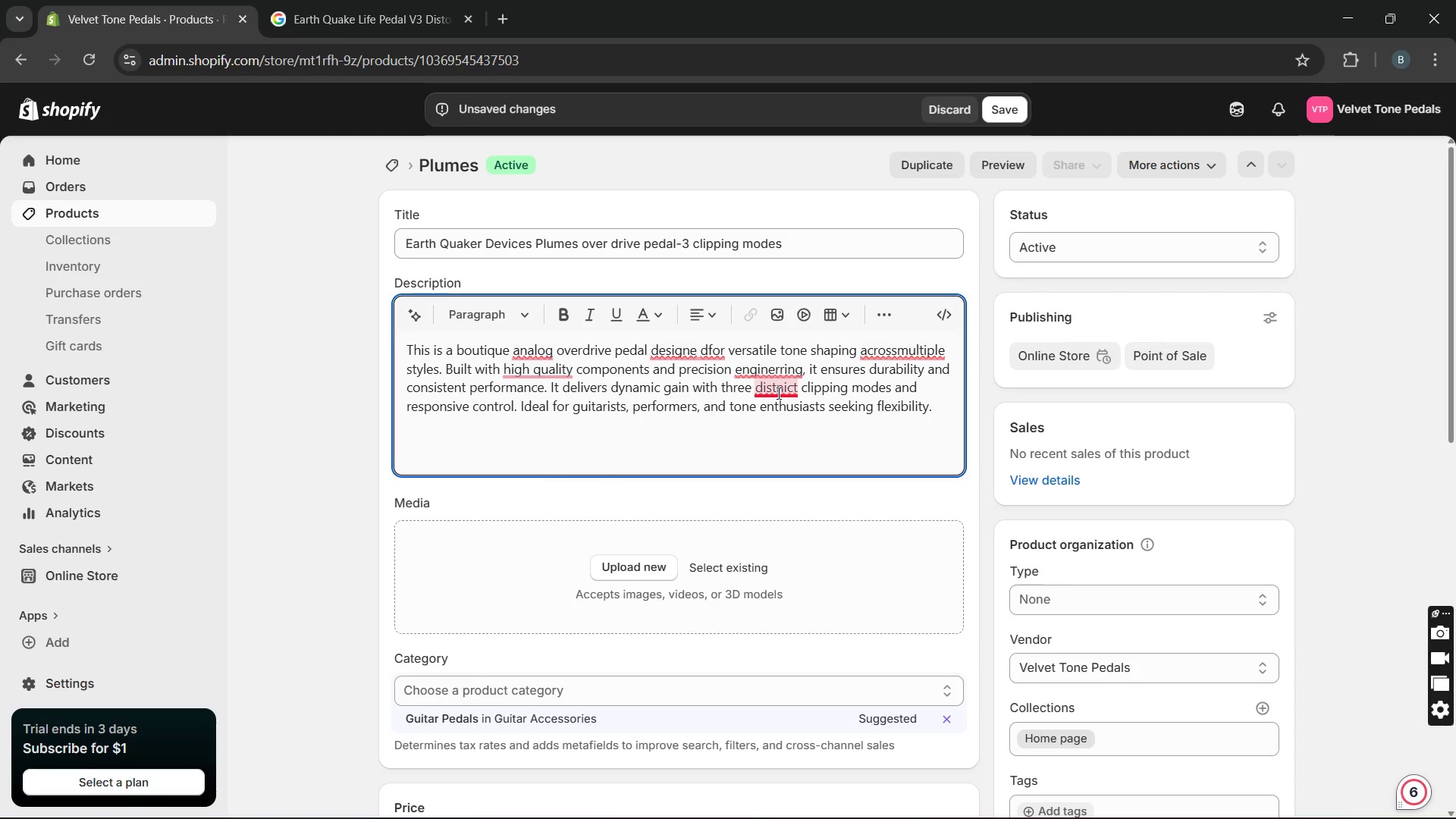 
key(Unknown)
 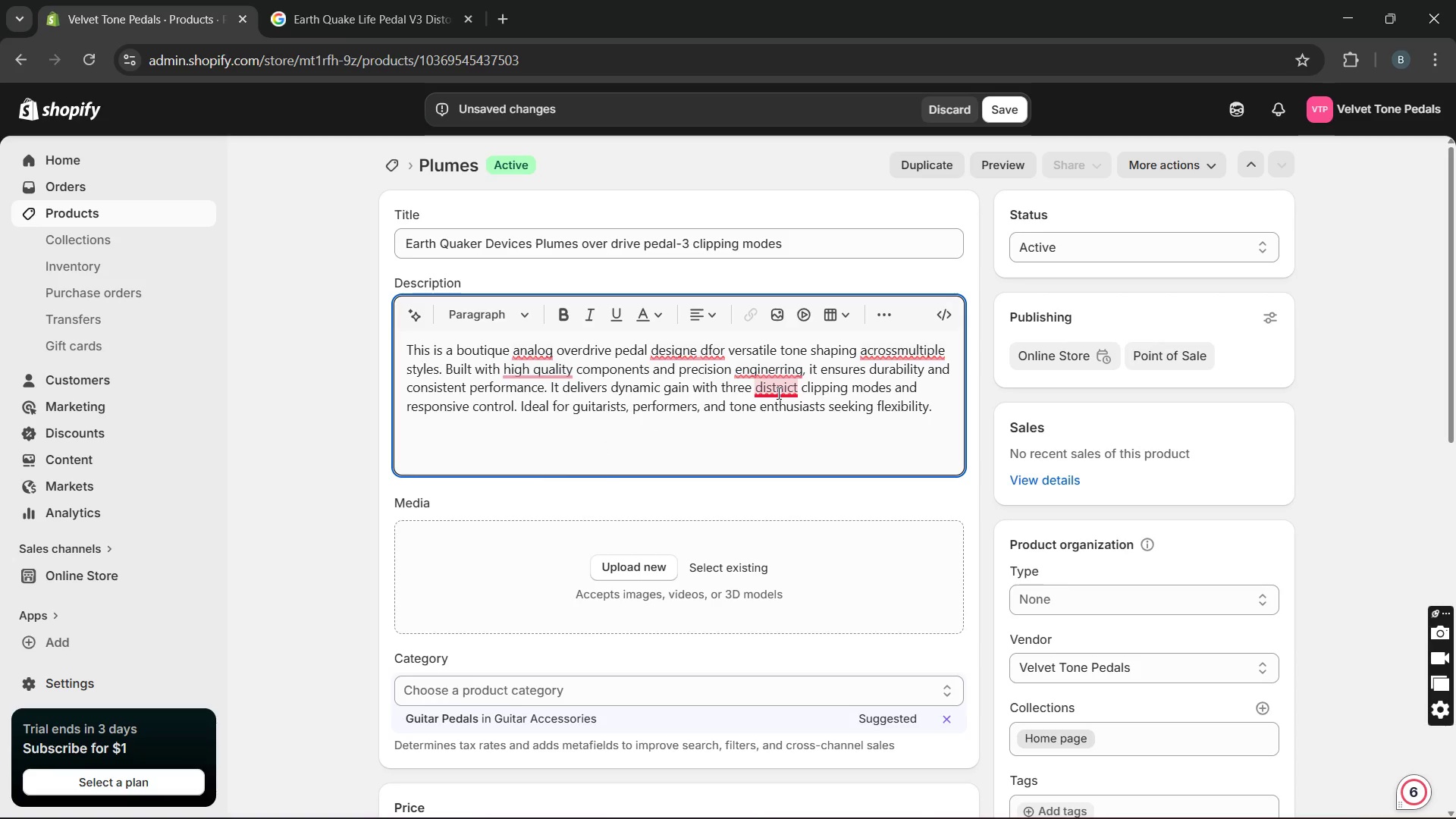 
key(Unknown)
 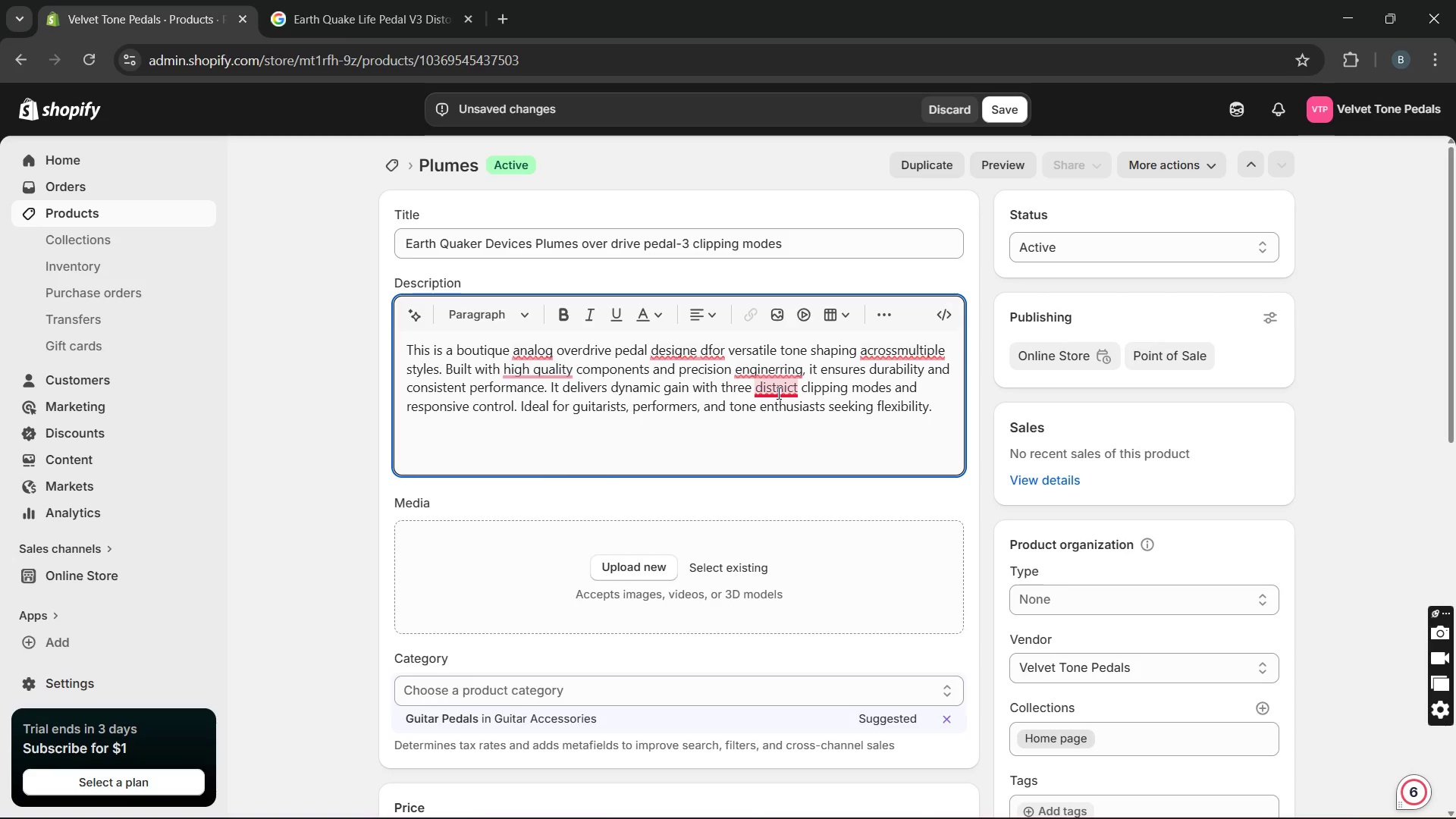 
key(Unknown)
 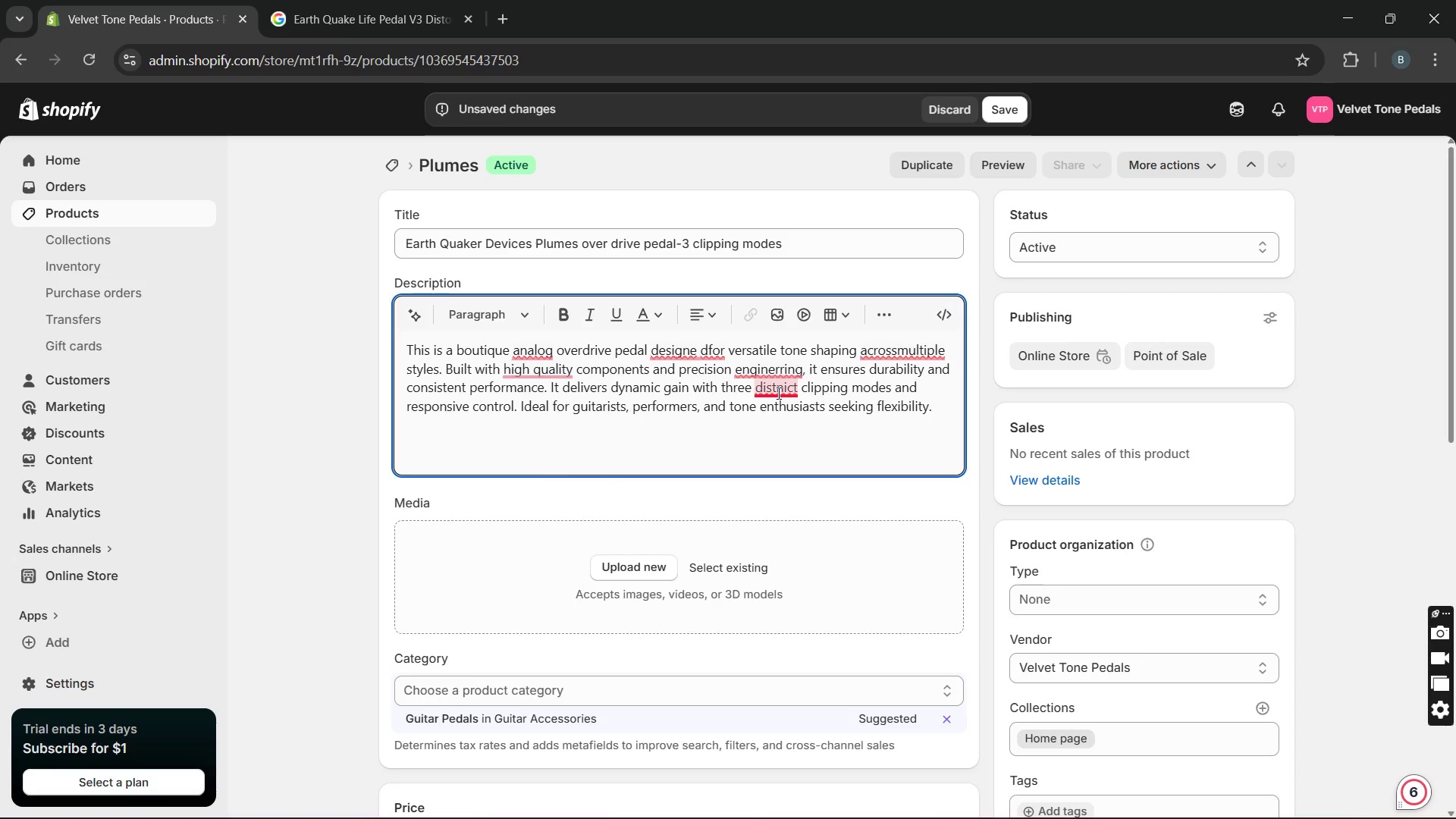 
key(Unknown)
 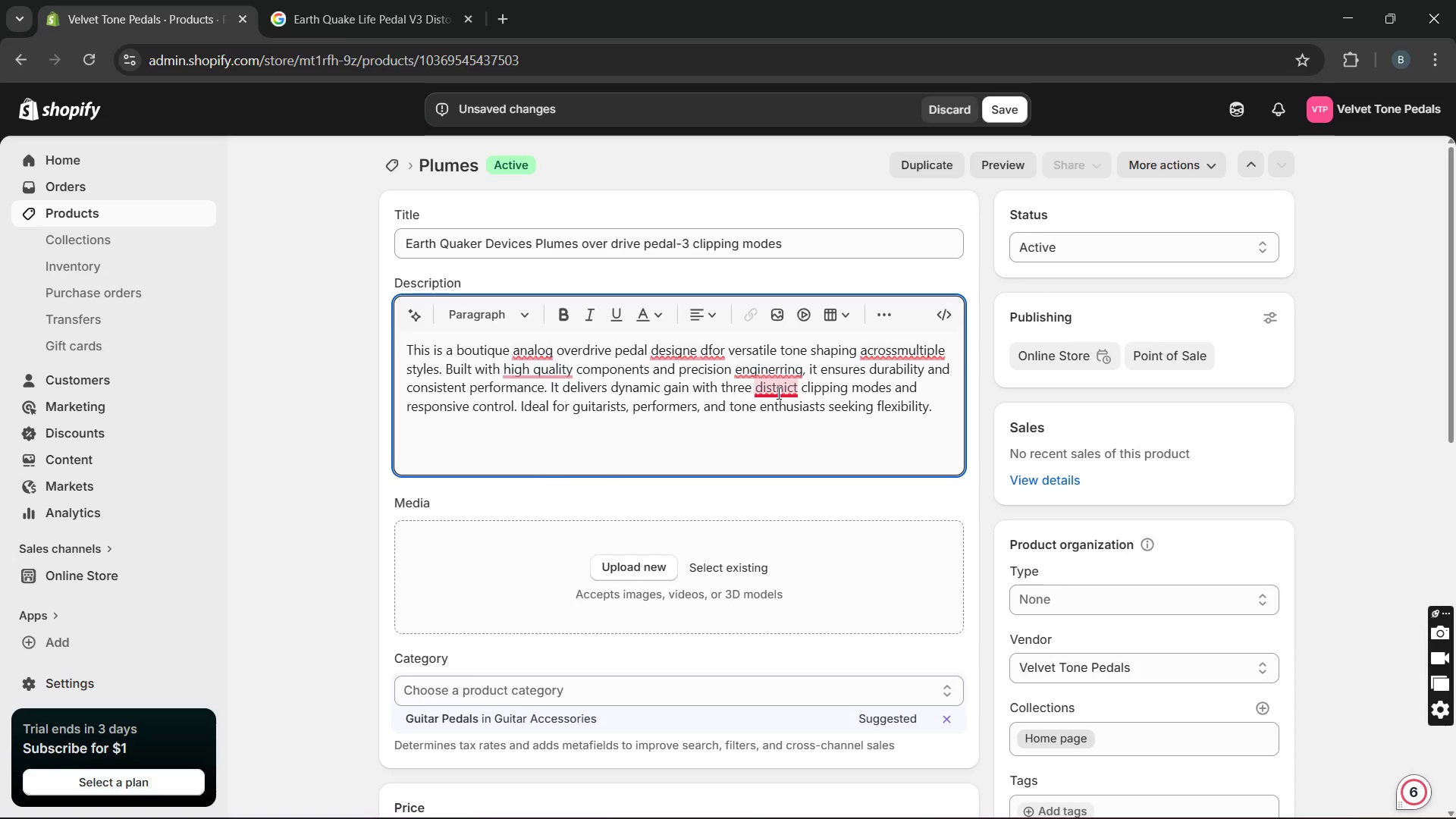 
key(Unknown)
 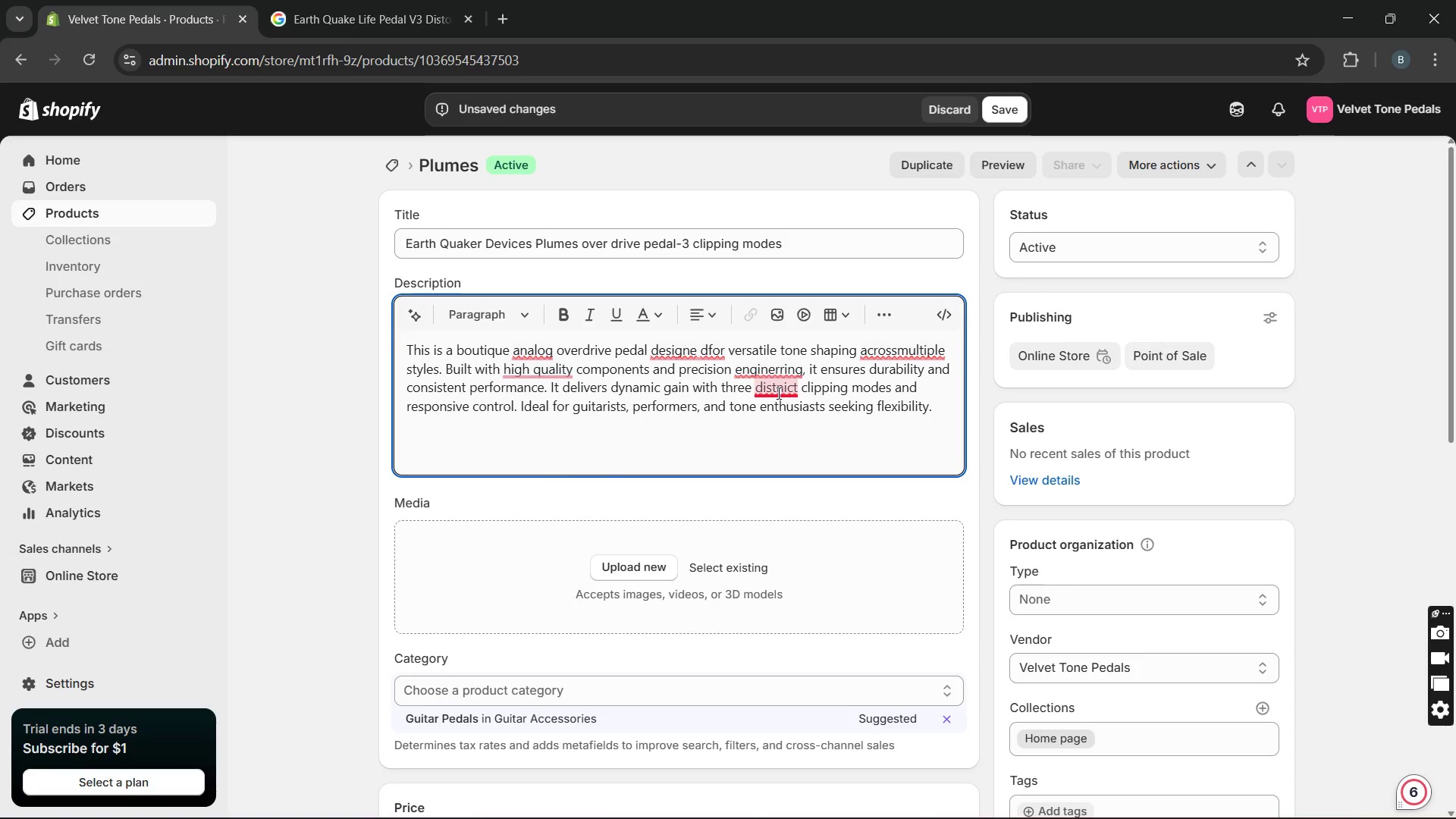 
key(Unknown)
 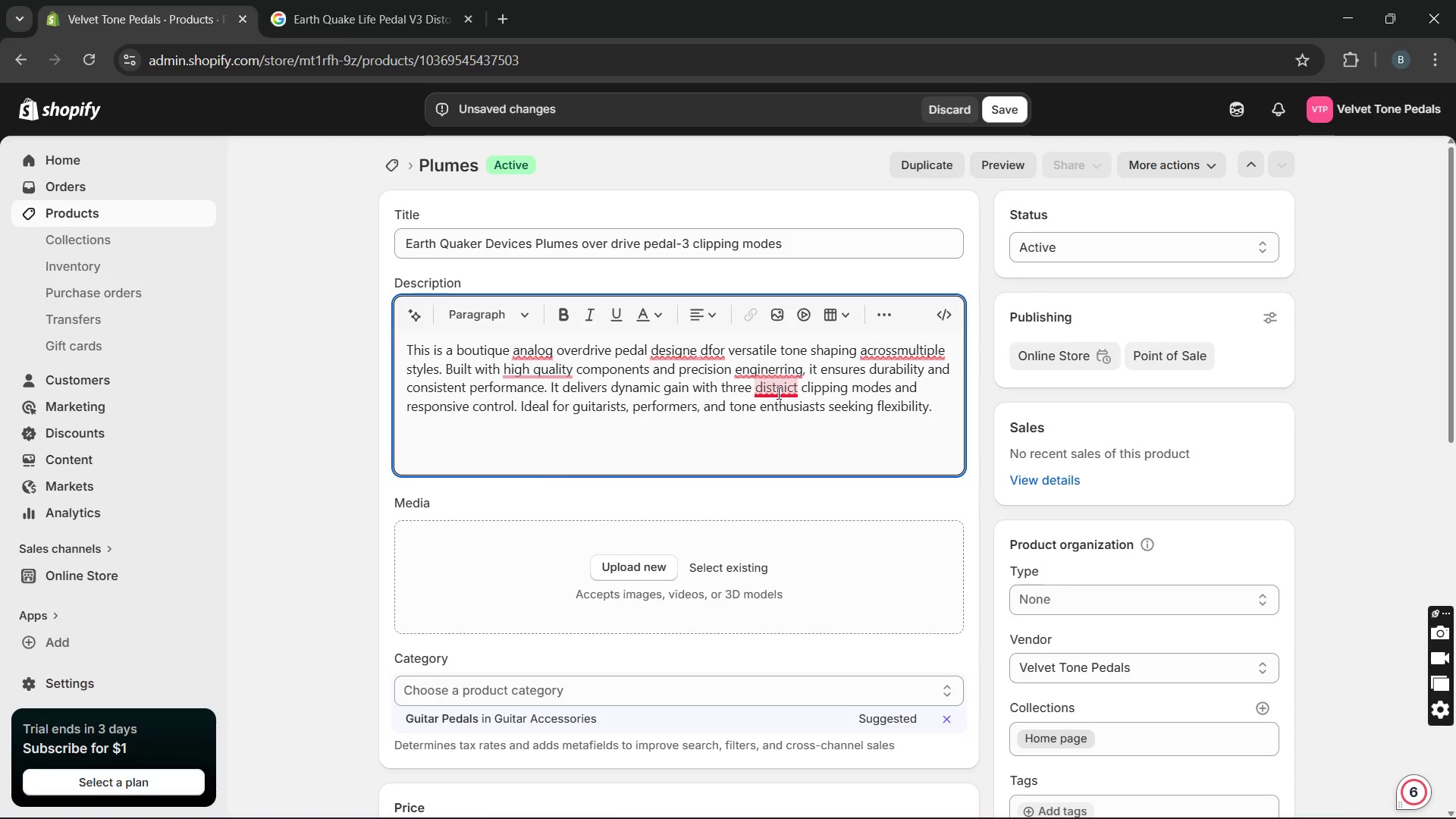 
key(Unknown)
 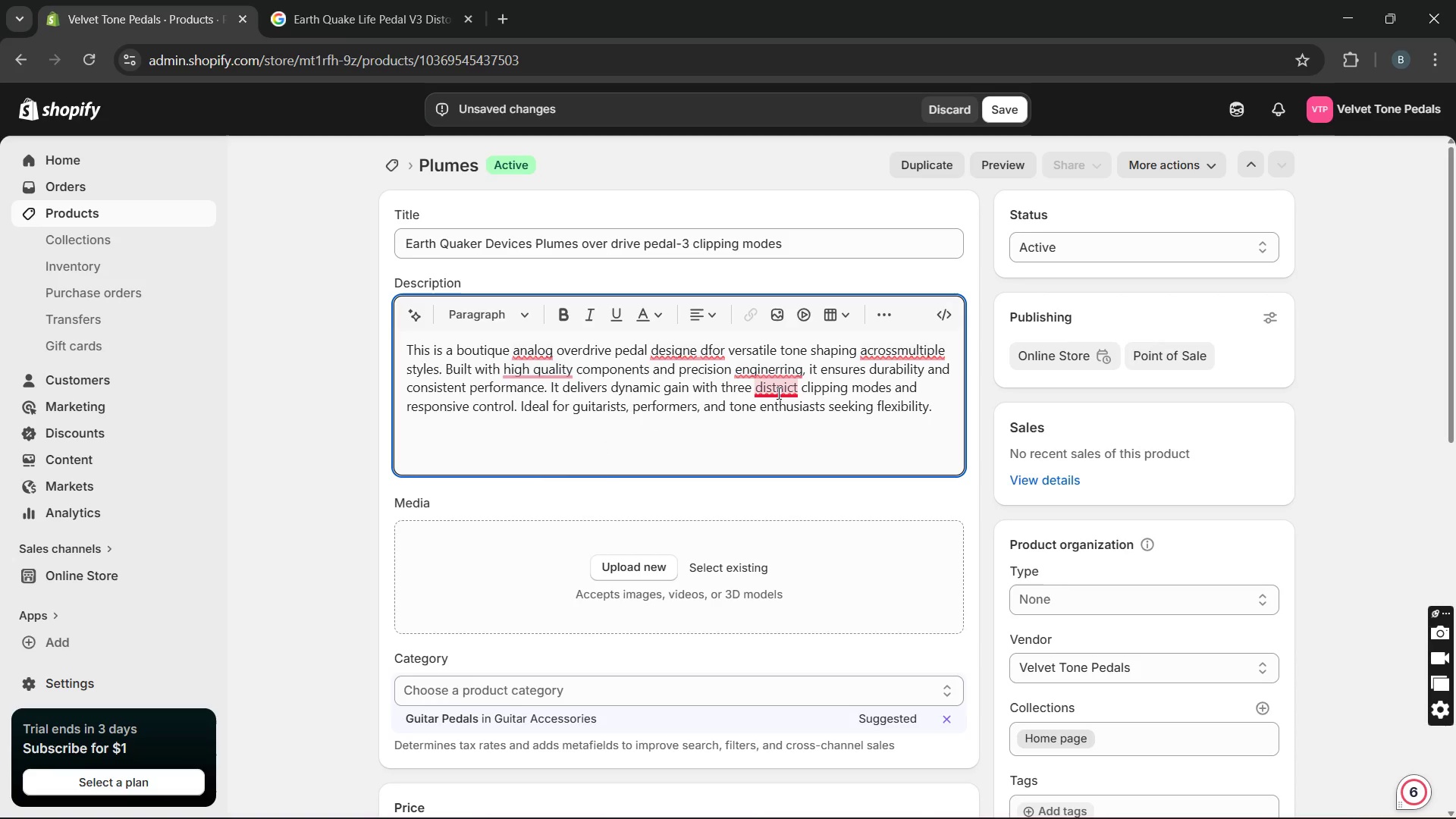 
left_click([767, 394])
 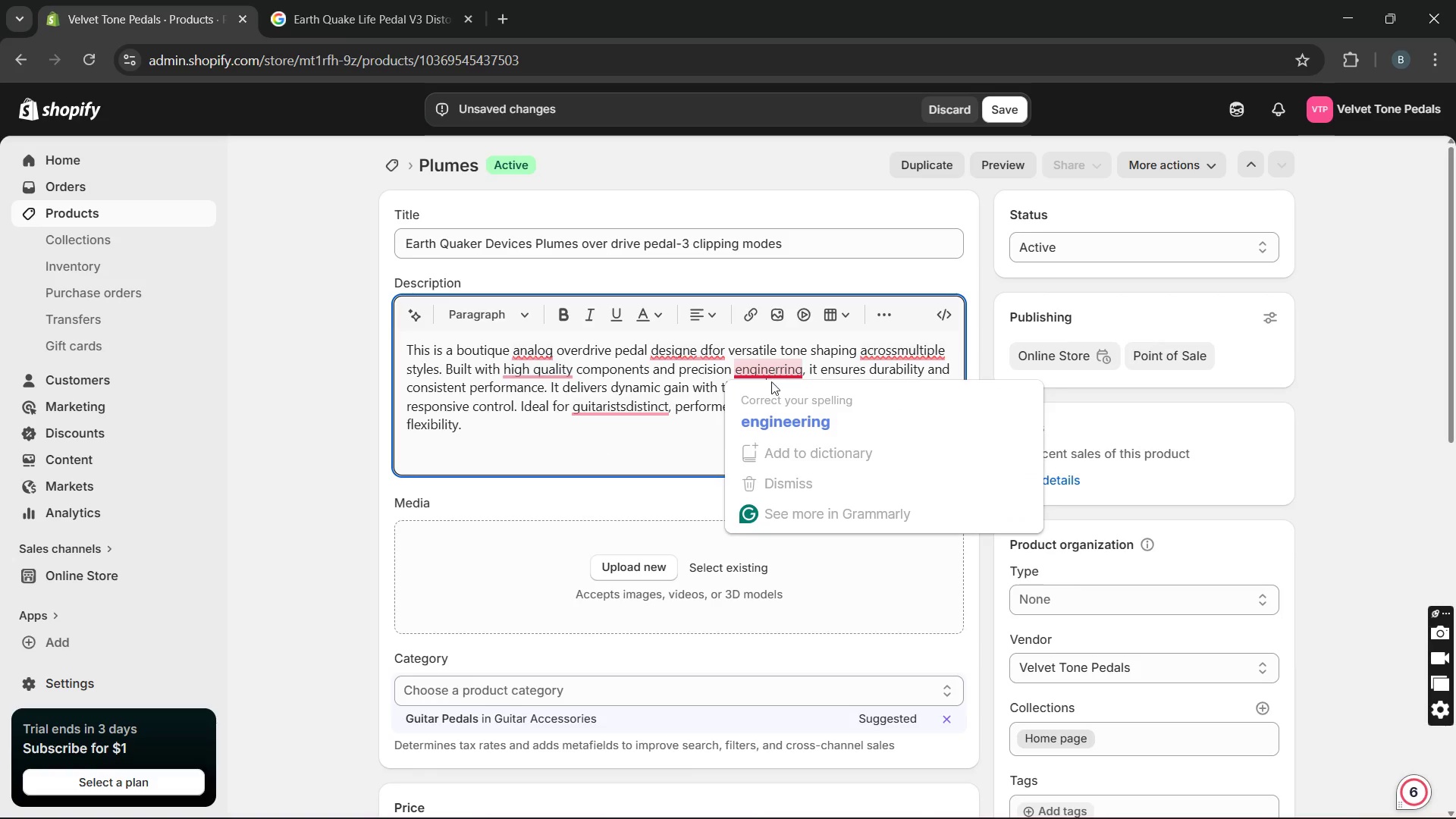 
left_click([768, 399])
 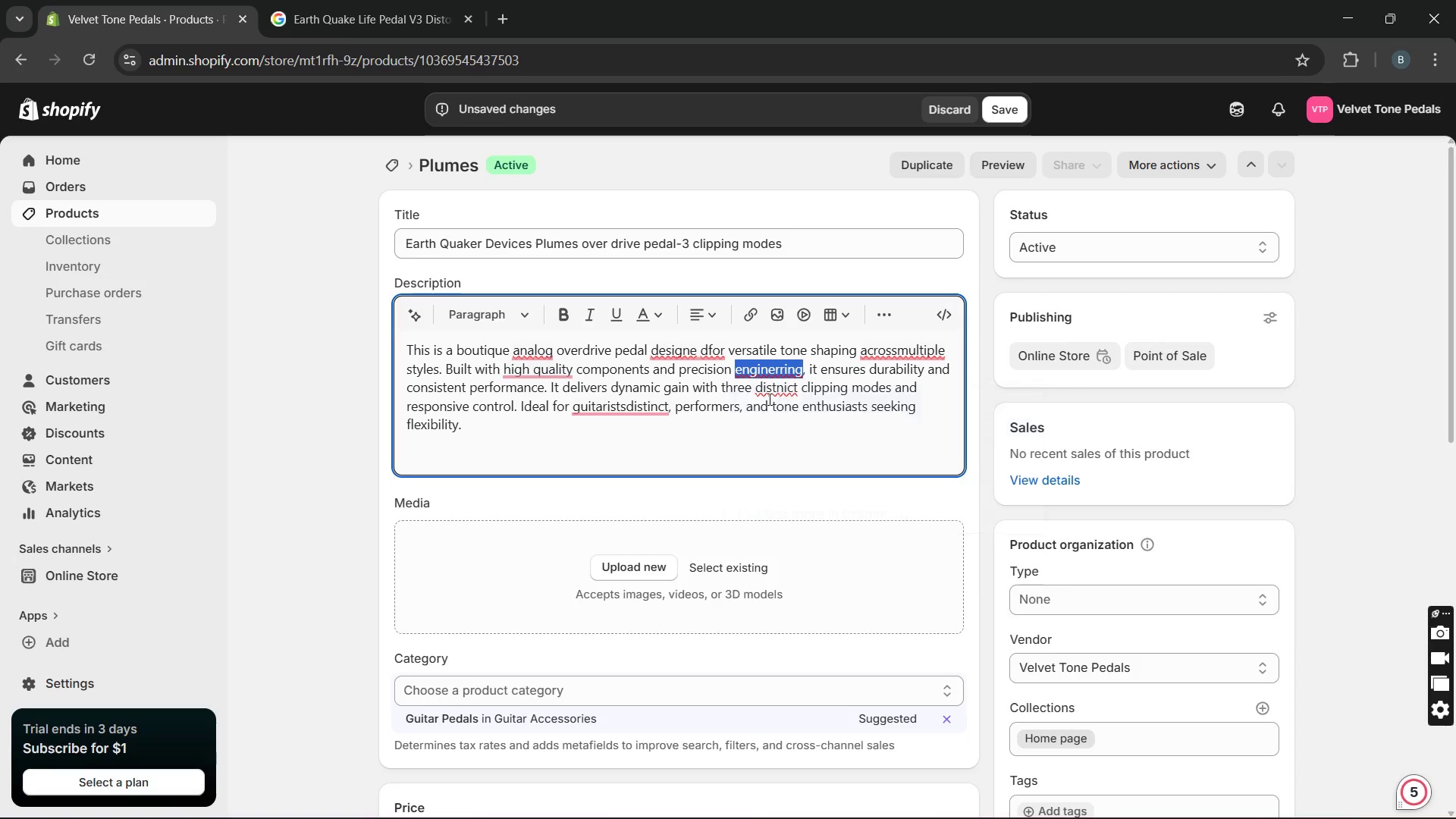 
key(Unknown)
 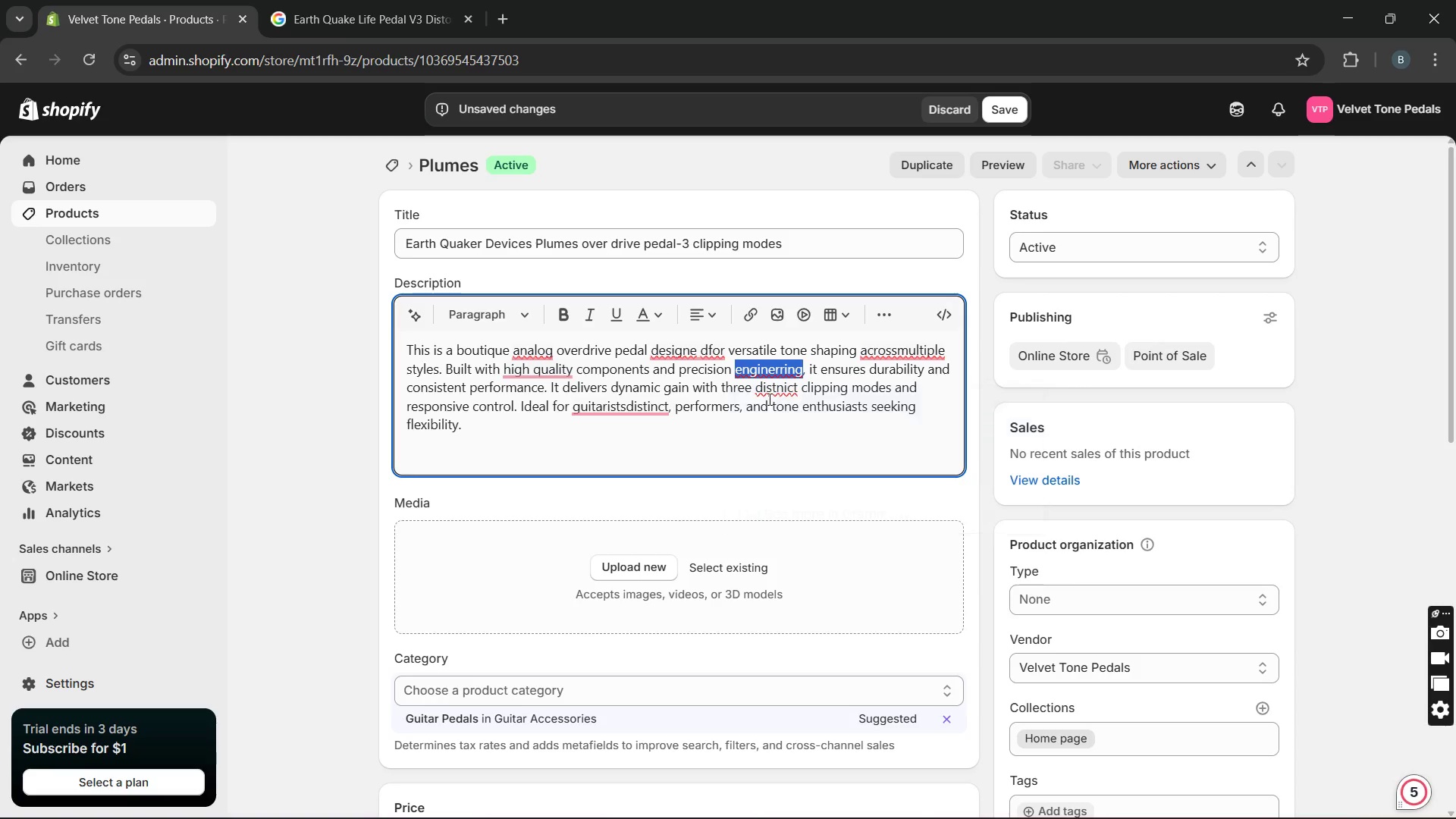 
key(Unknown)
 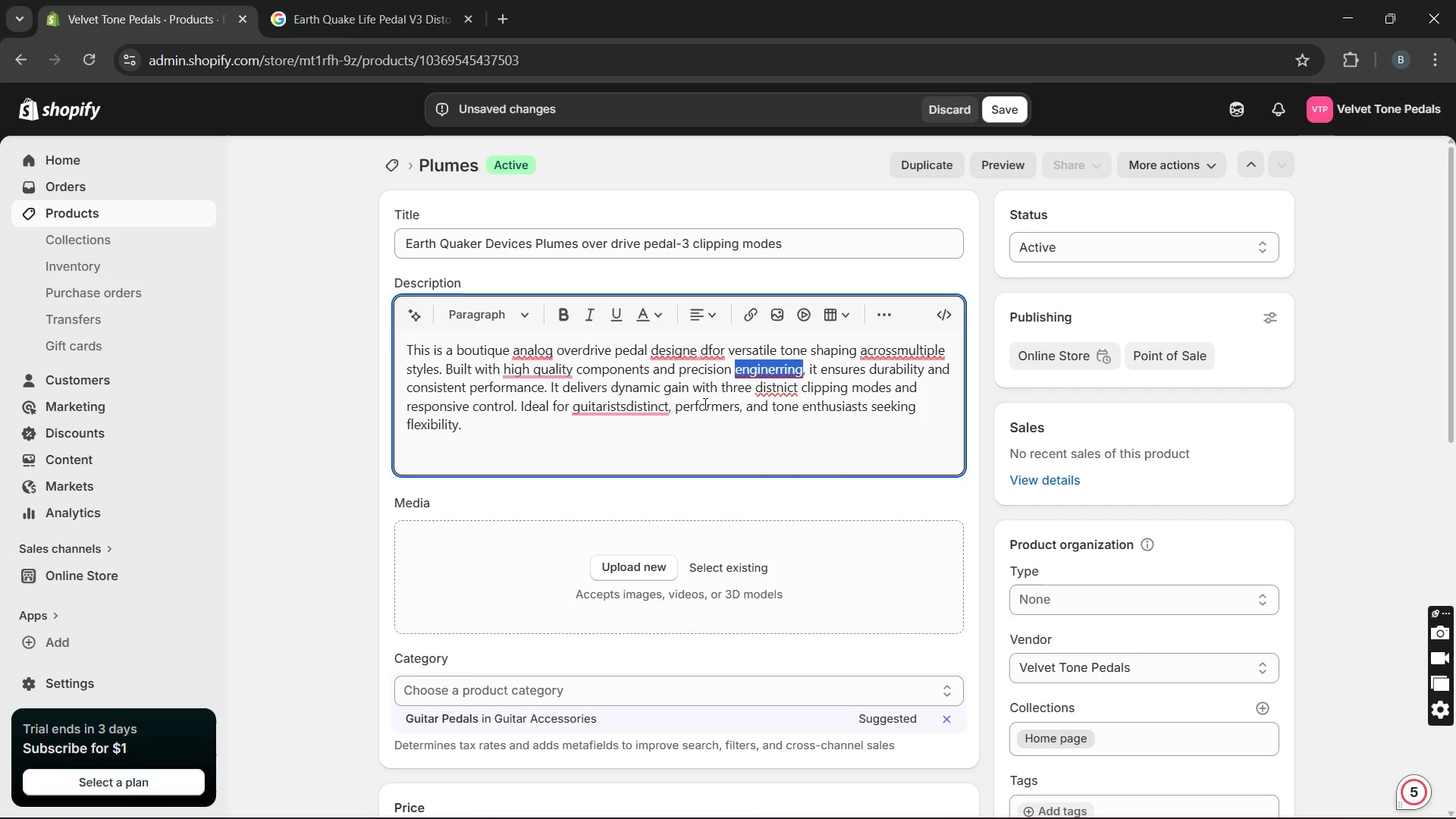 
key(Unknown)
 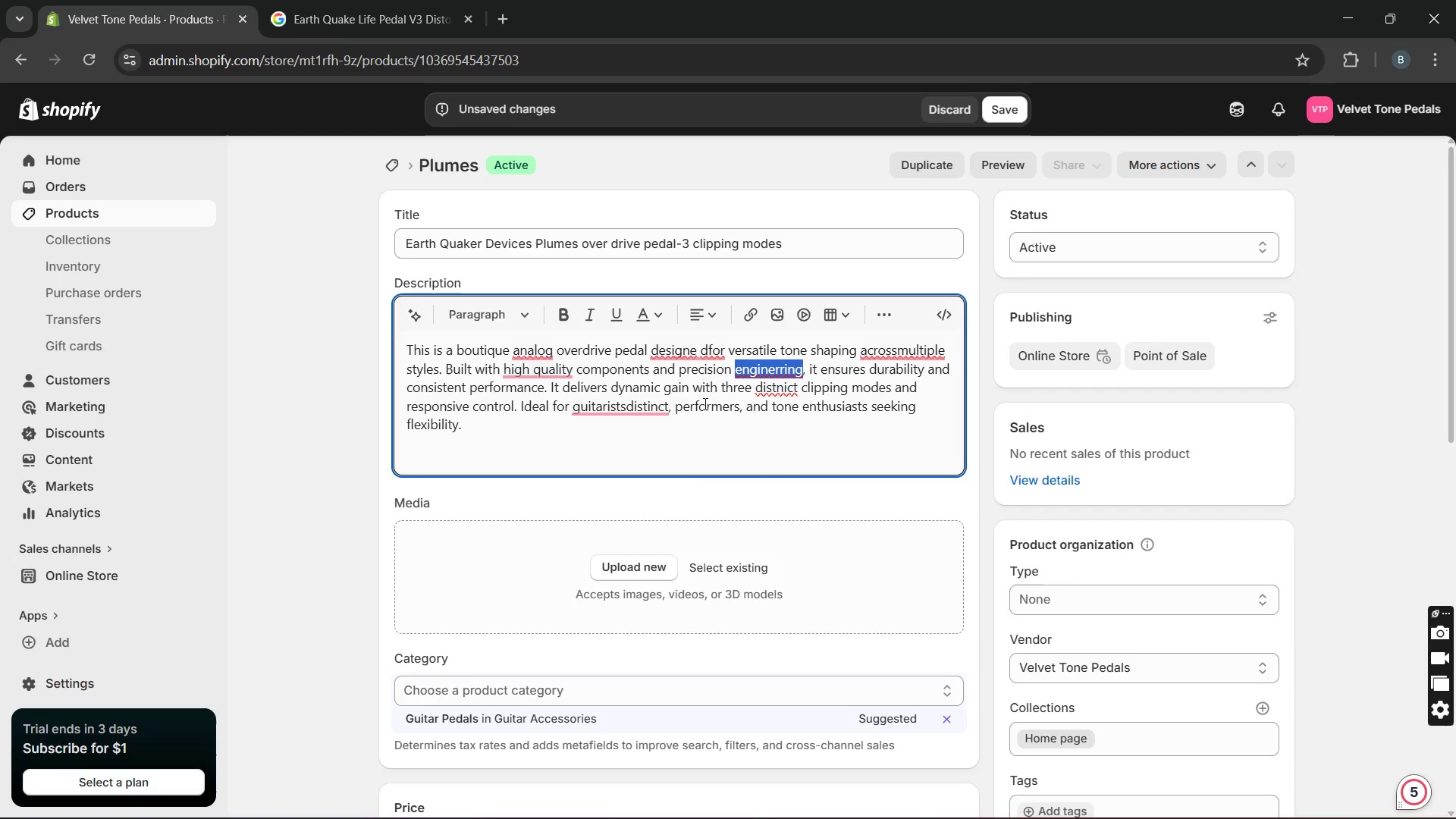 
key(Unknown)
 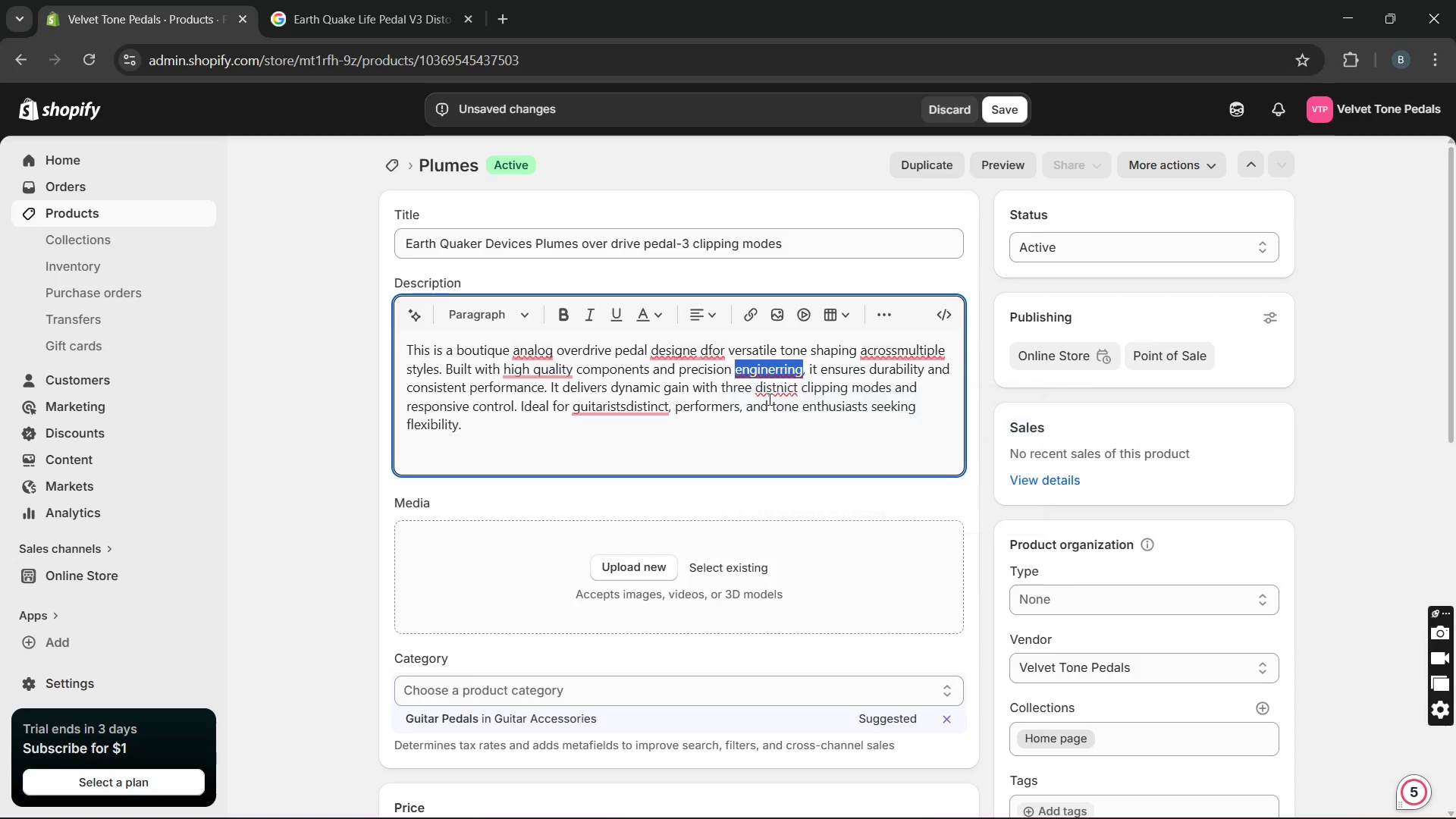 
key(Unknown)
 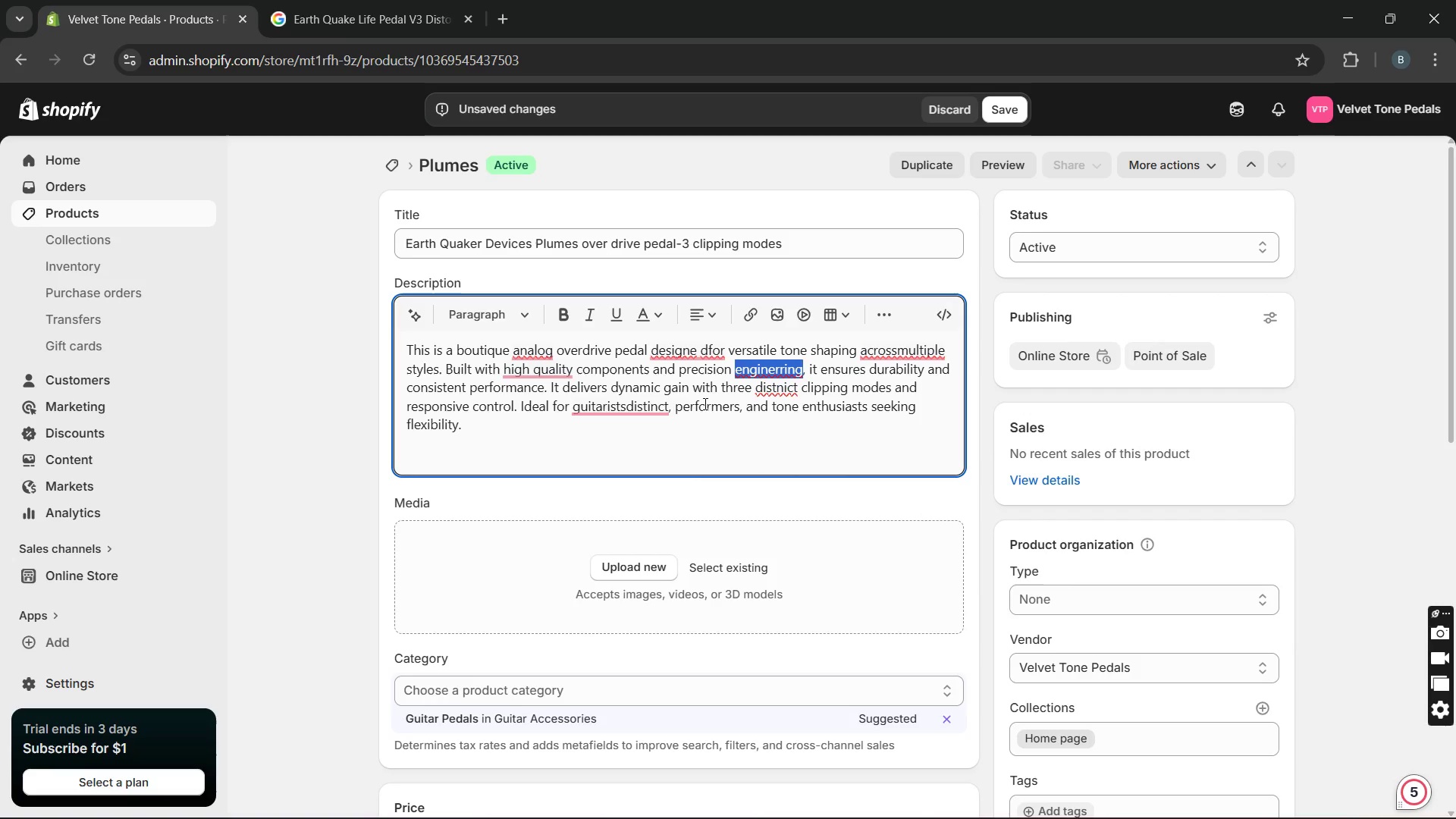 
key(Unknown)
 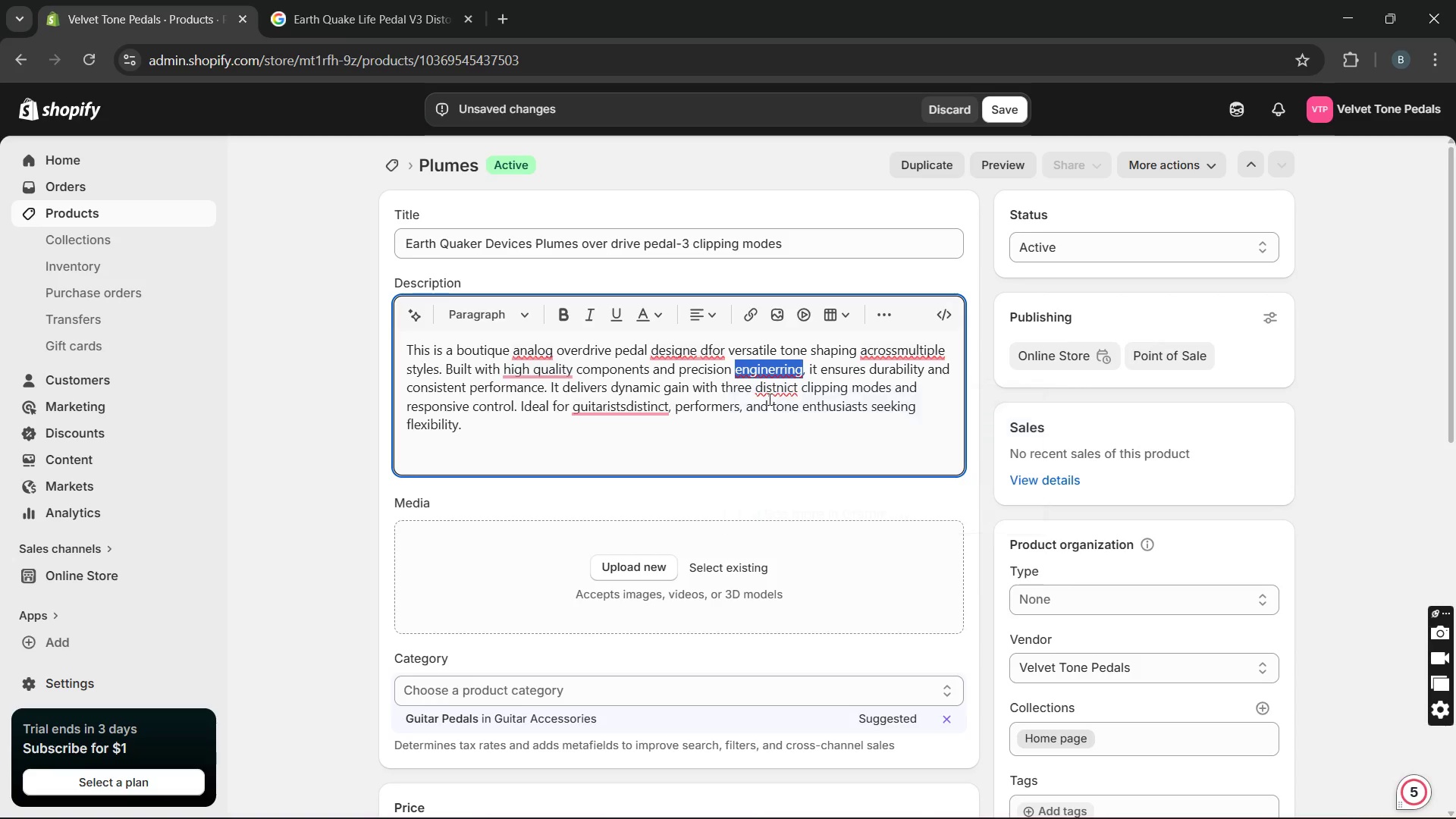 
key(Unknown)
 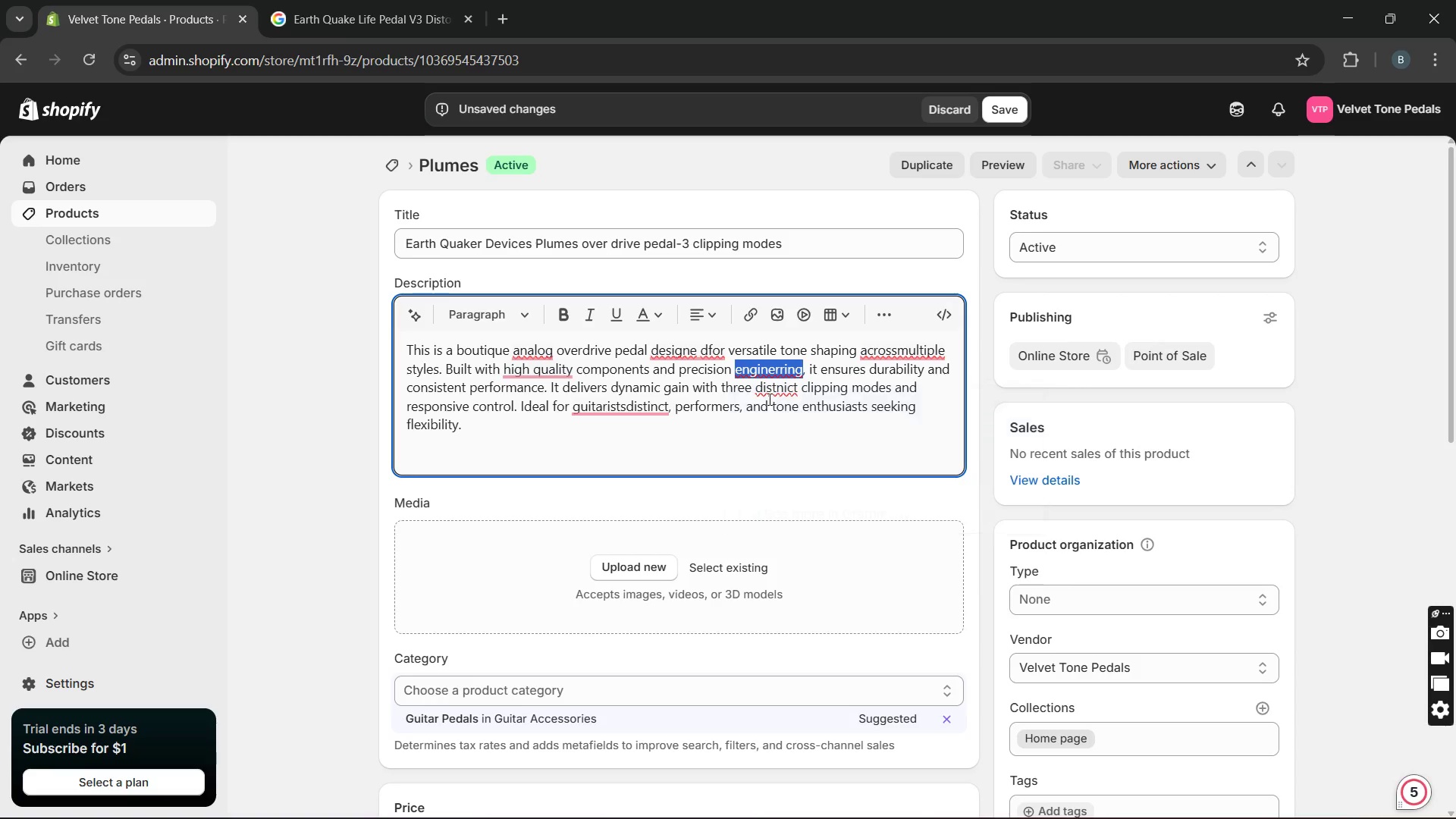 
key(Unknown)
 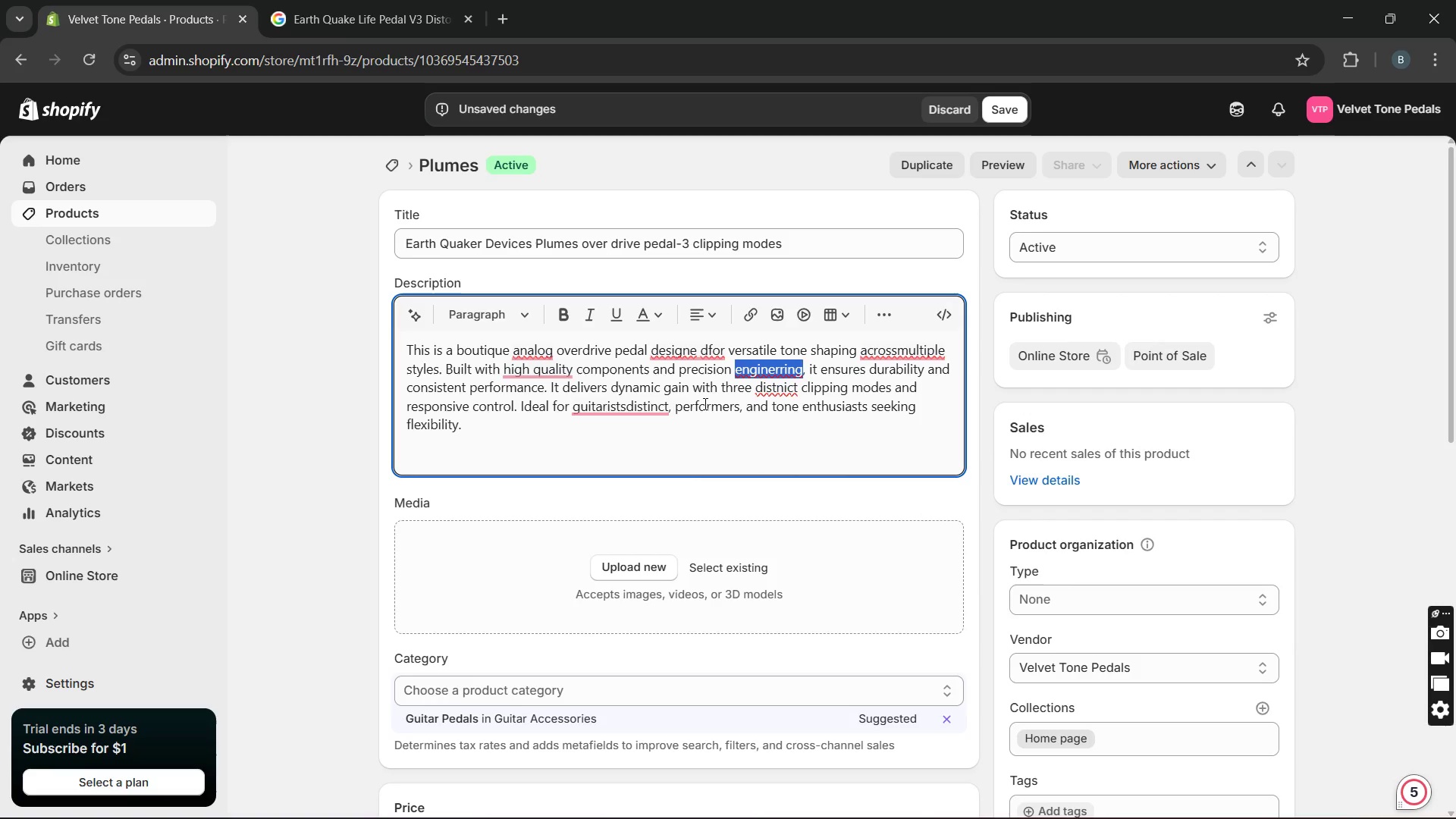 
key(Unknown)
 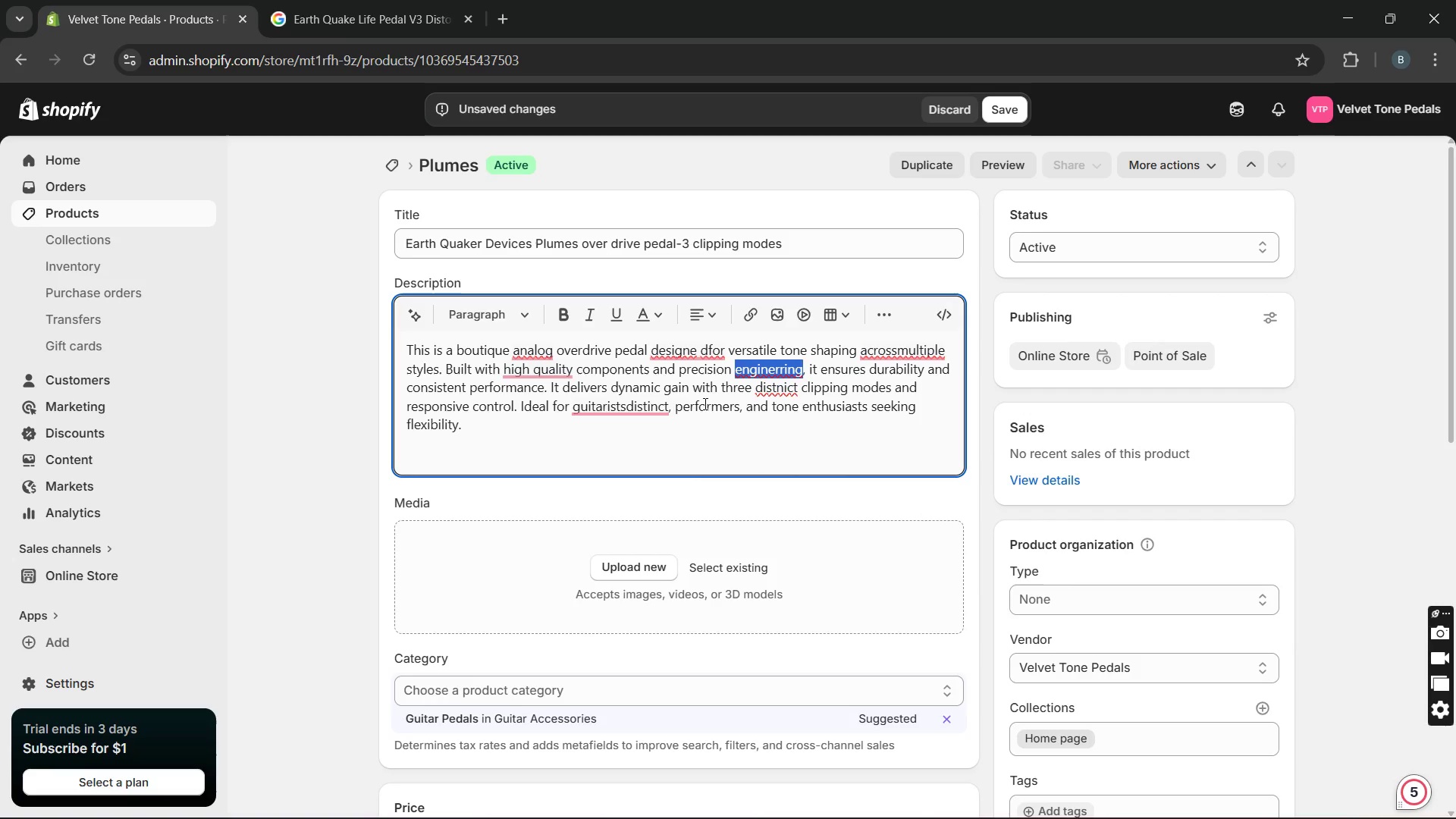 
key(Unknown)
 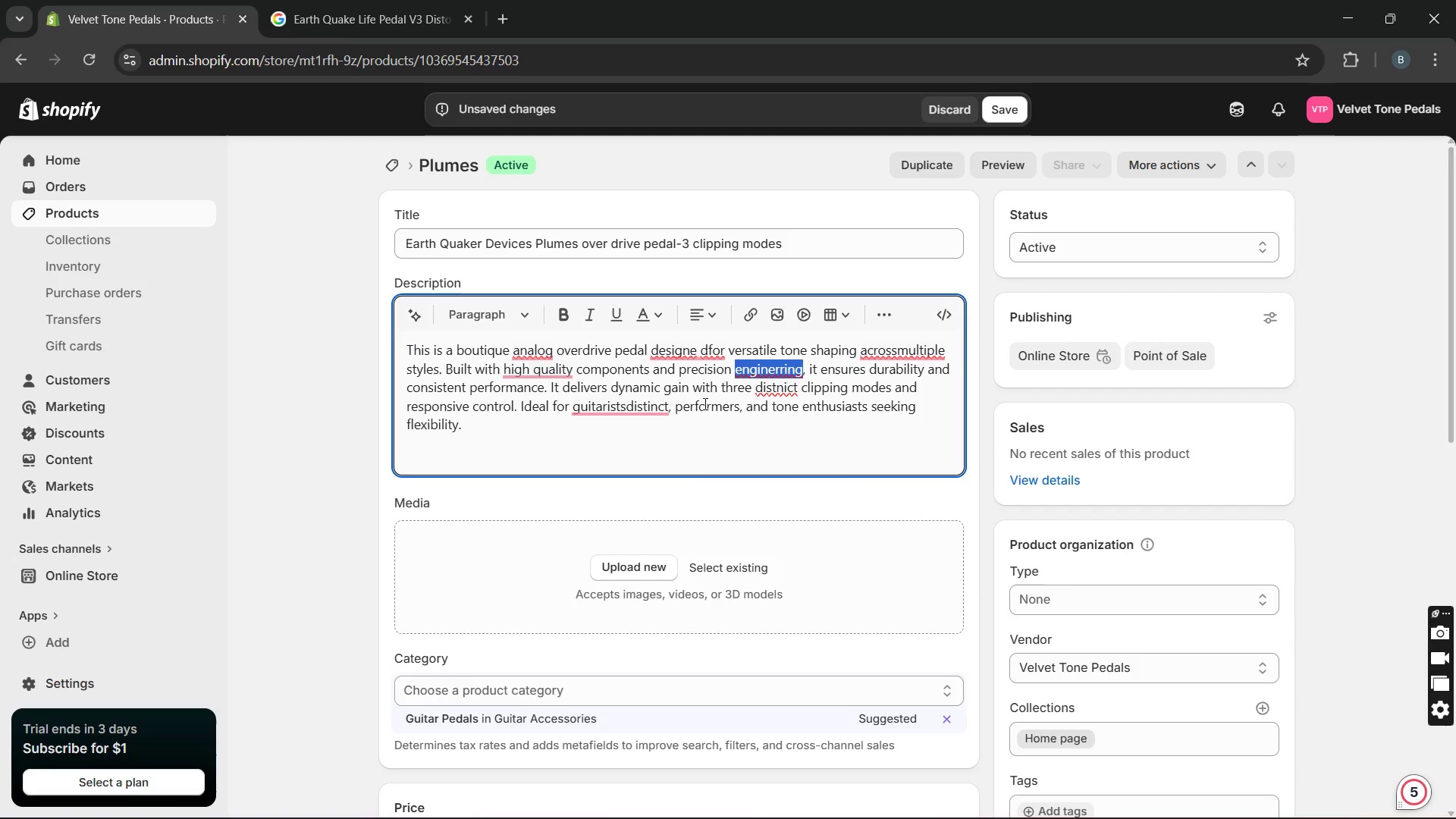 
hold_key(key=Unknown, duration=7.34)
 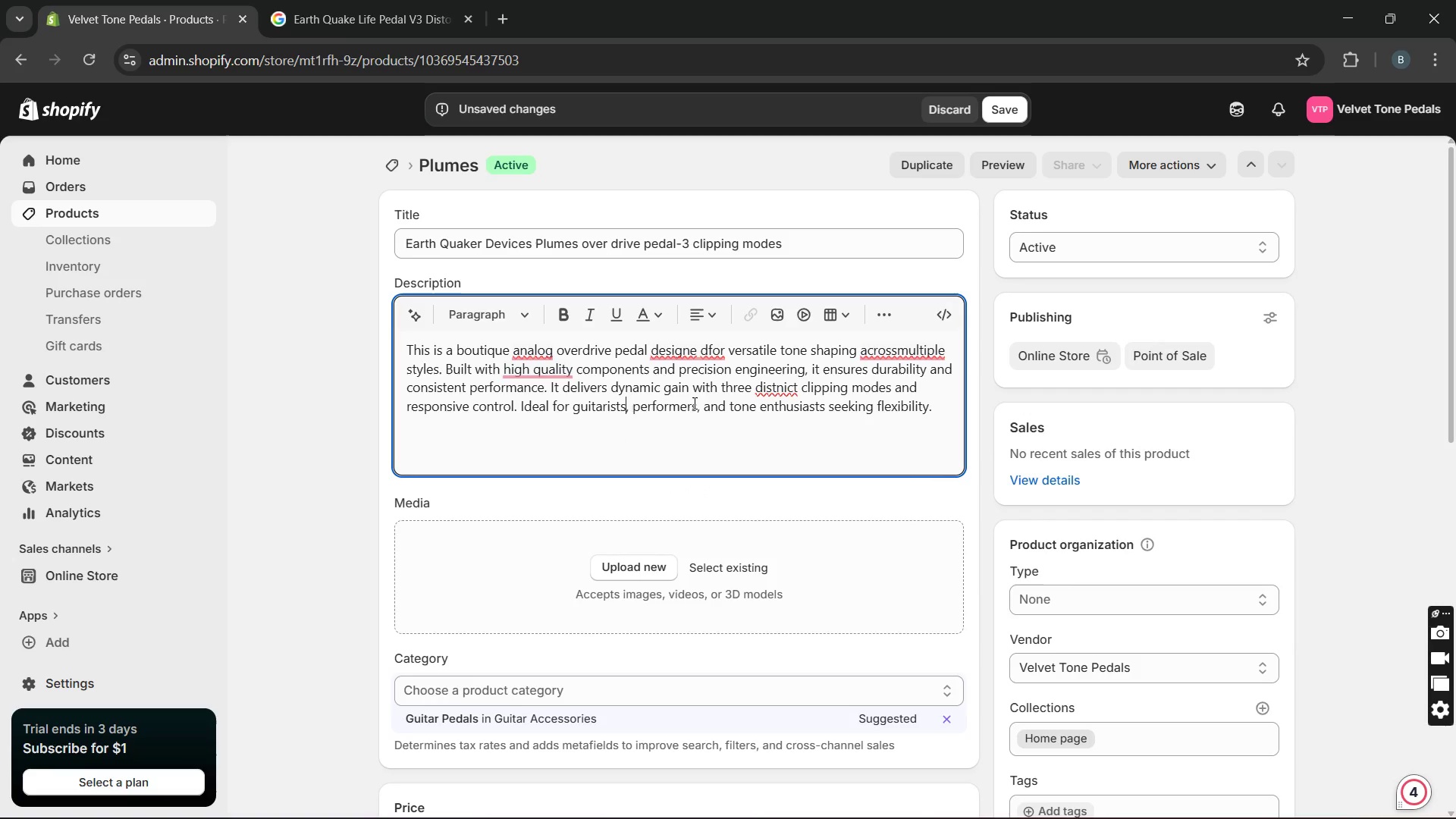 
left_click([623, 436])
 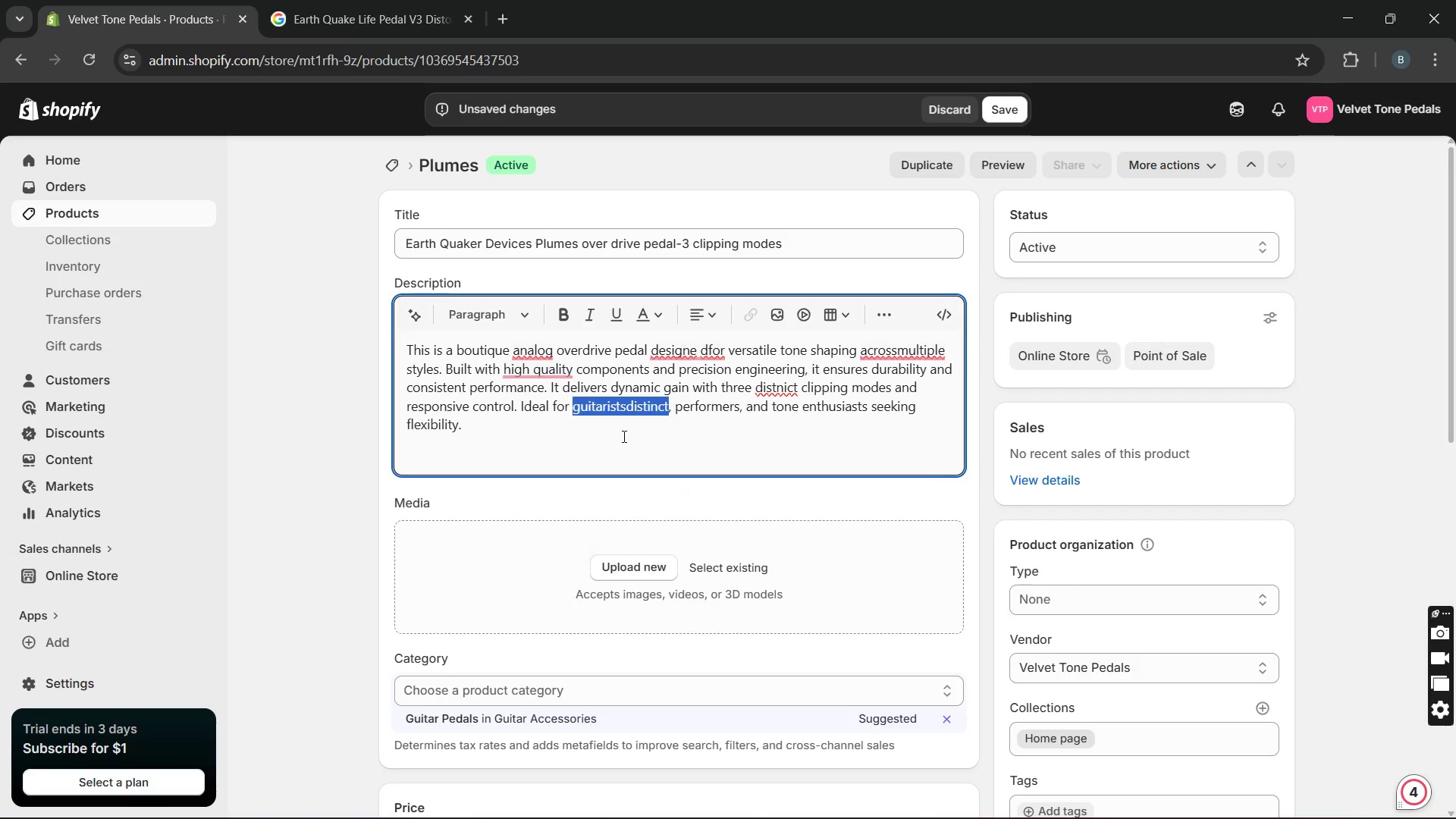 
key(Unknown)
 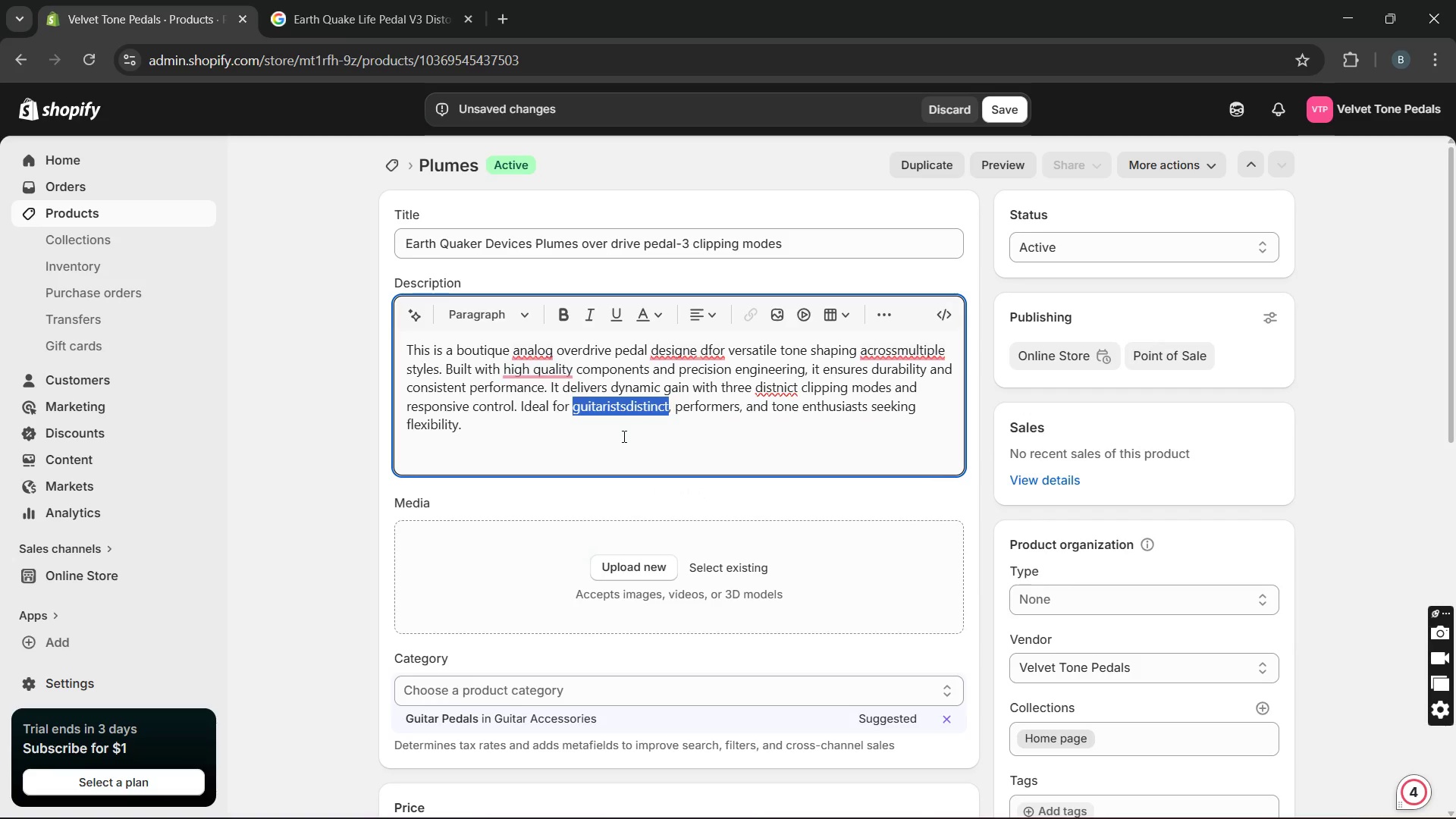 
key(Unknown)
 